 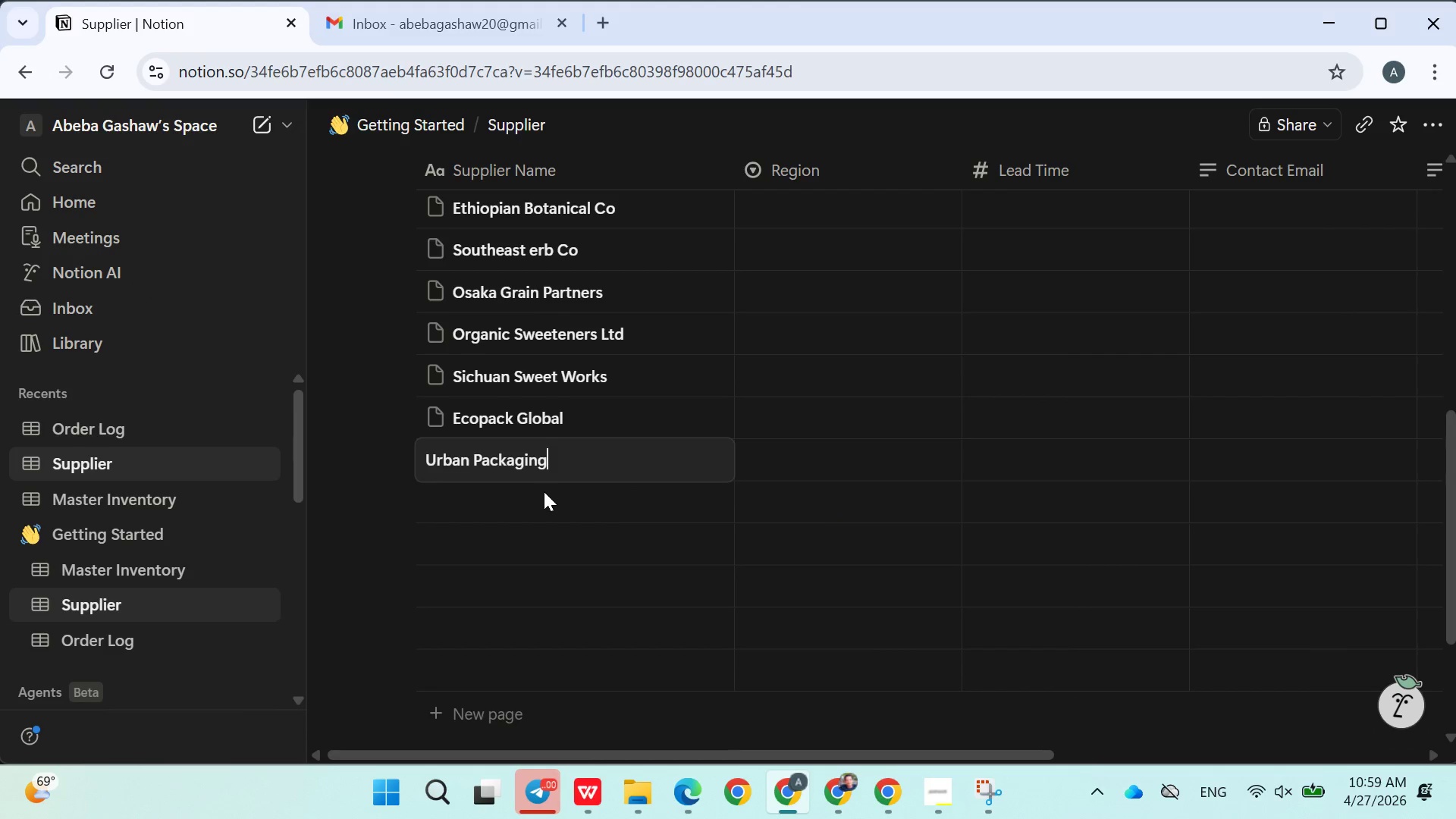 
type(Ltd)
 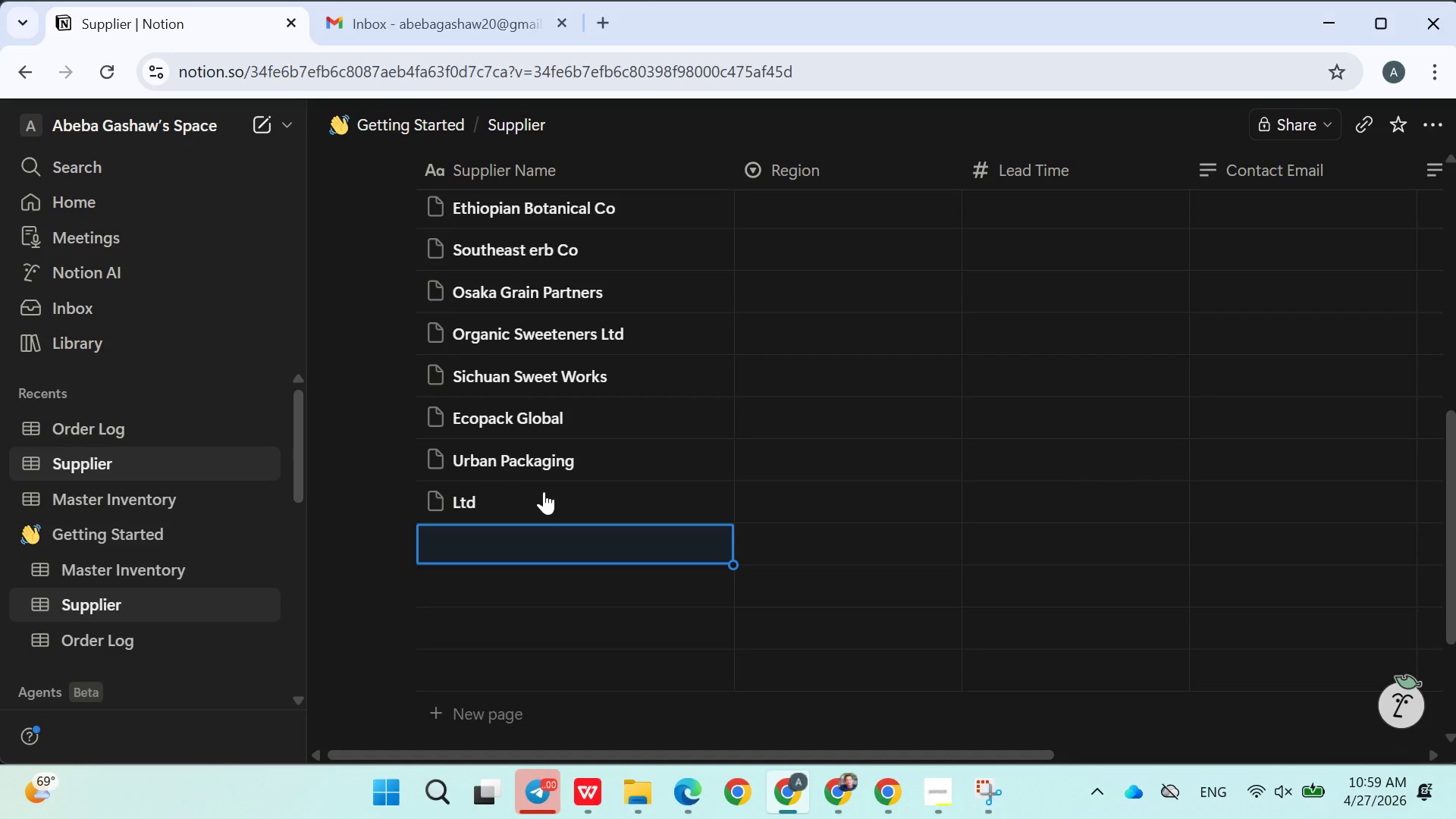 
wait(5.72)
 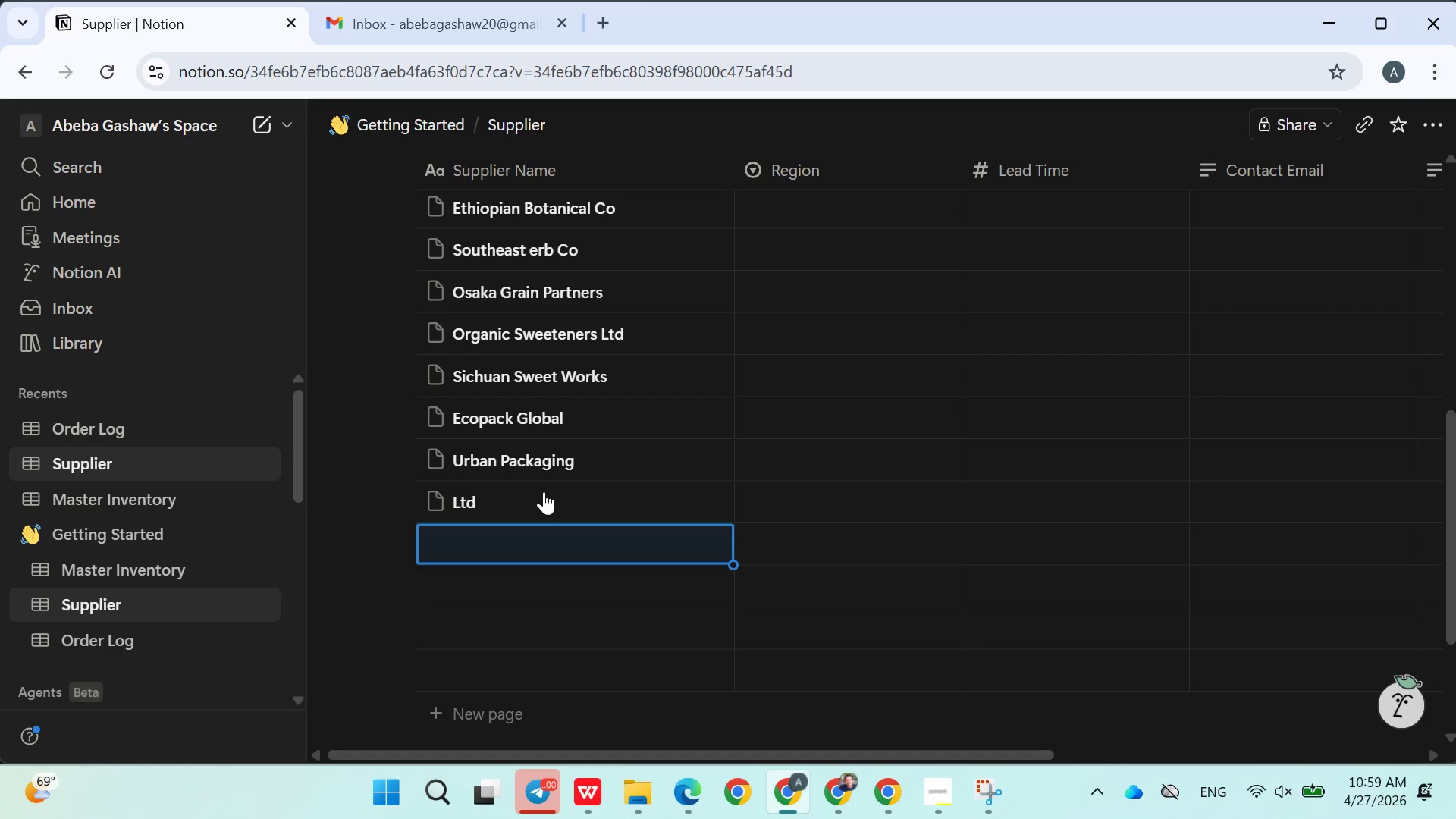 
type(Modern Tea)
 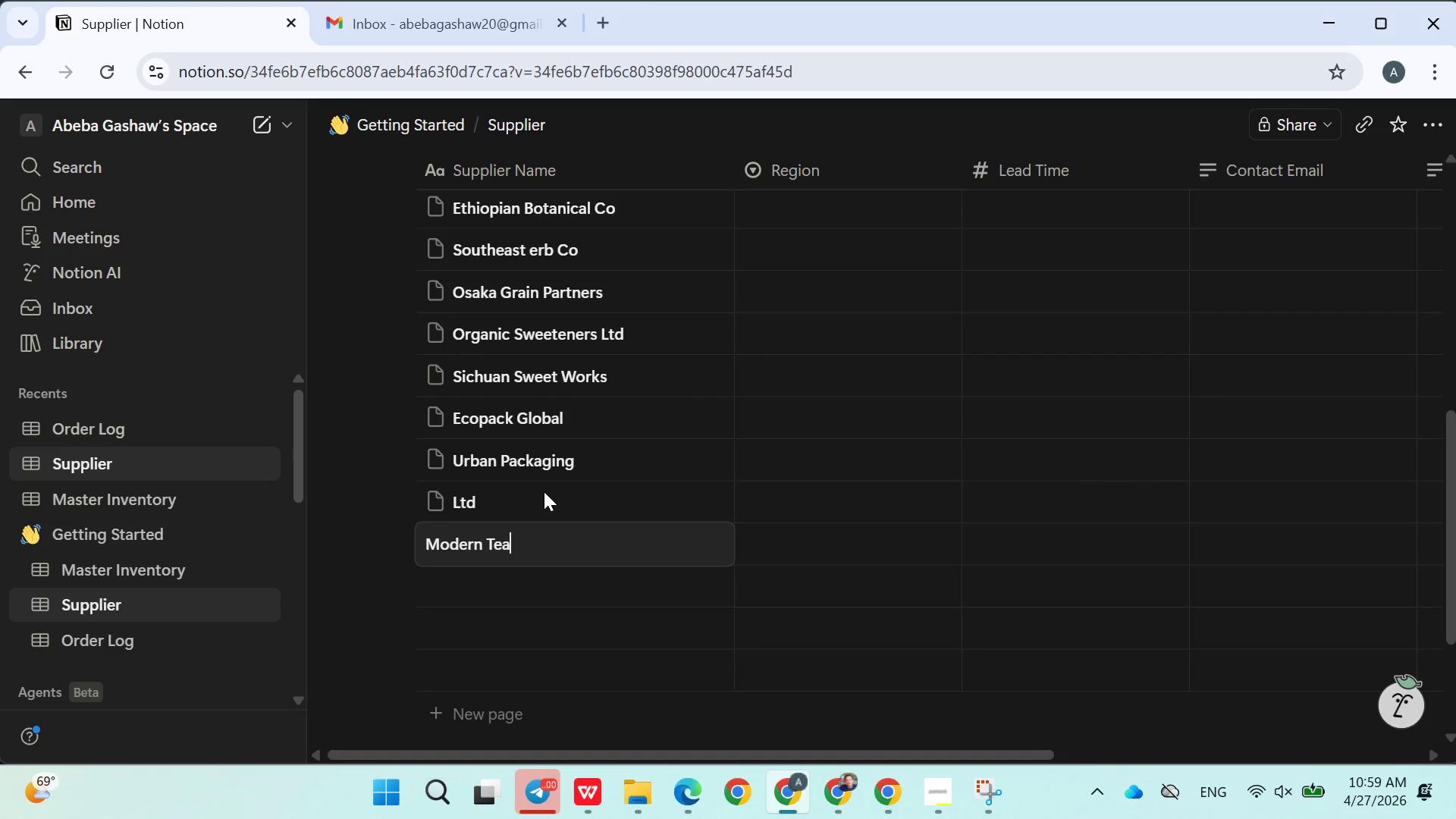 
key(Enter)
 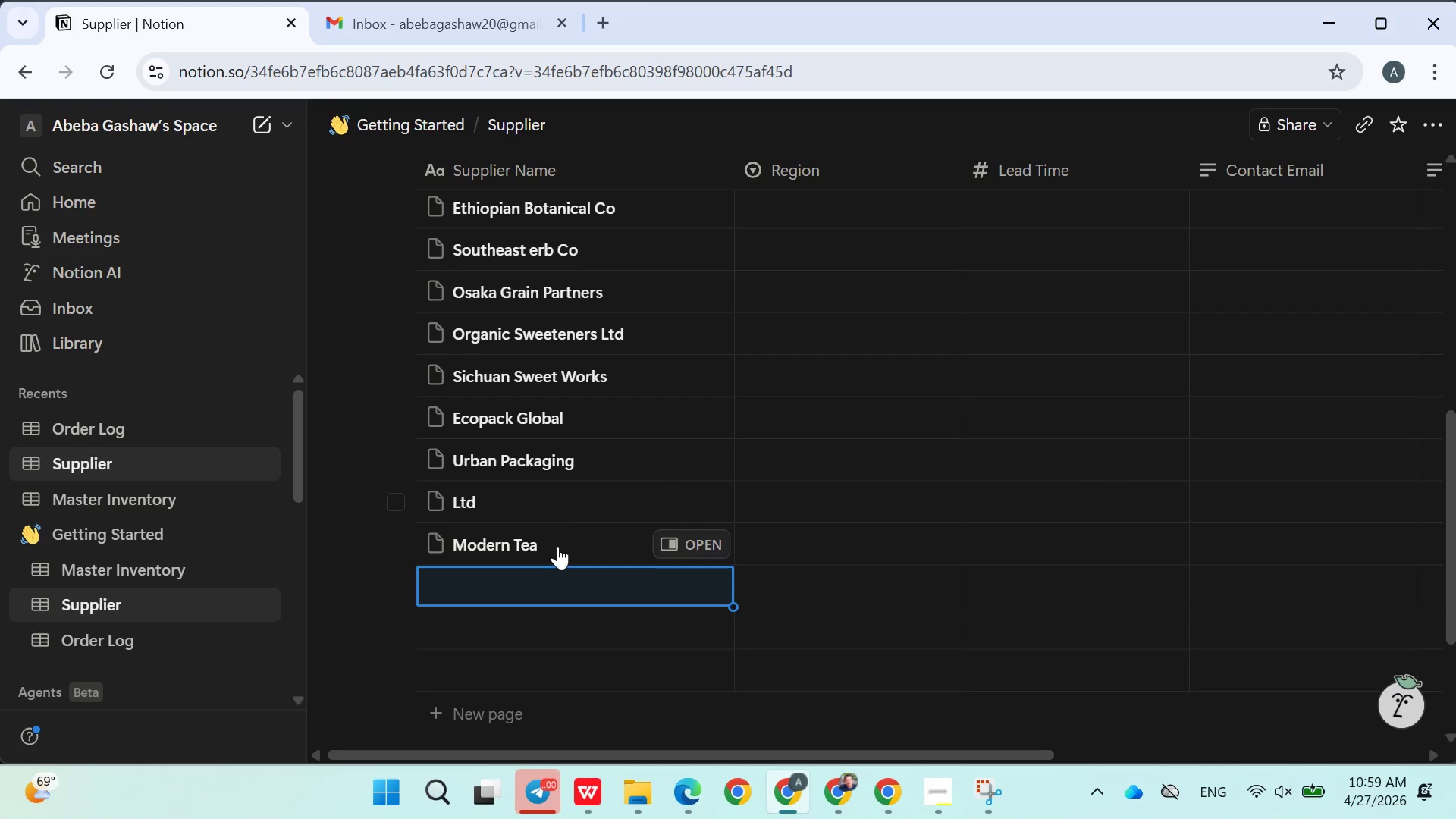 
left_click([555, 561])
 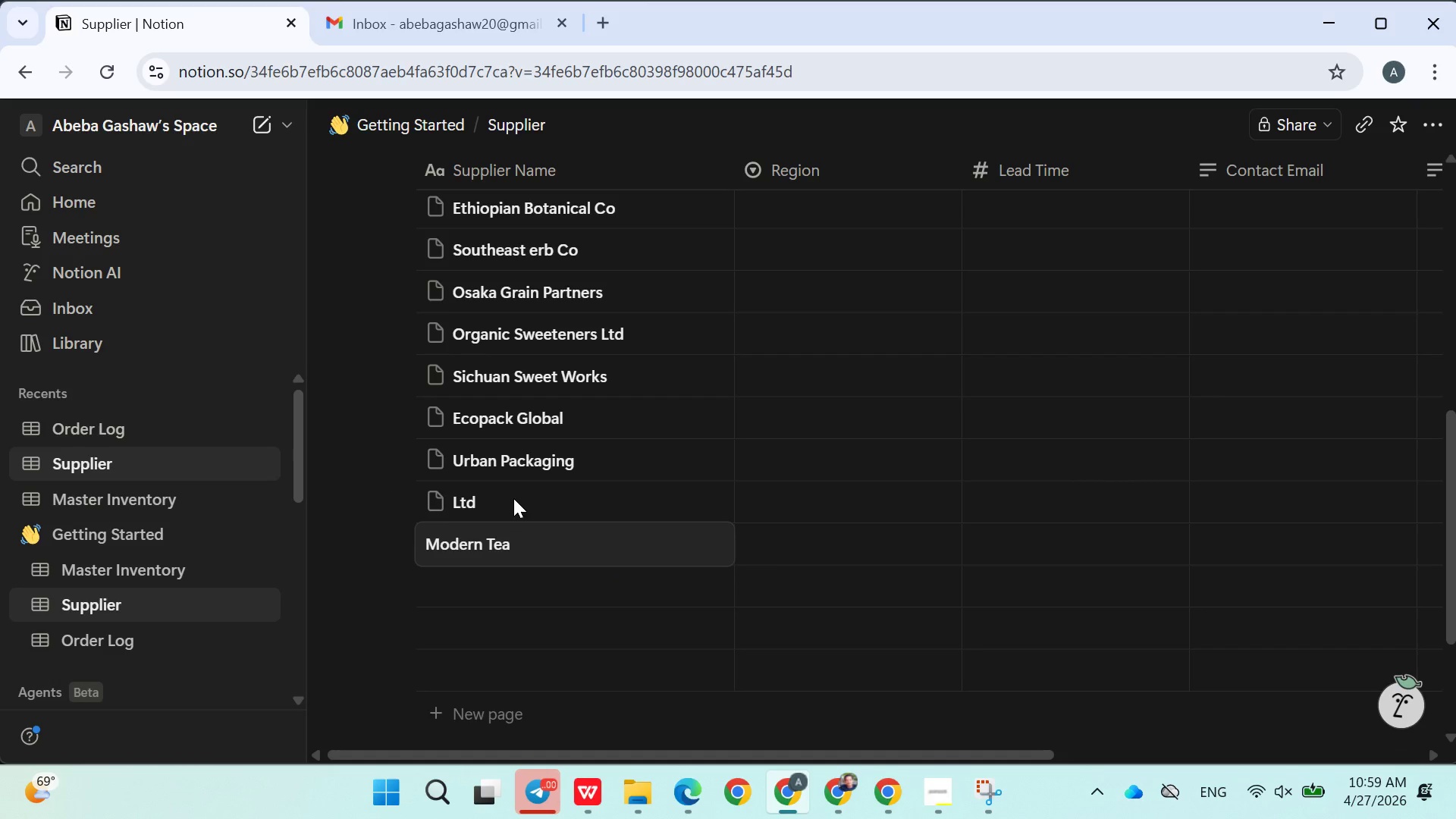 
double_click([513, 498])
 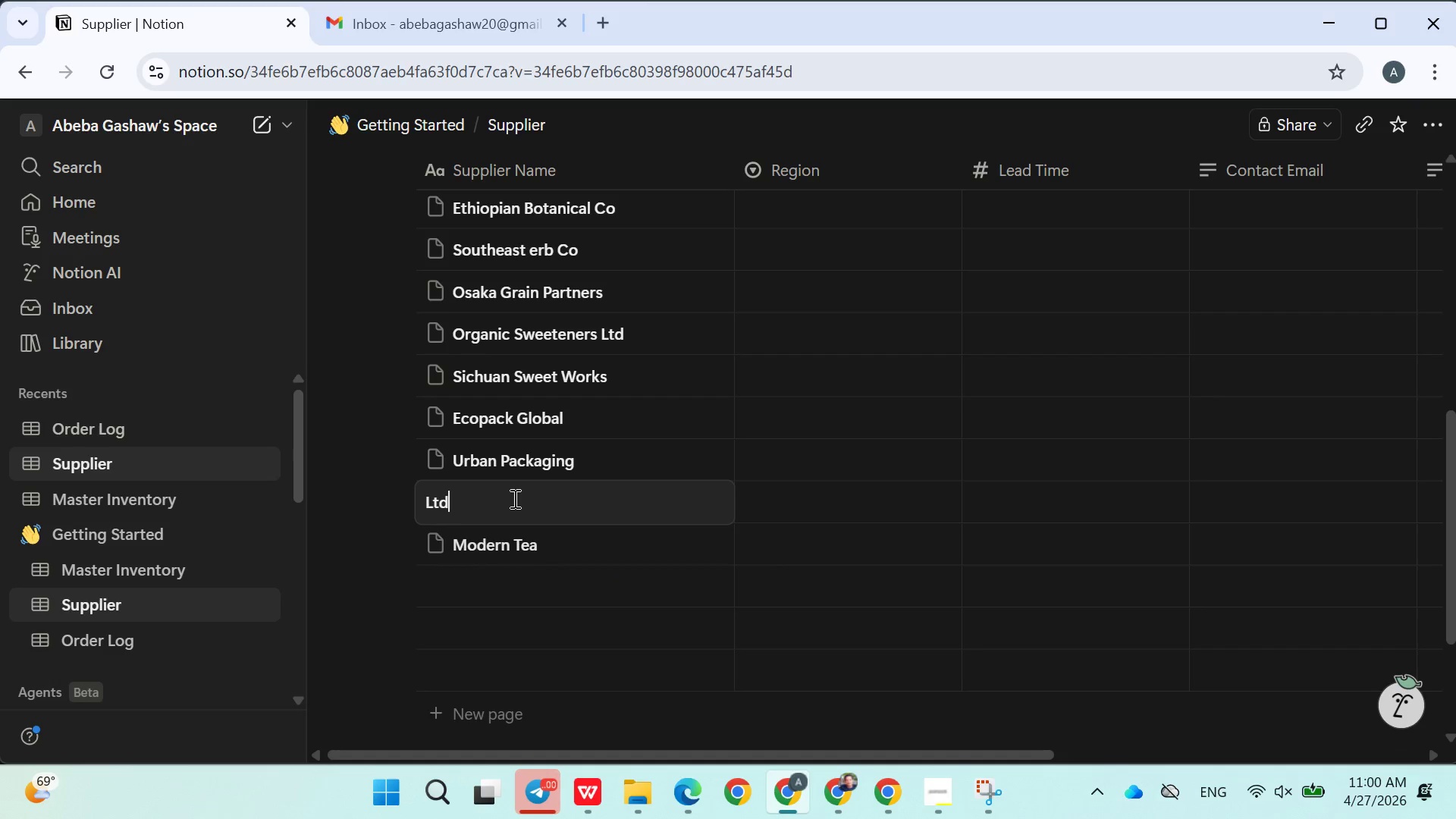 
triple_click([513, 498])
 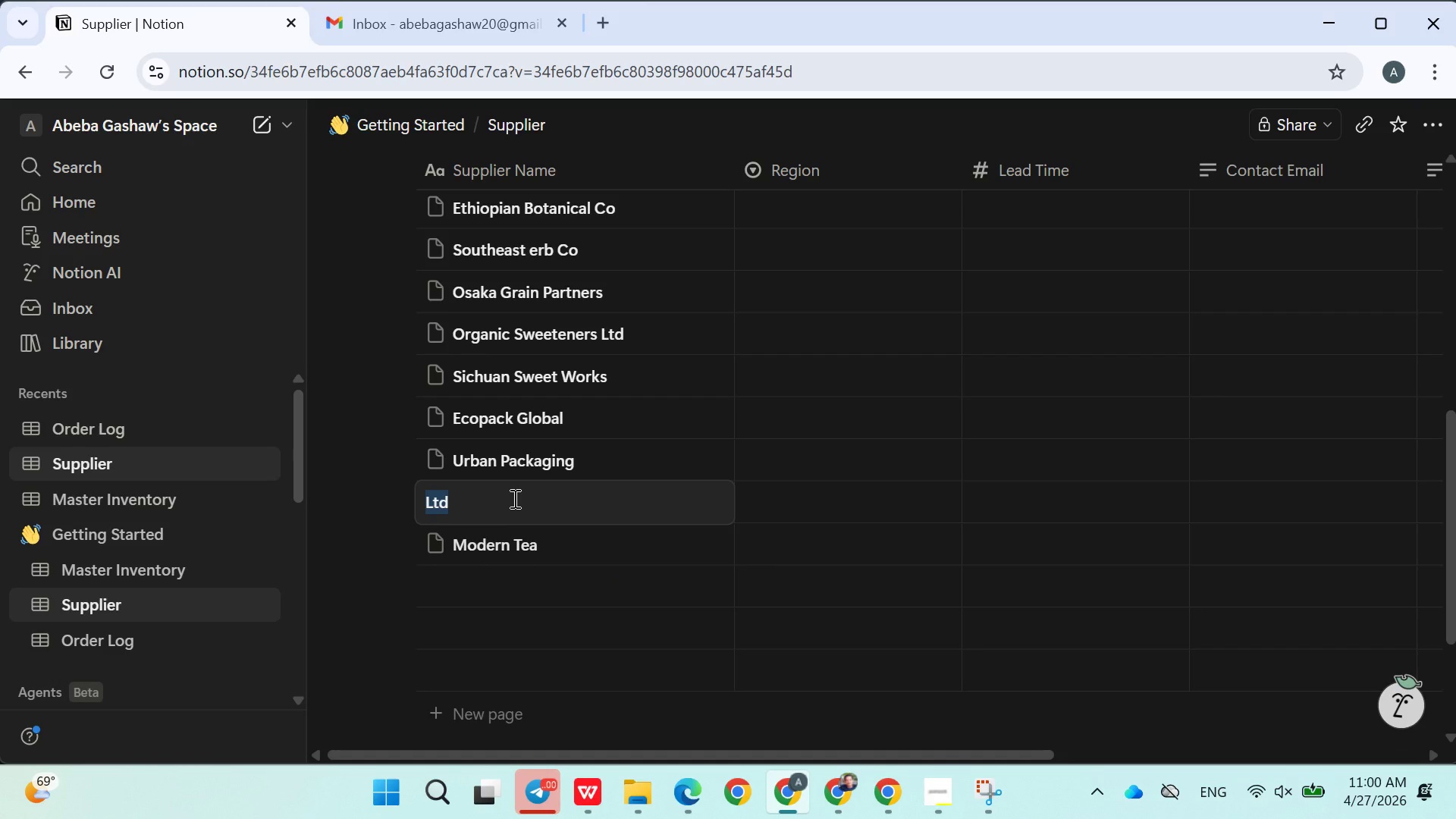 
key(Control+X)
 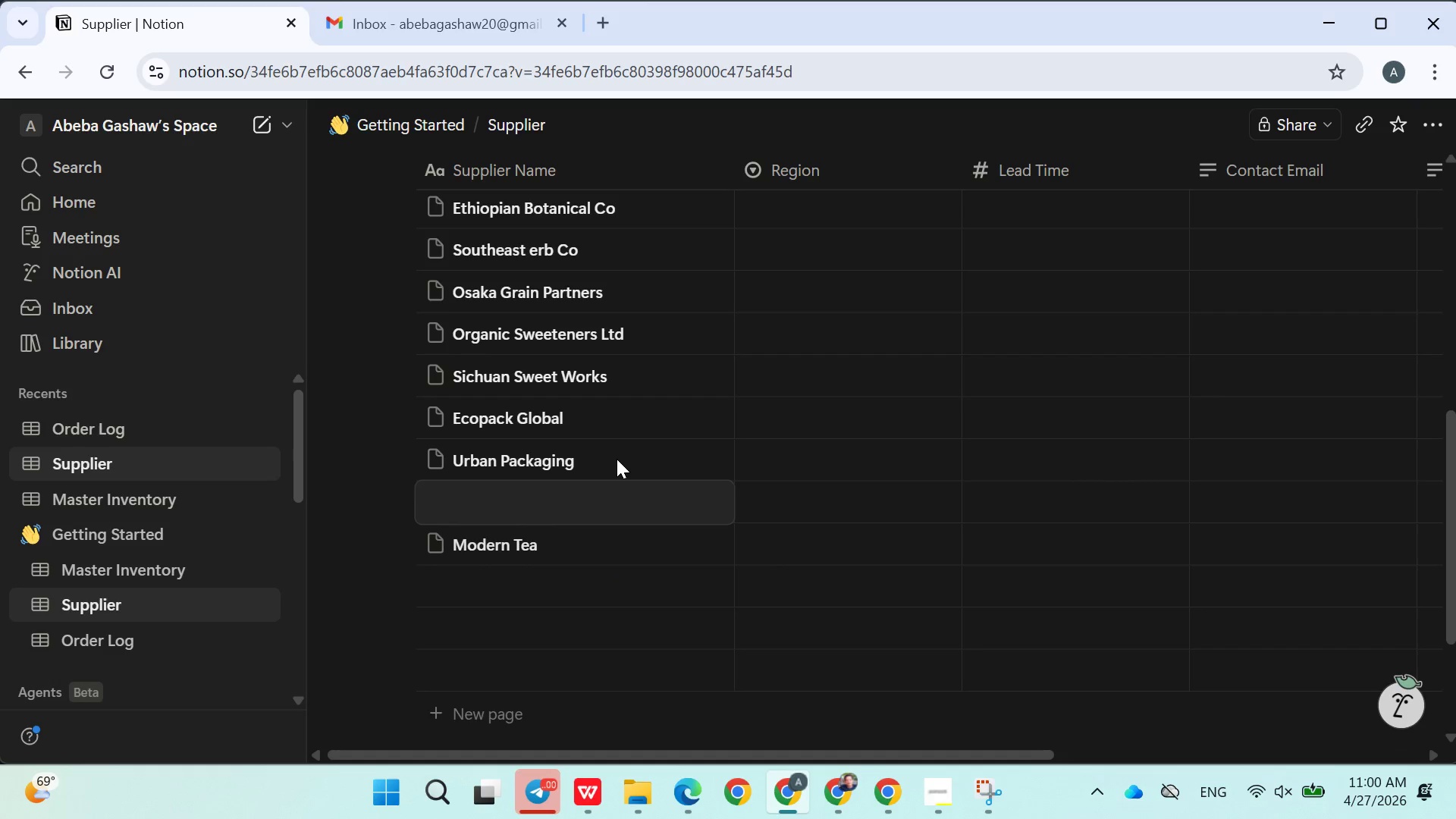 
double_click([617, 459])
 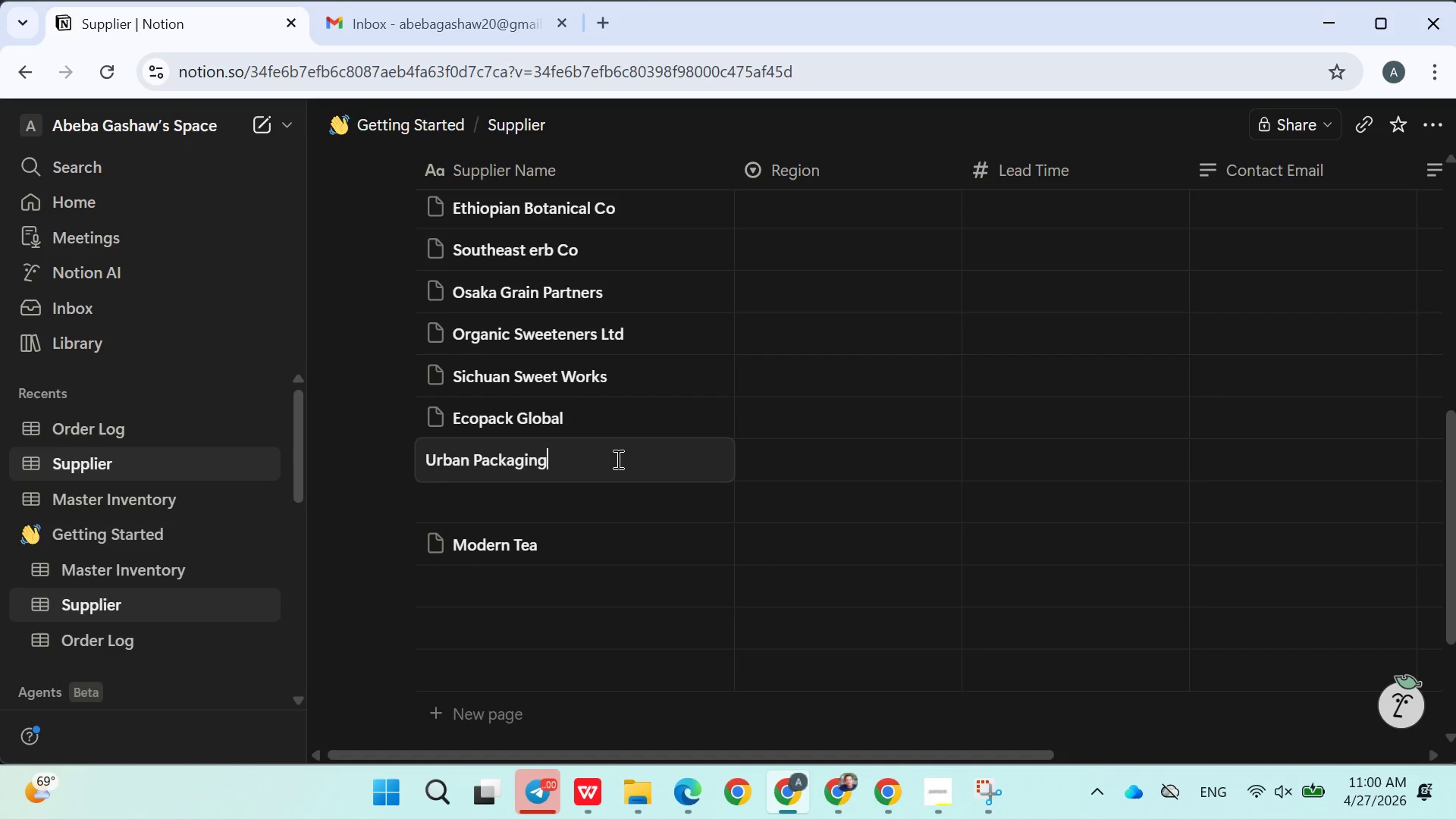 
key(Space)
 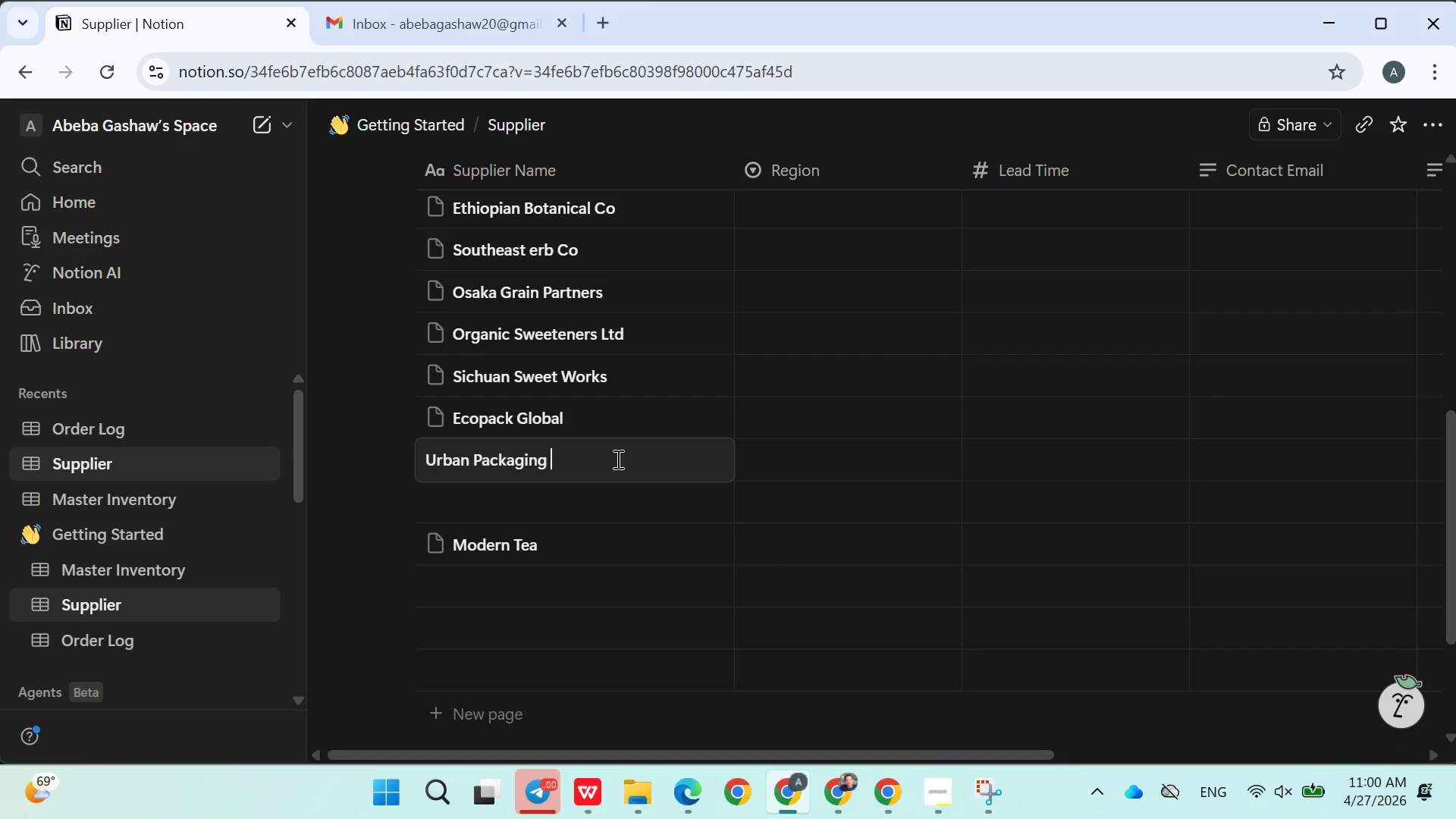 
key(Control+ControlLeft)
 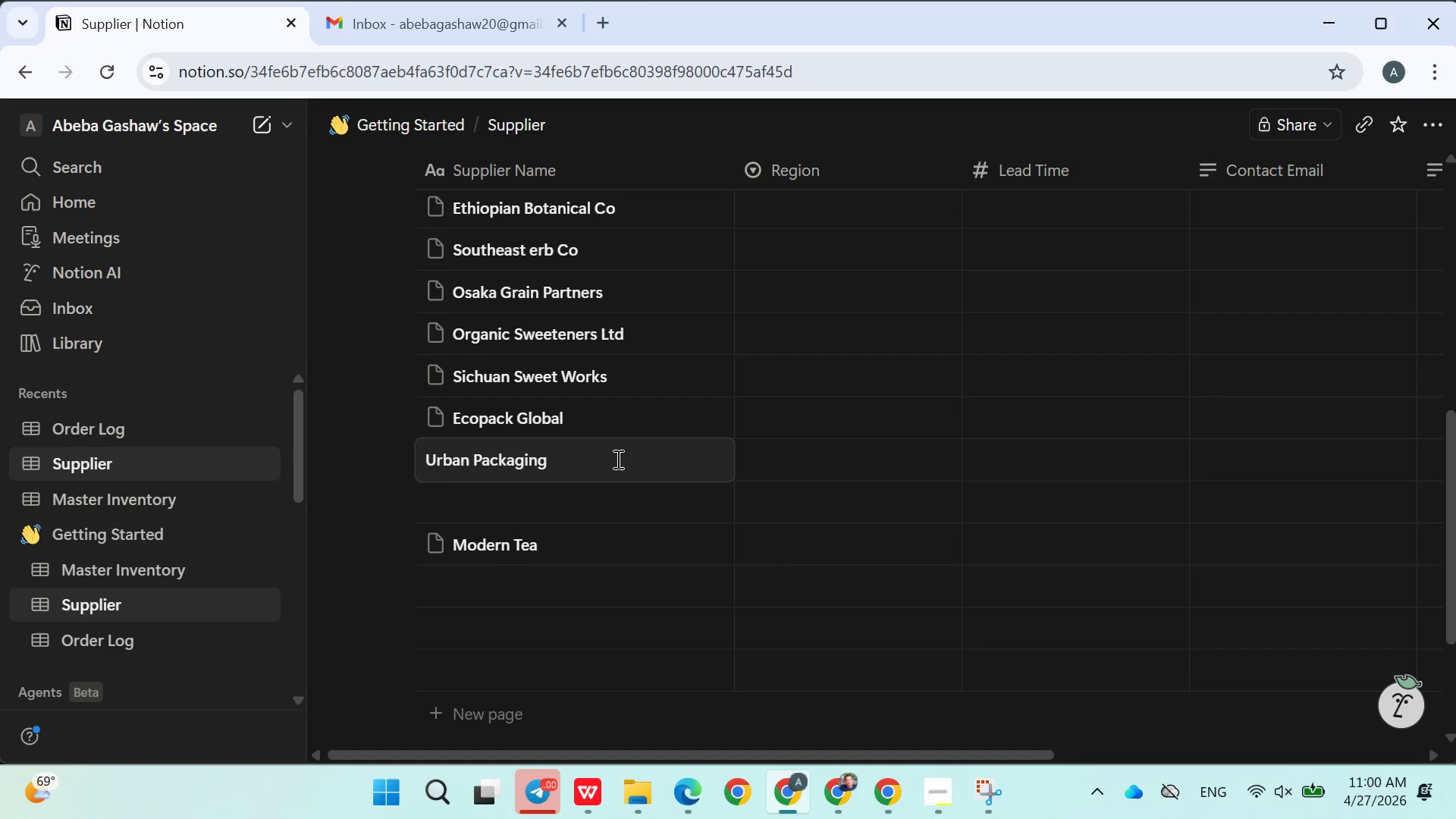 
key(V)
 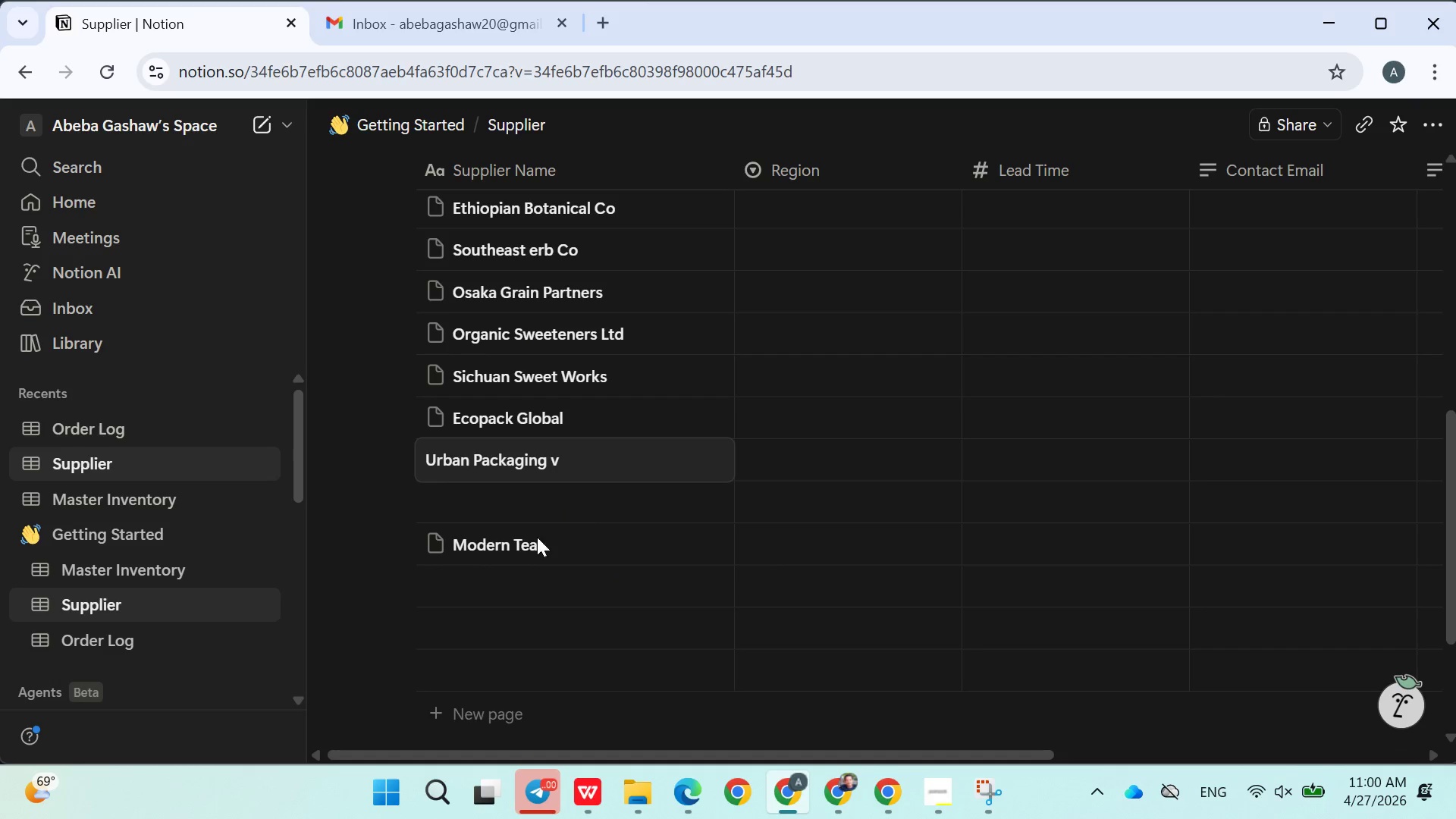 
double_click([530, 543])
 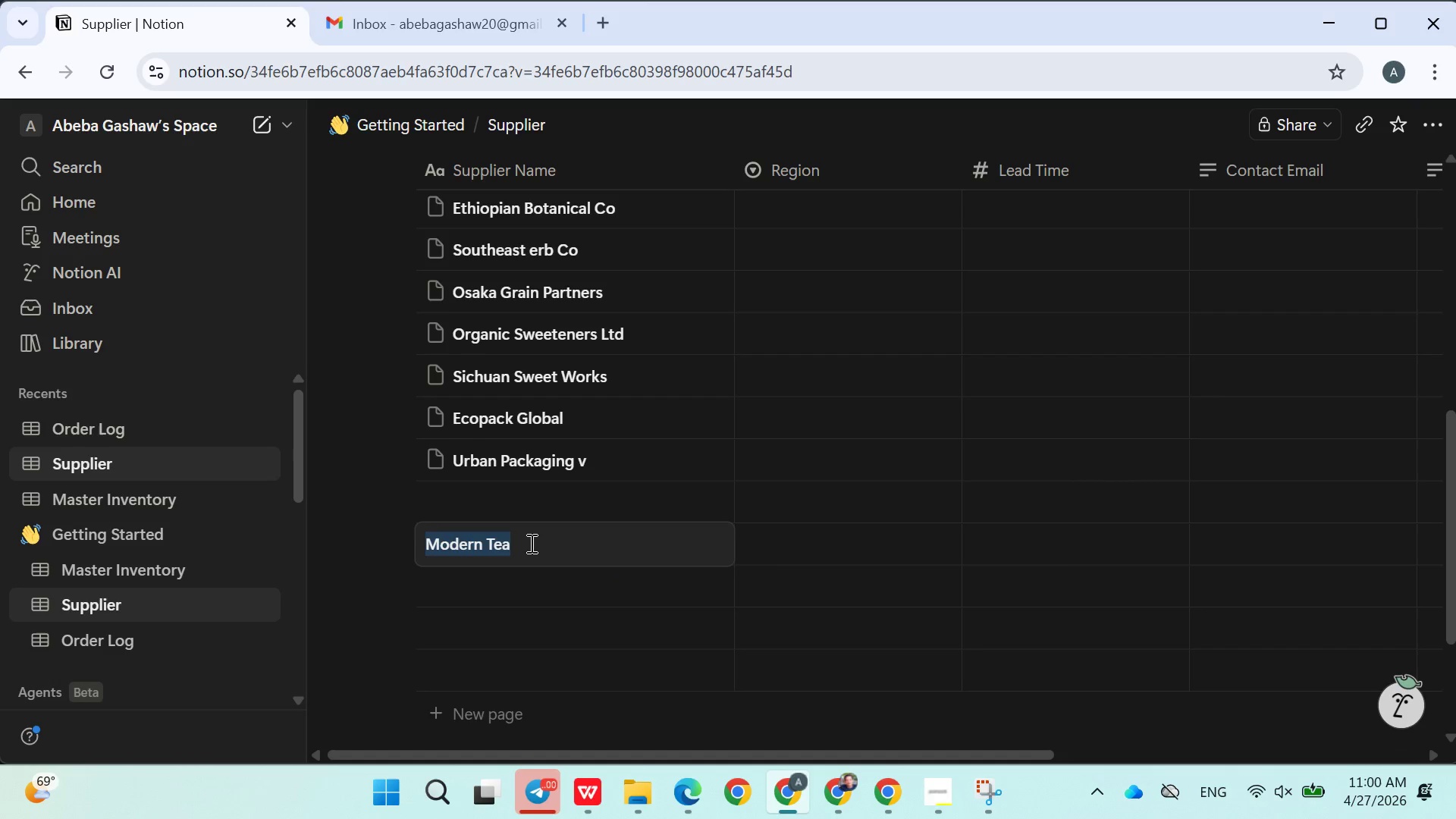 
triple_click([530, 543])
 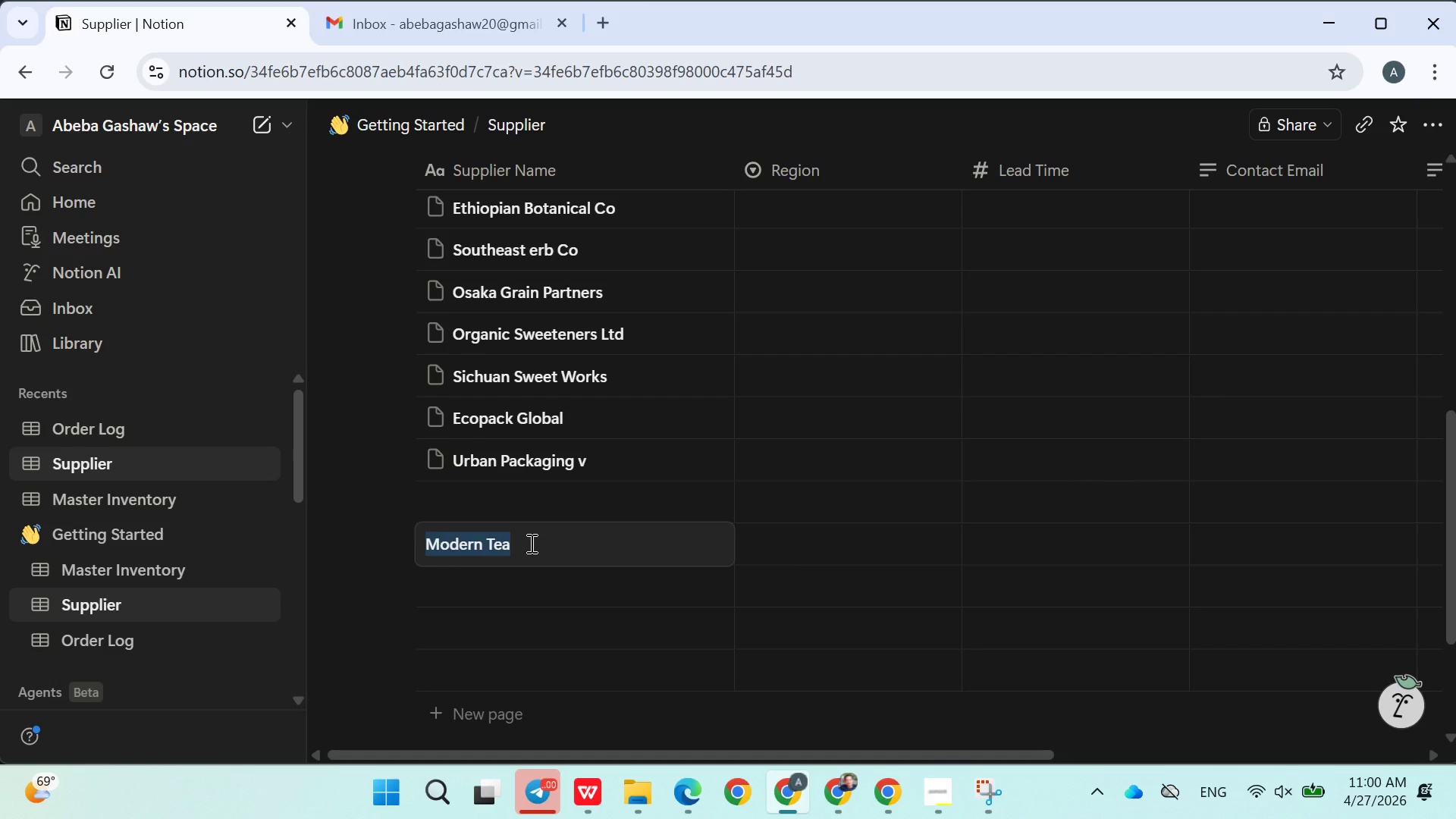 
key(Control+X)
 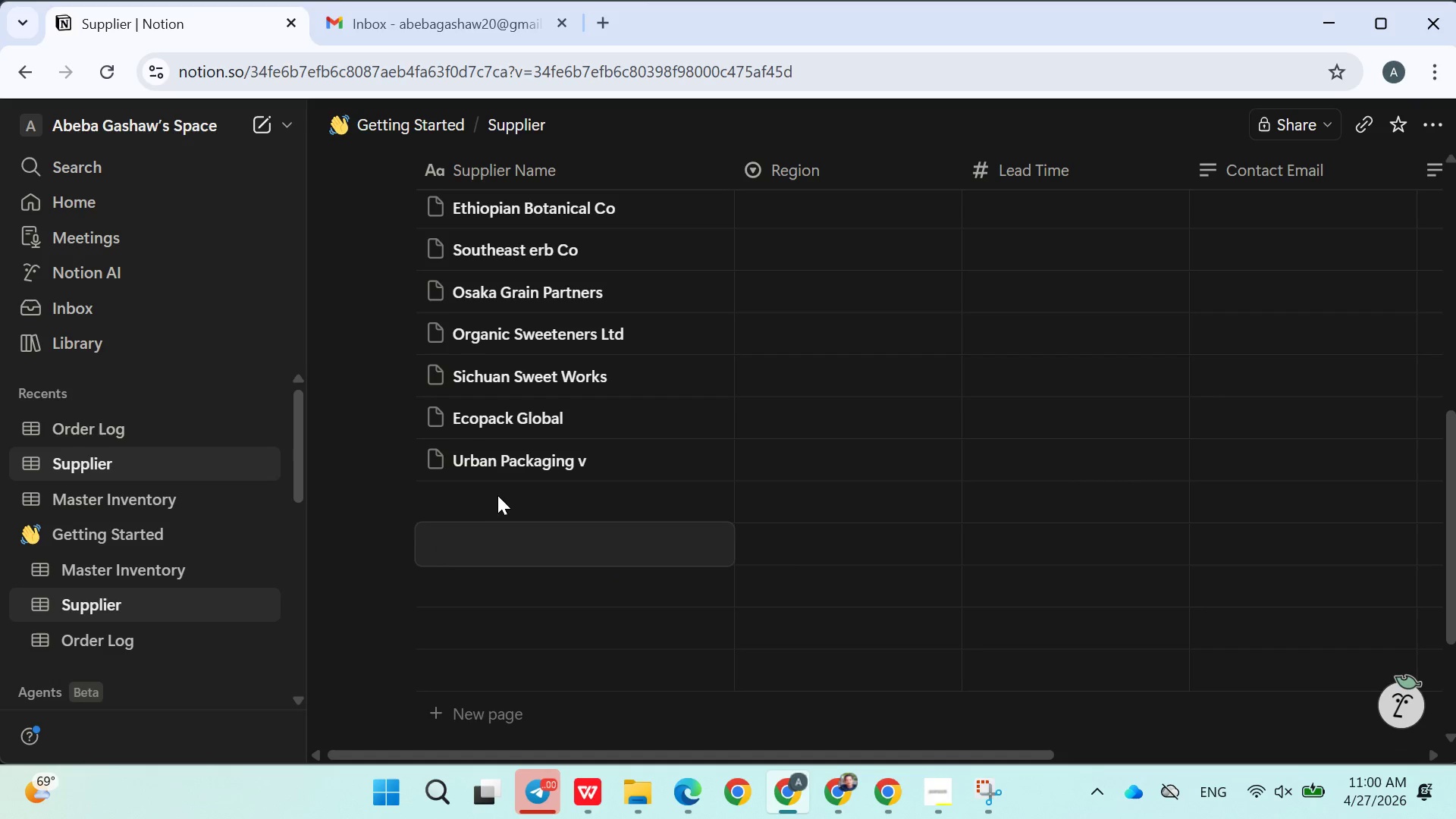 
left_click([496, 495])
 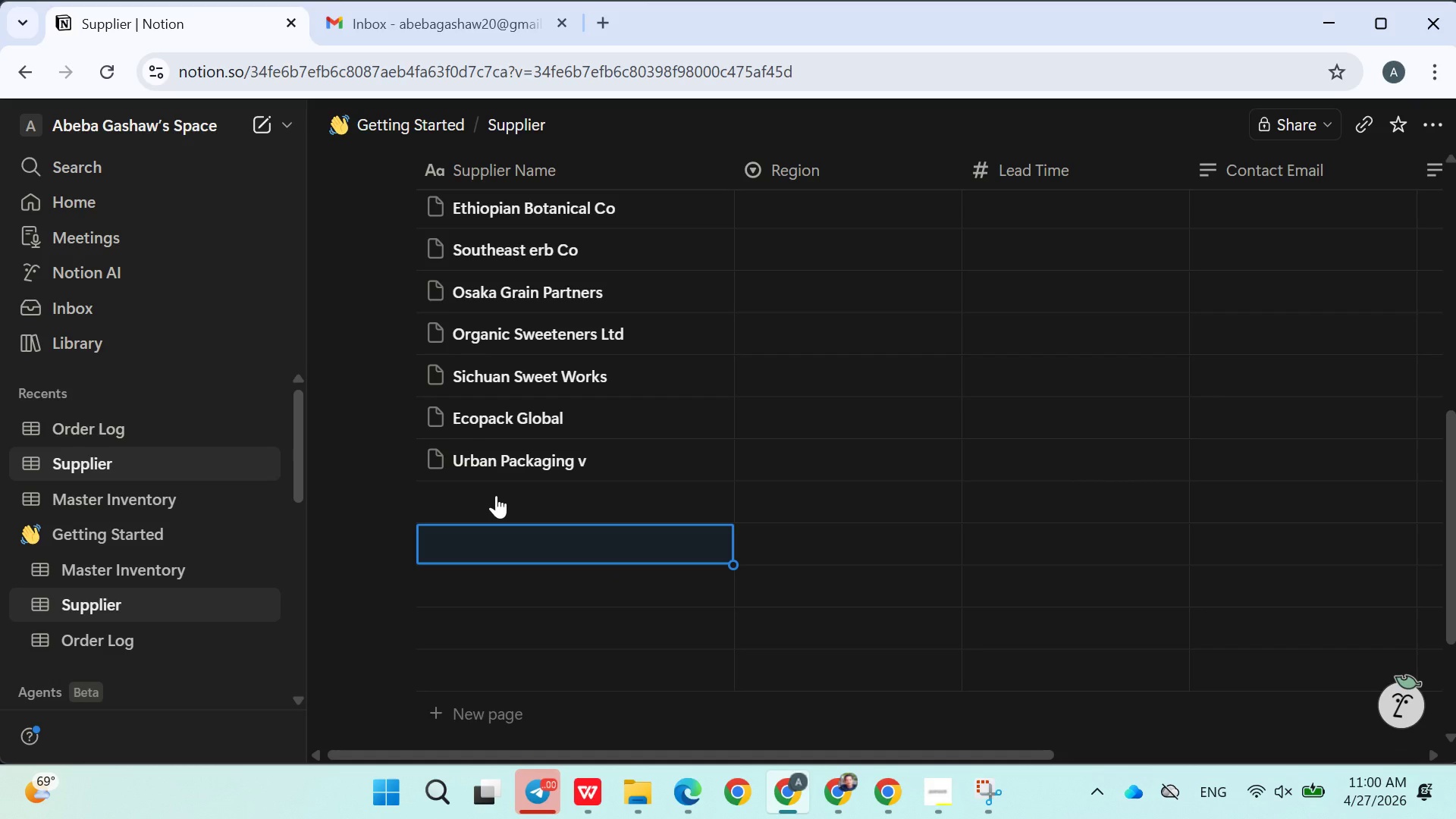 
key(Control+ControlLeft)
 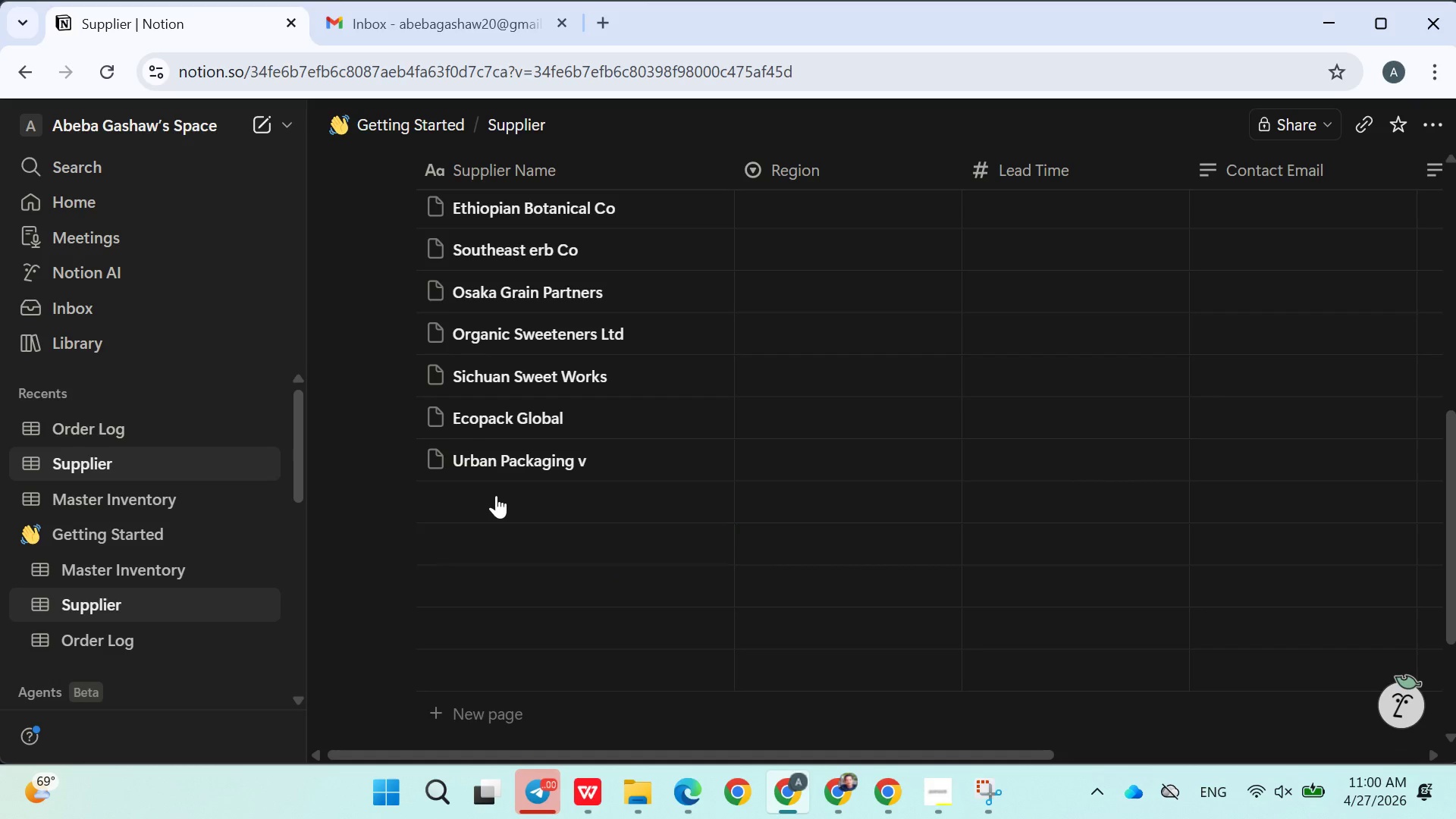 
left_click([496, 495])
 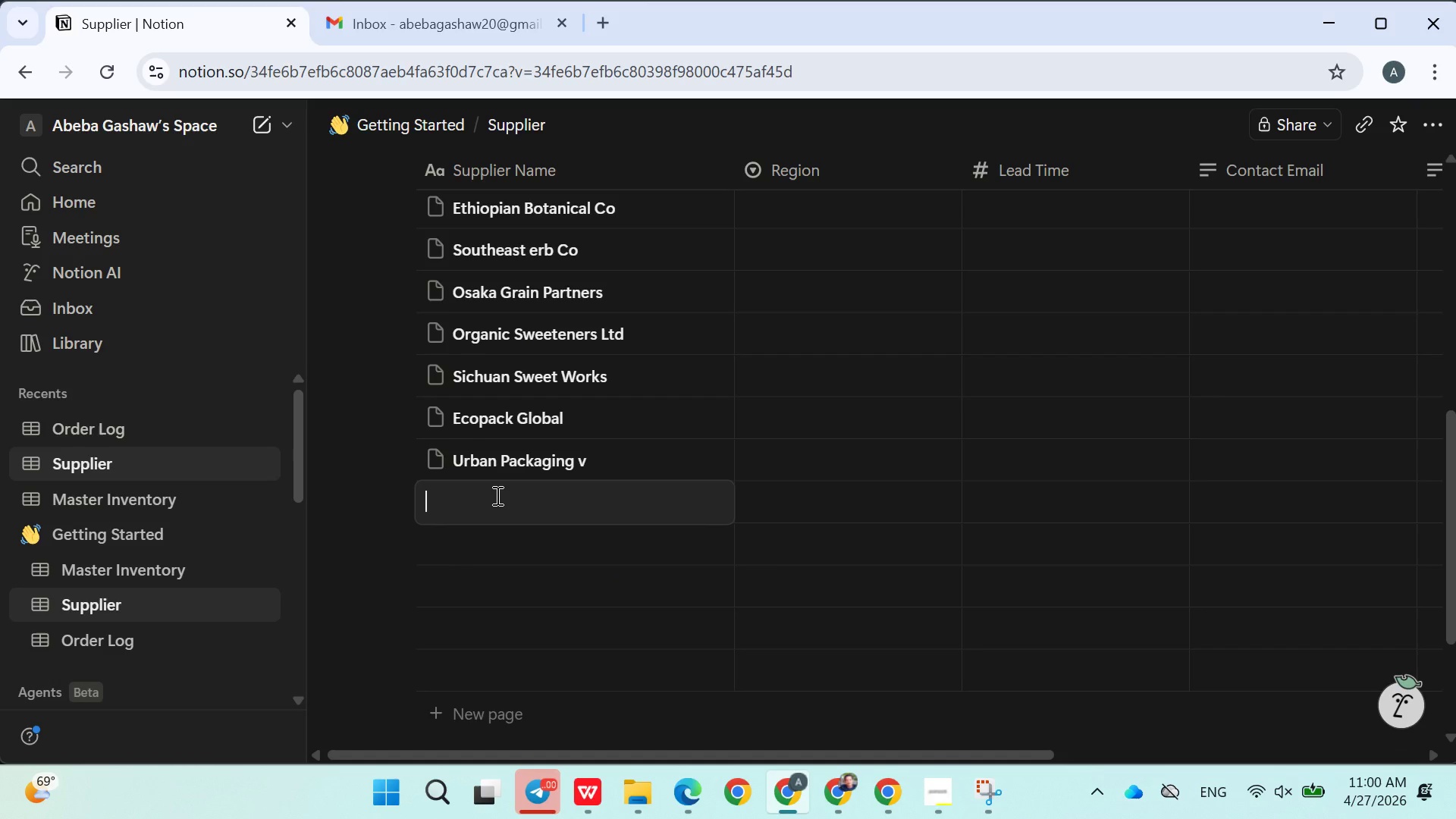 
key(Control+ControlLeft)
 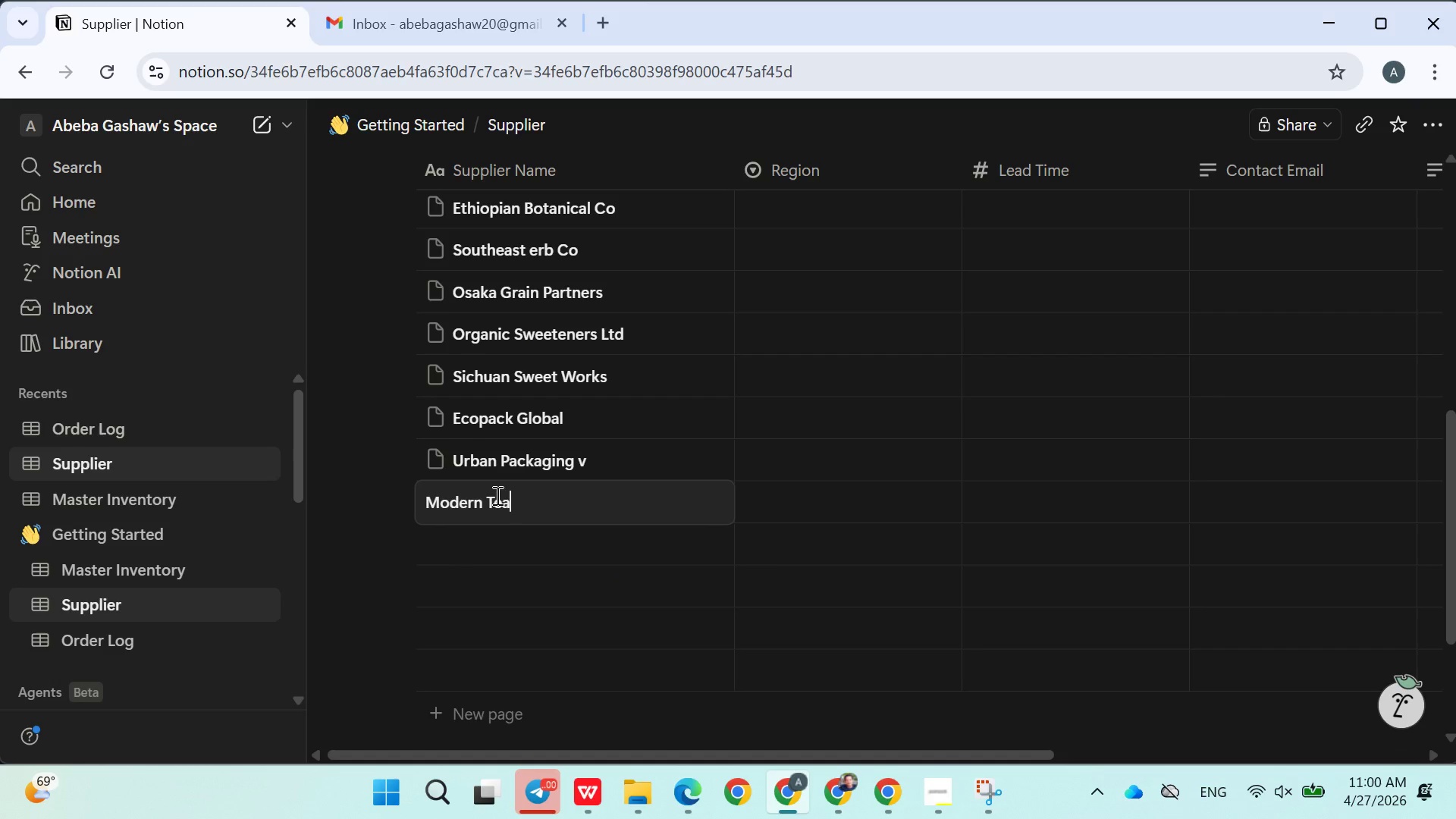 
key(Control+V)
 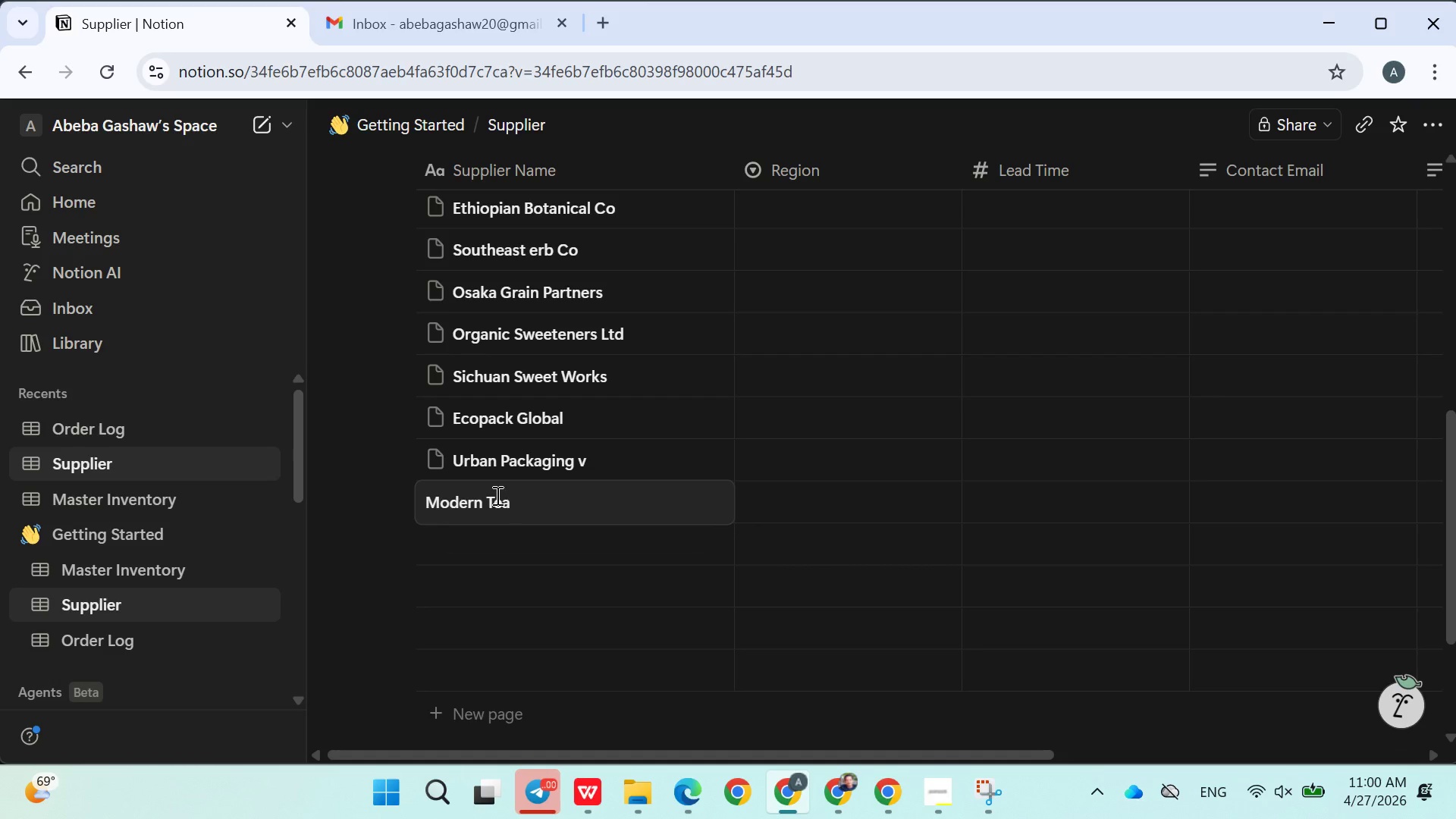 
type( Tools Co)
 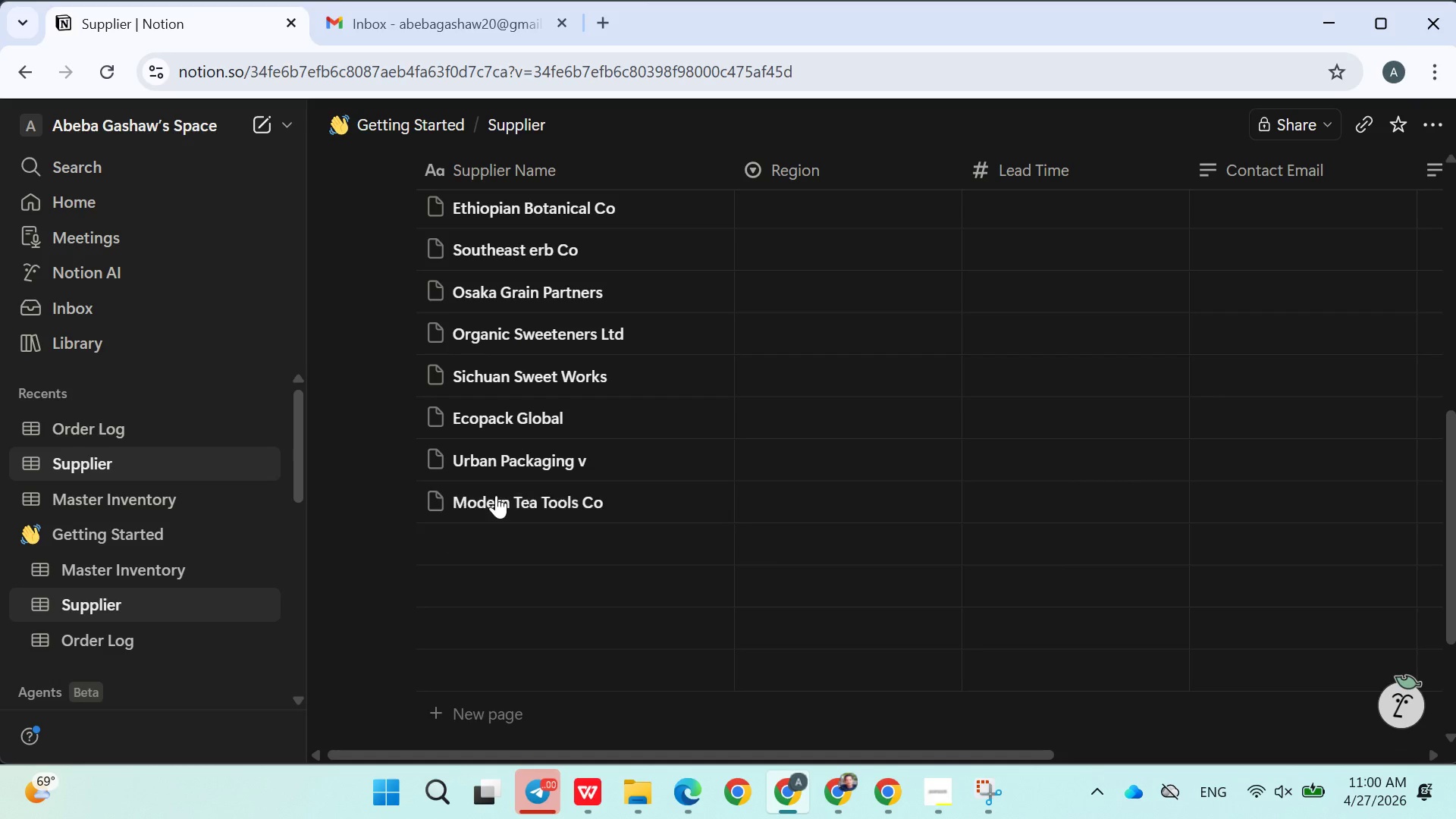 
key(Enter)
 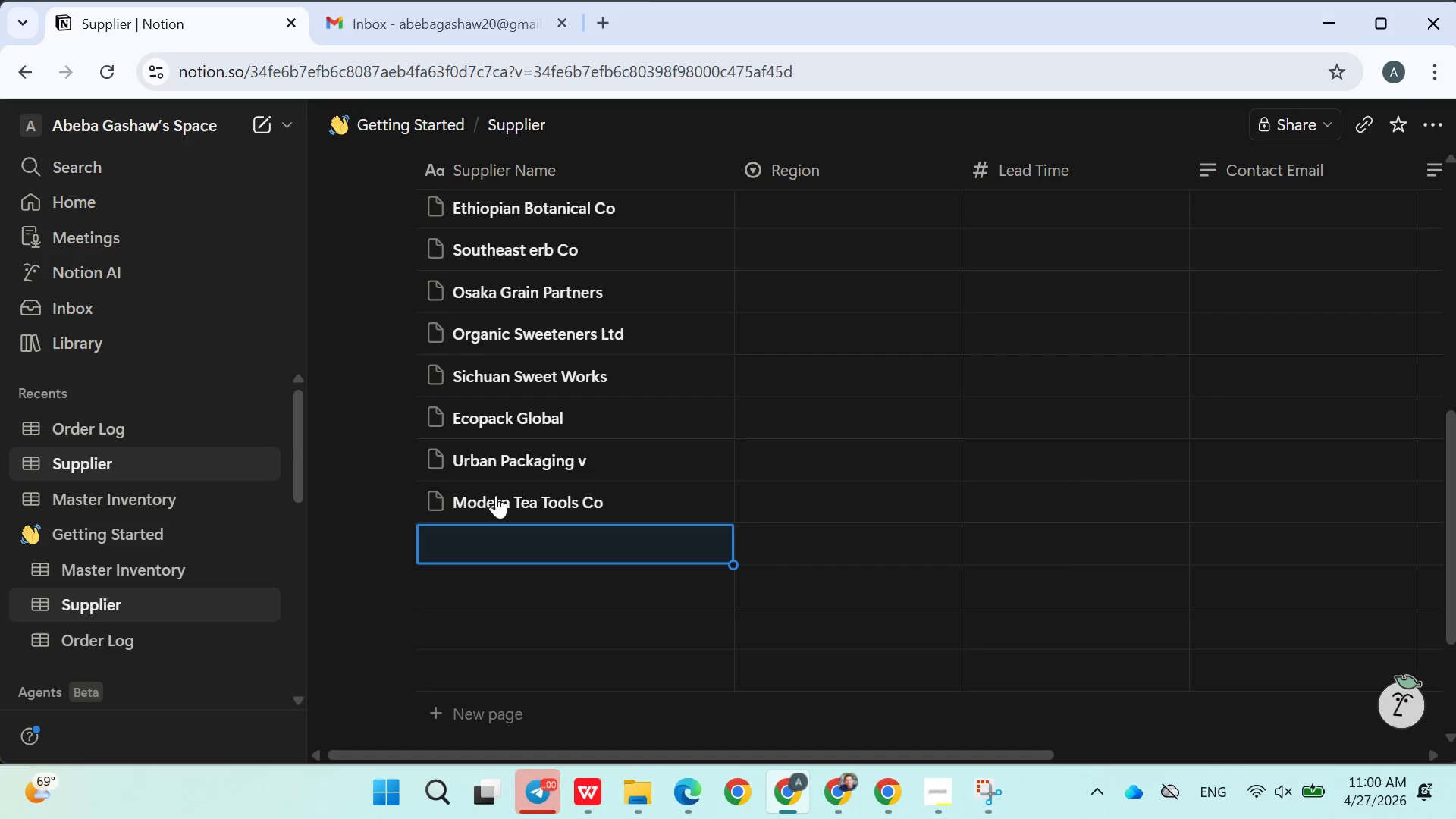 
type(Jingdezhen Cr)
key(Backspace)
type(eramics)
 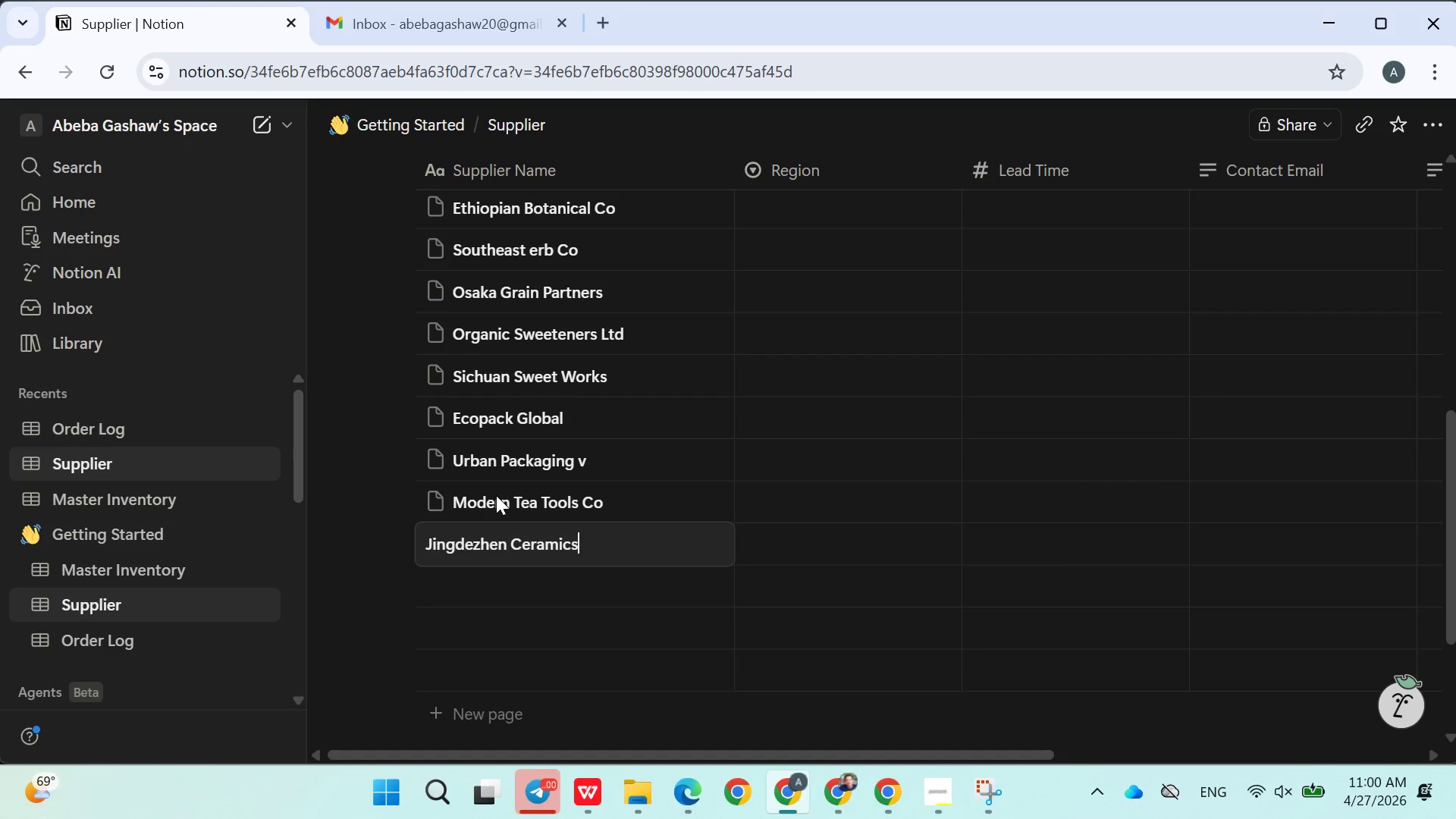 
key(Enter)
 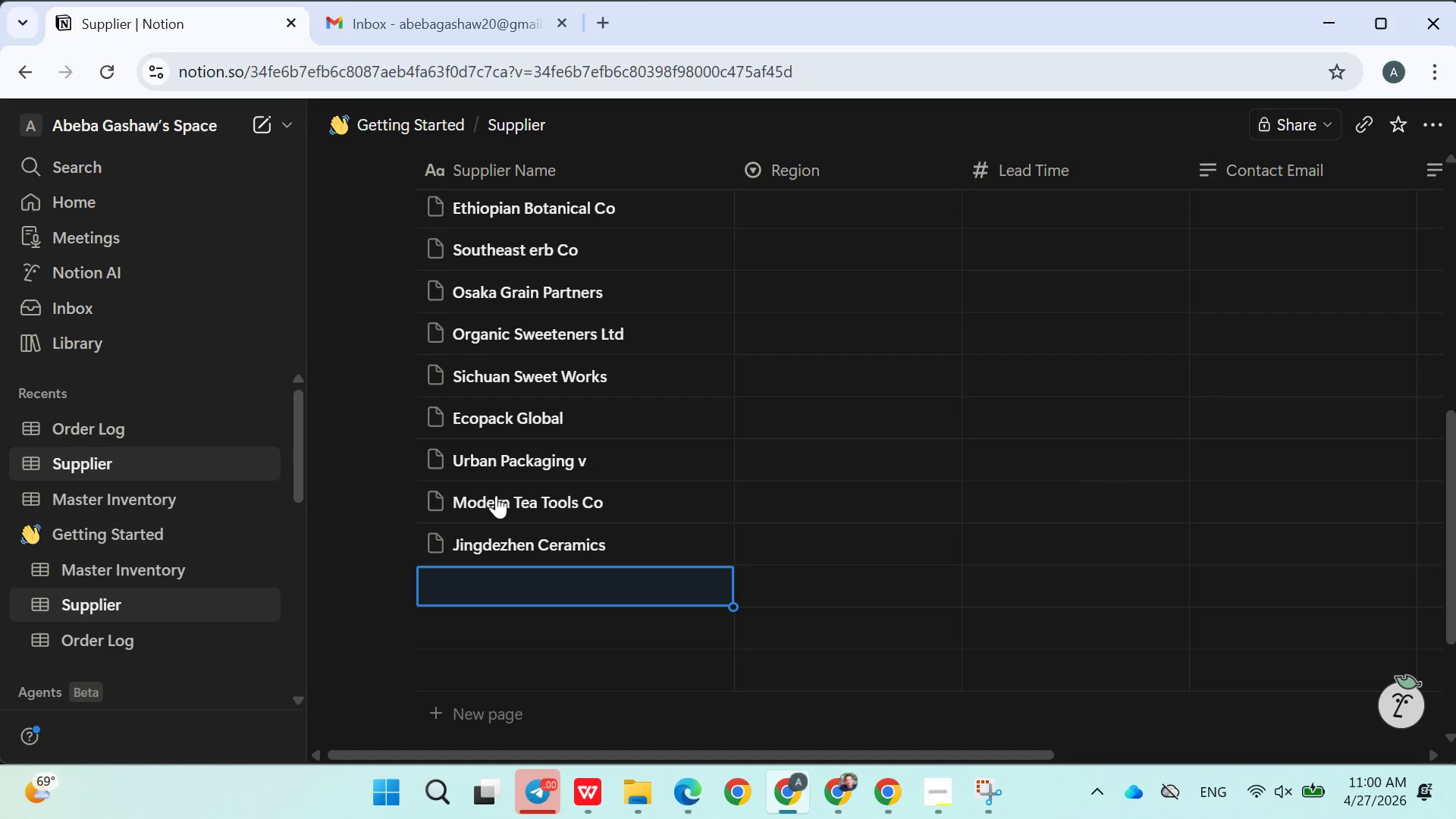 
type(Morit)
key(Backspace)
type( Craft Japan)
 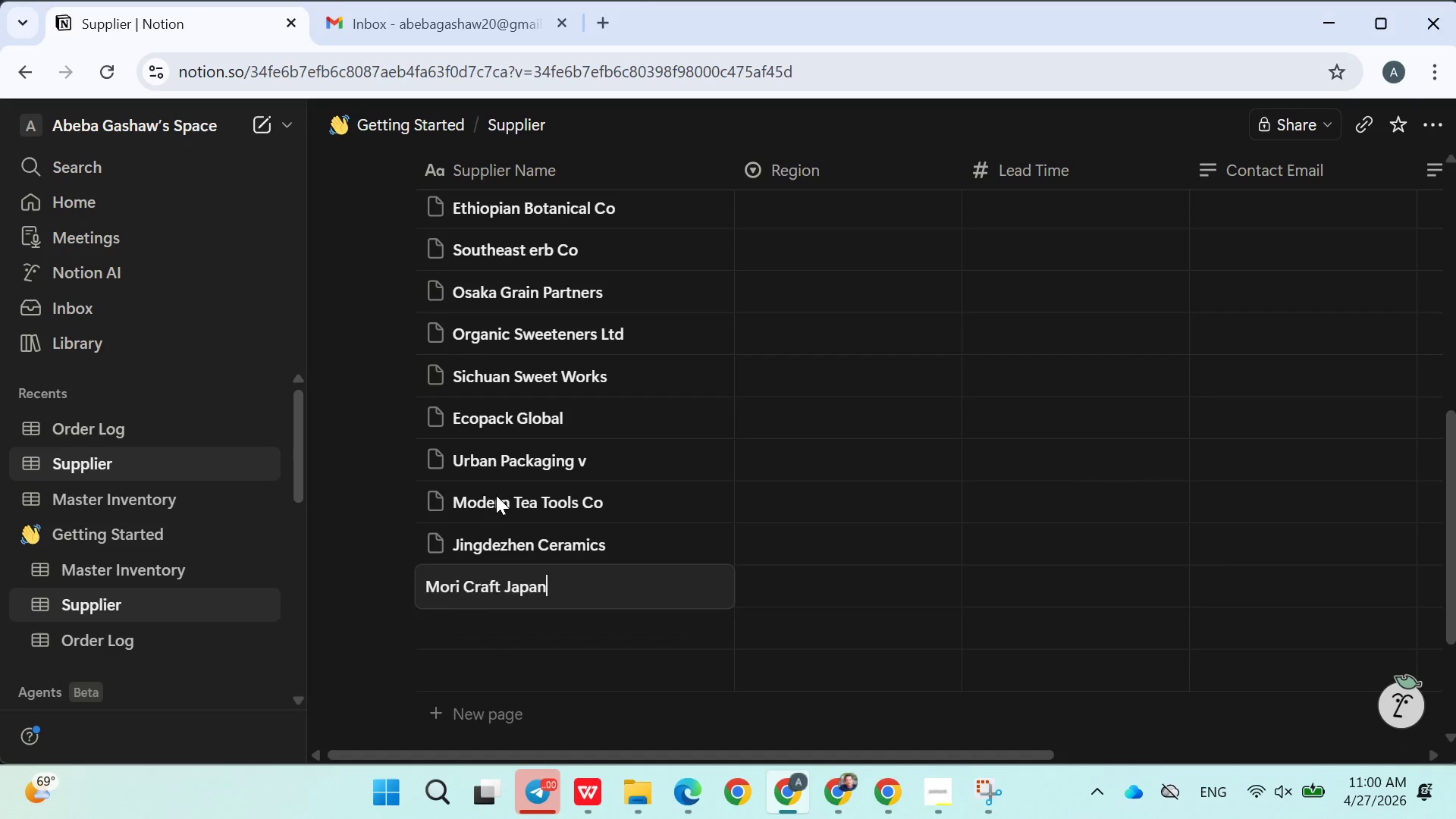 
key(Enter)
 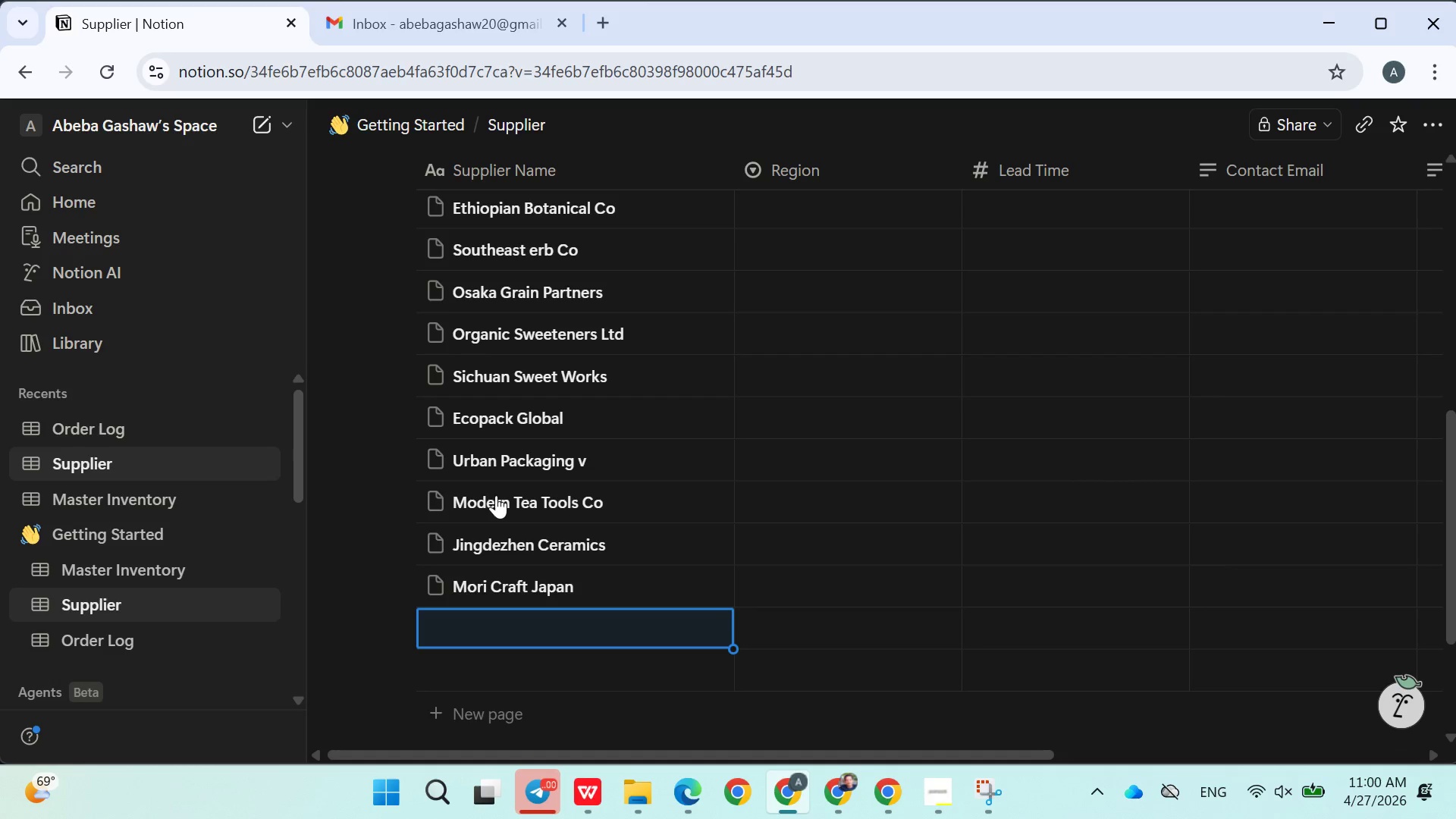 
type(Kyokk)
key(Backspace)
key(Backspace)
type(to Bamboo)
 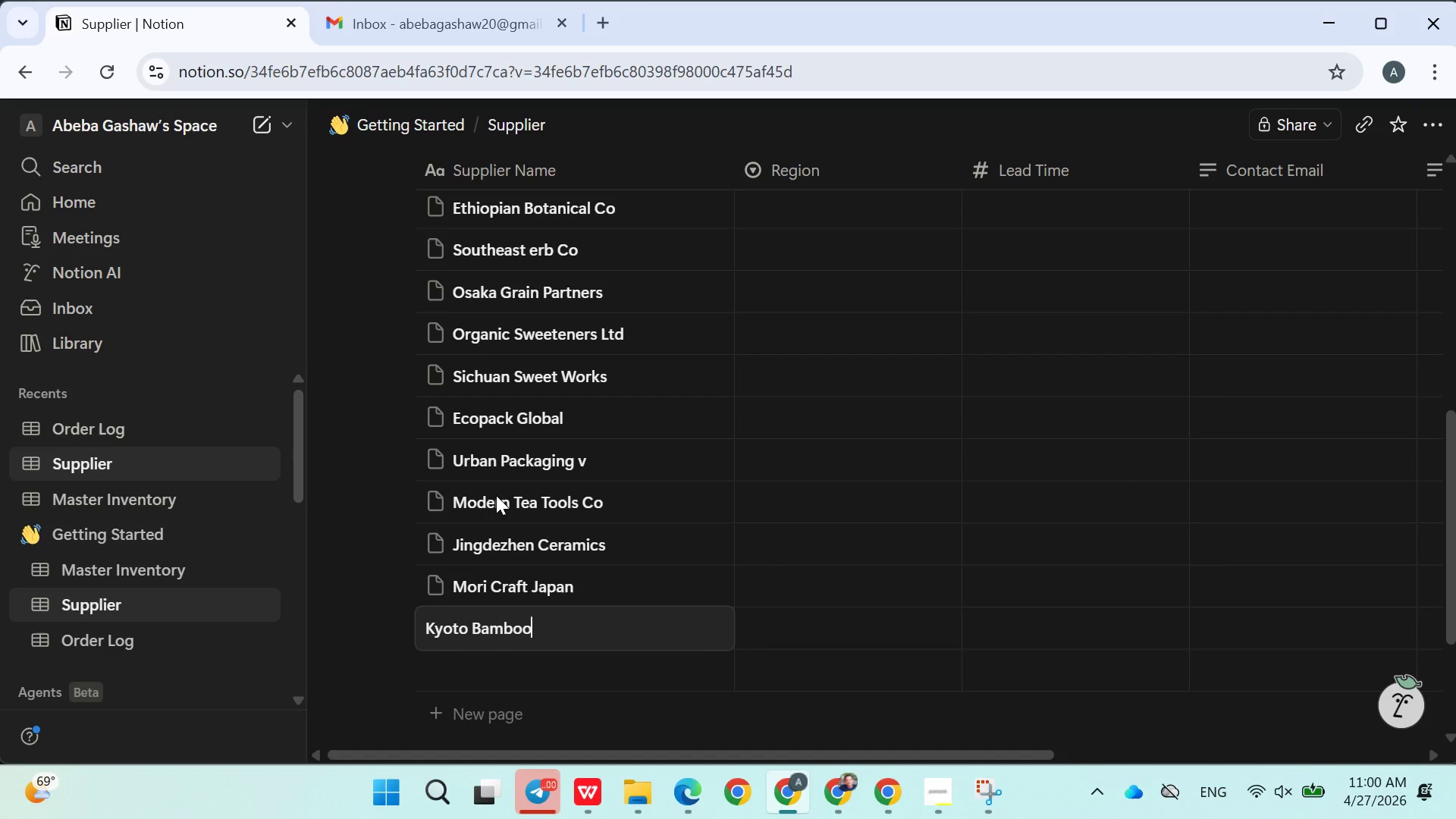 
type( Works)
 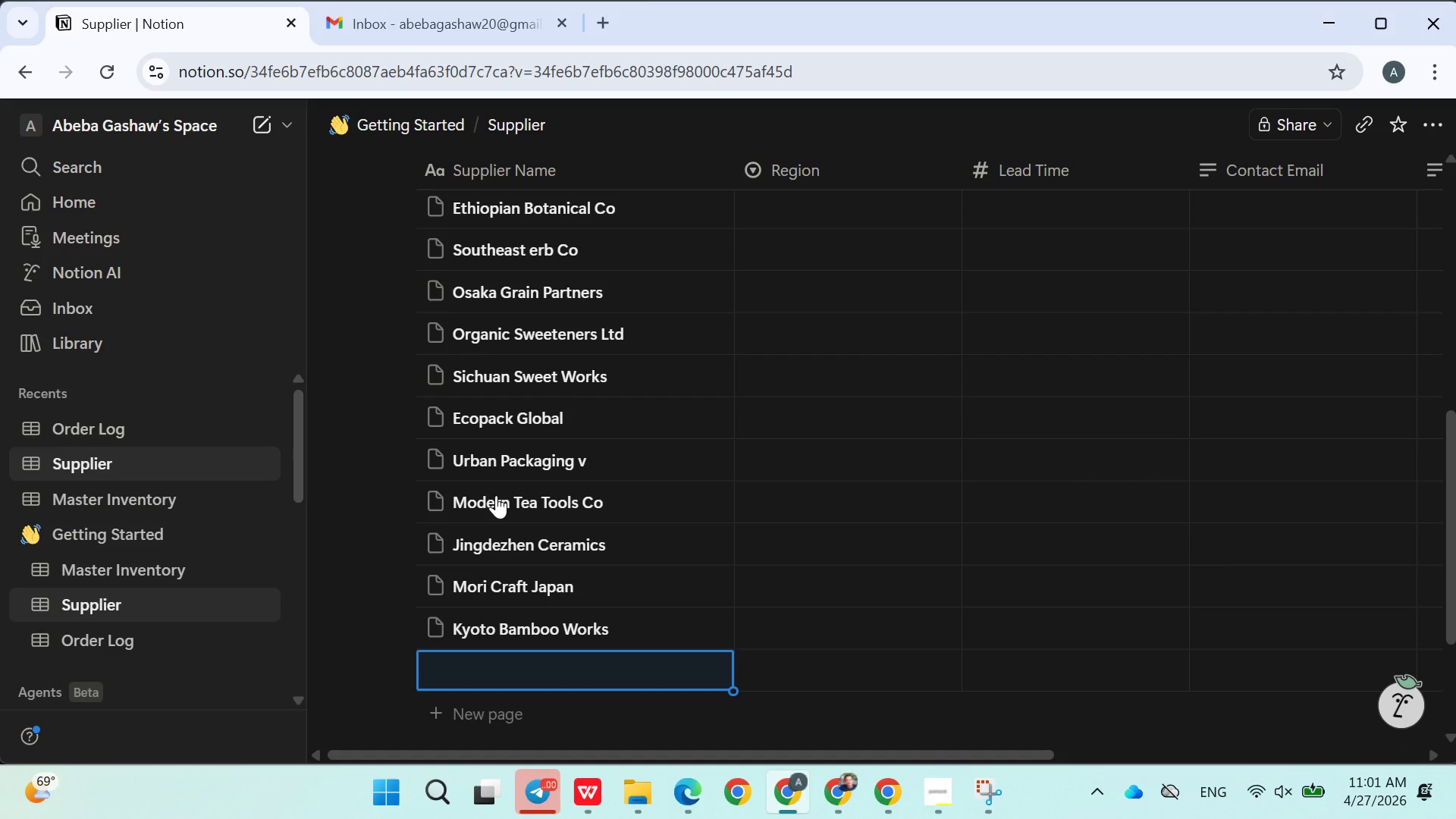 
 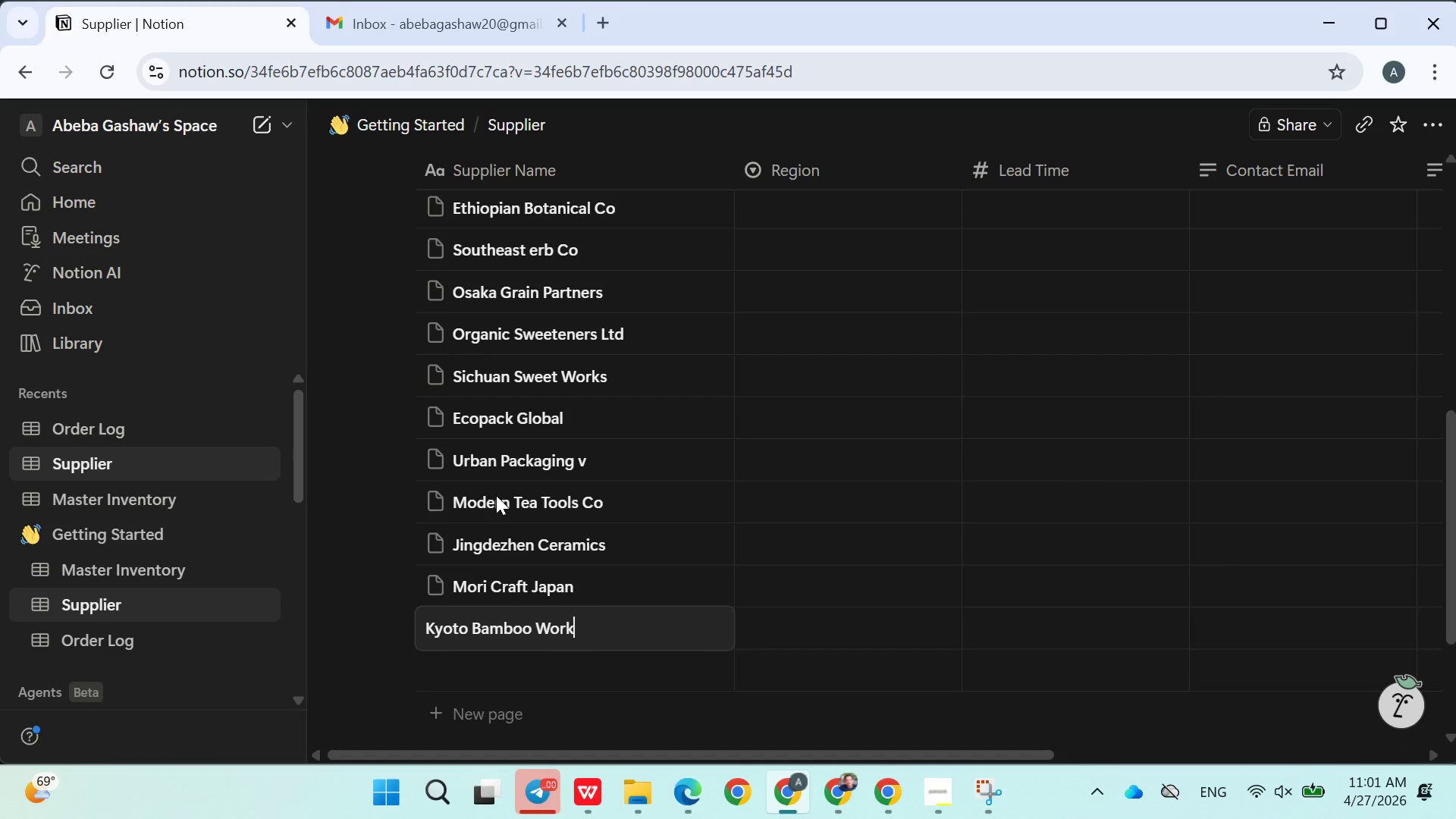 
key(Enter)
 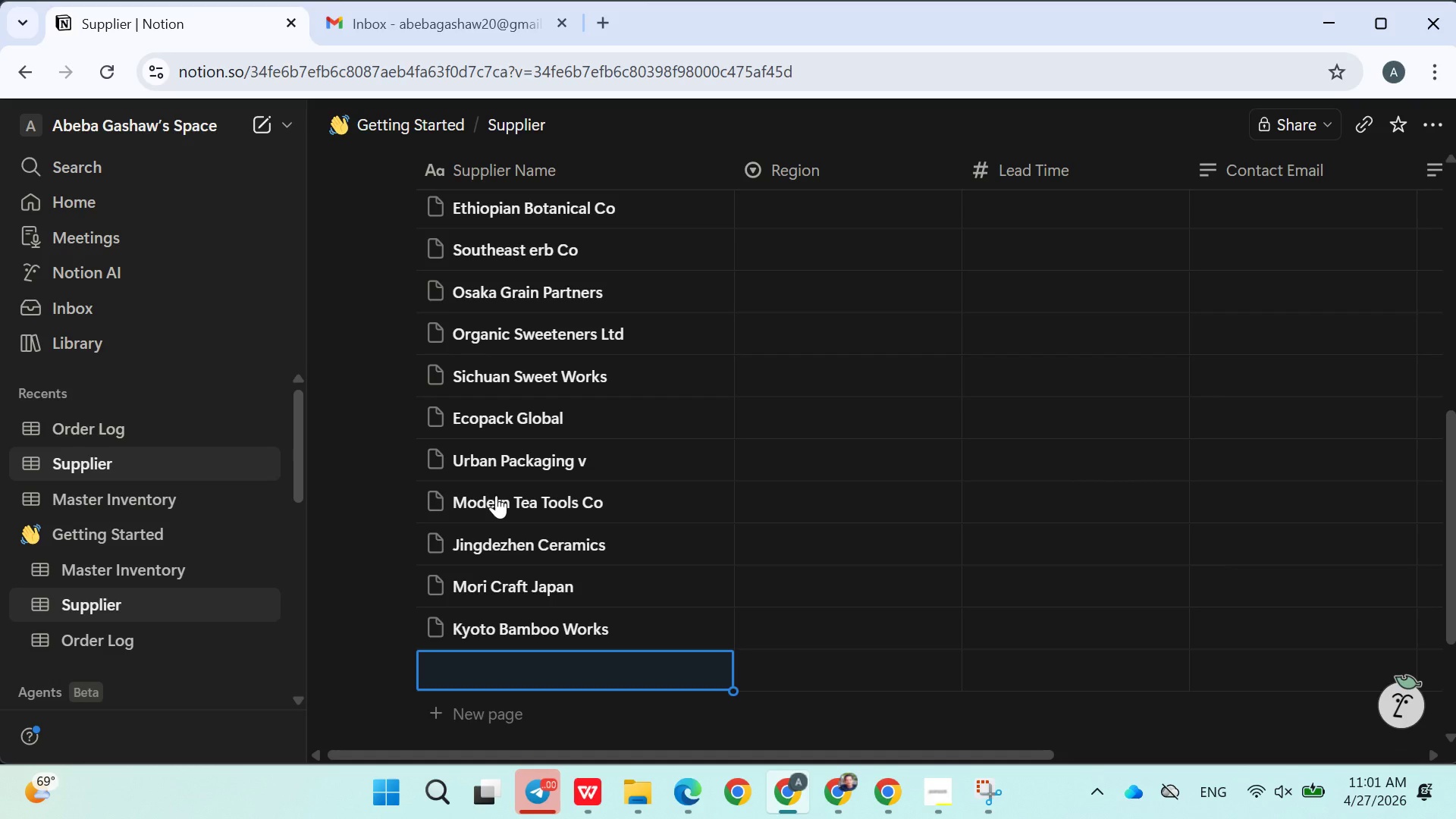 
type(Print)
 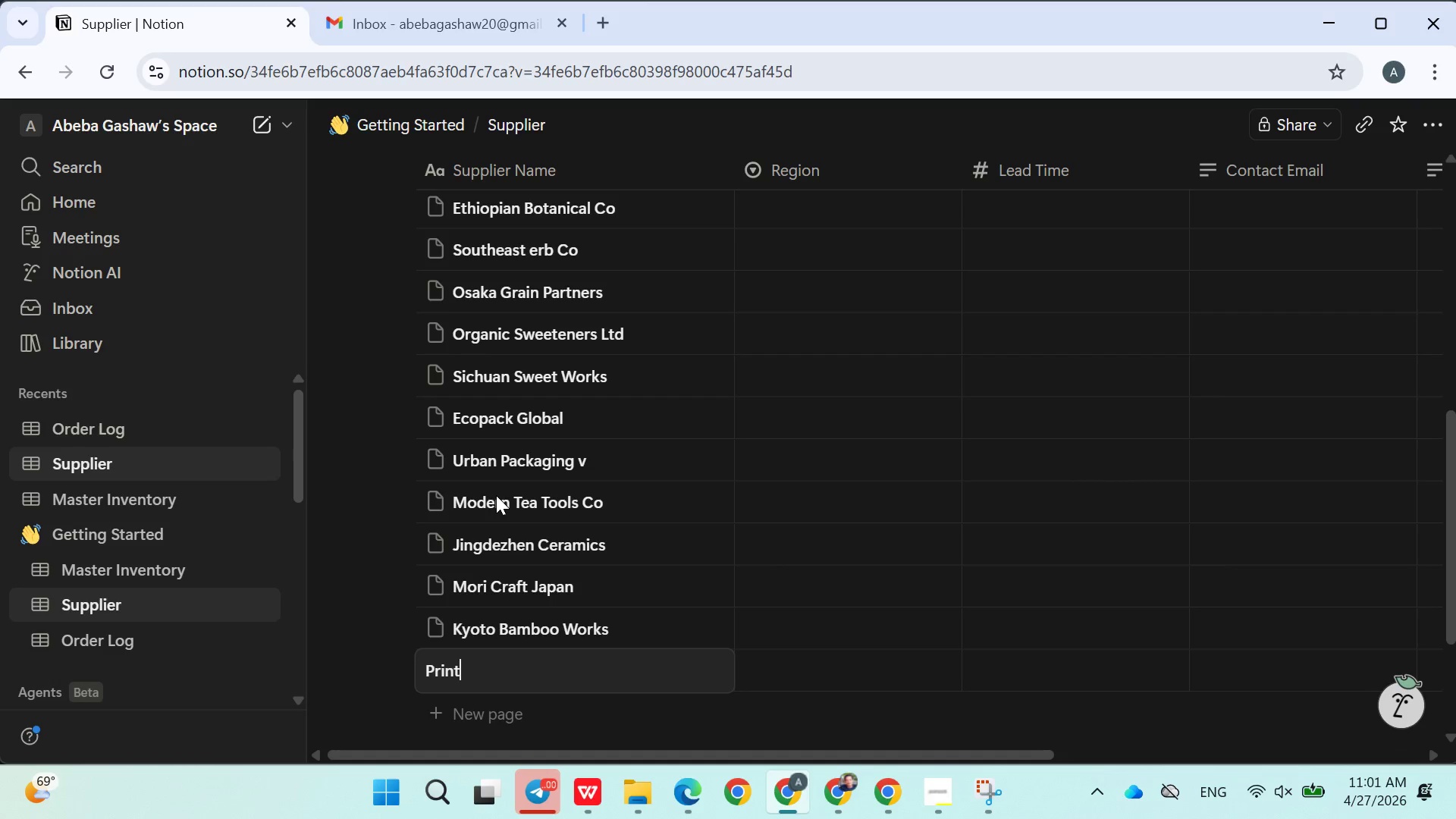 
type(Works Studio S)
key(Backspace)
 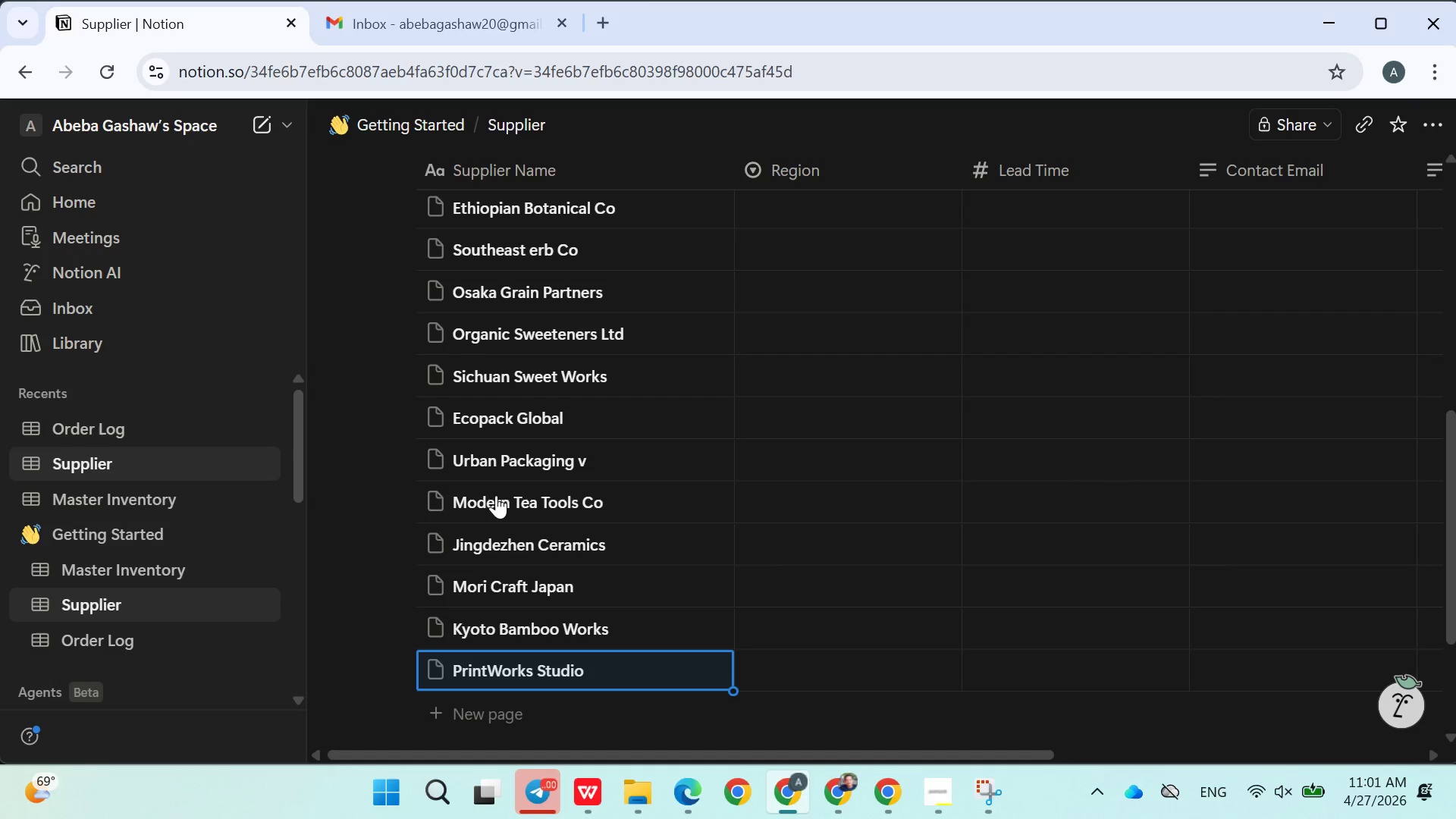 
 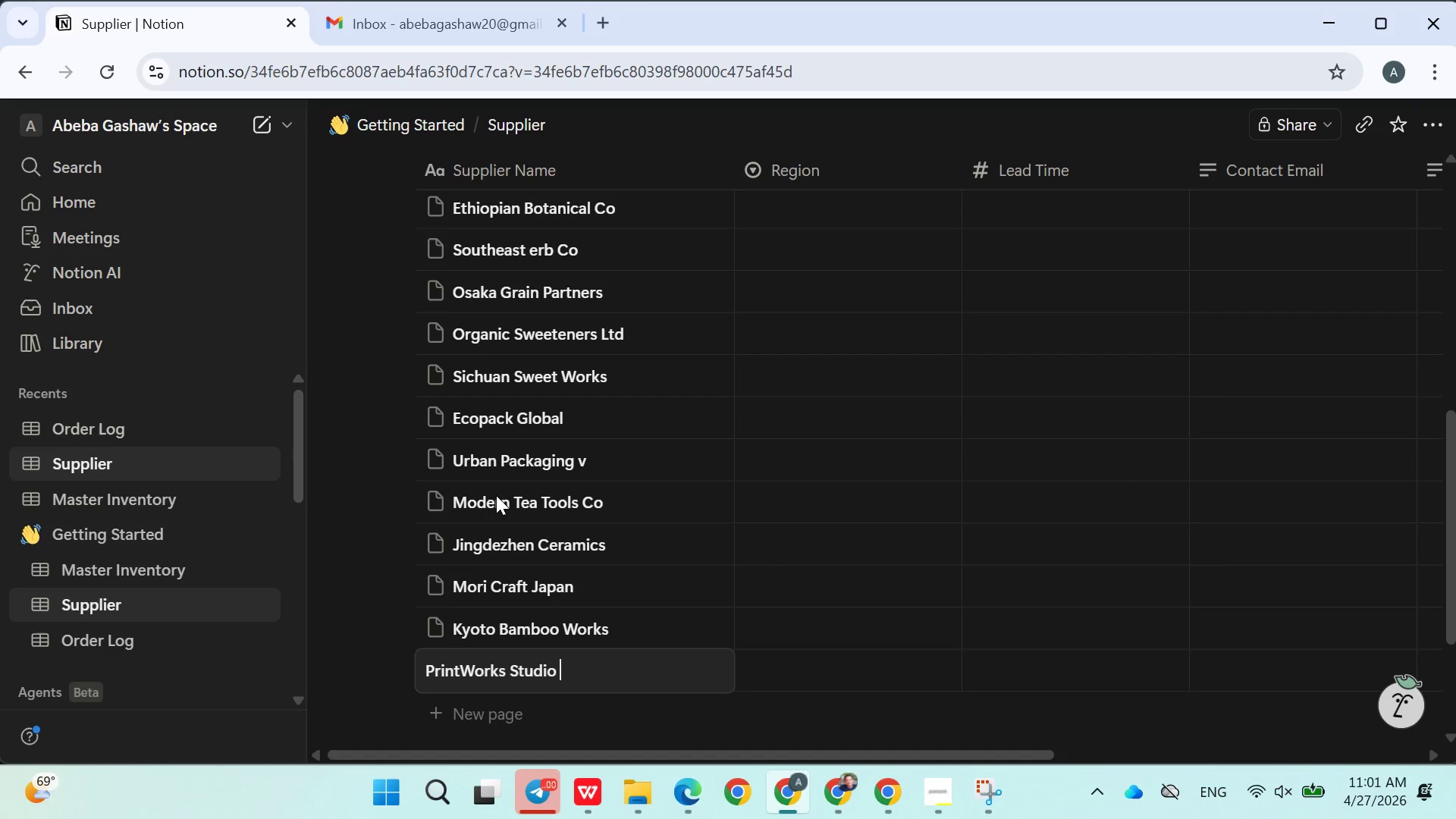 
key(Enter)
 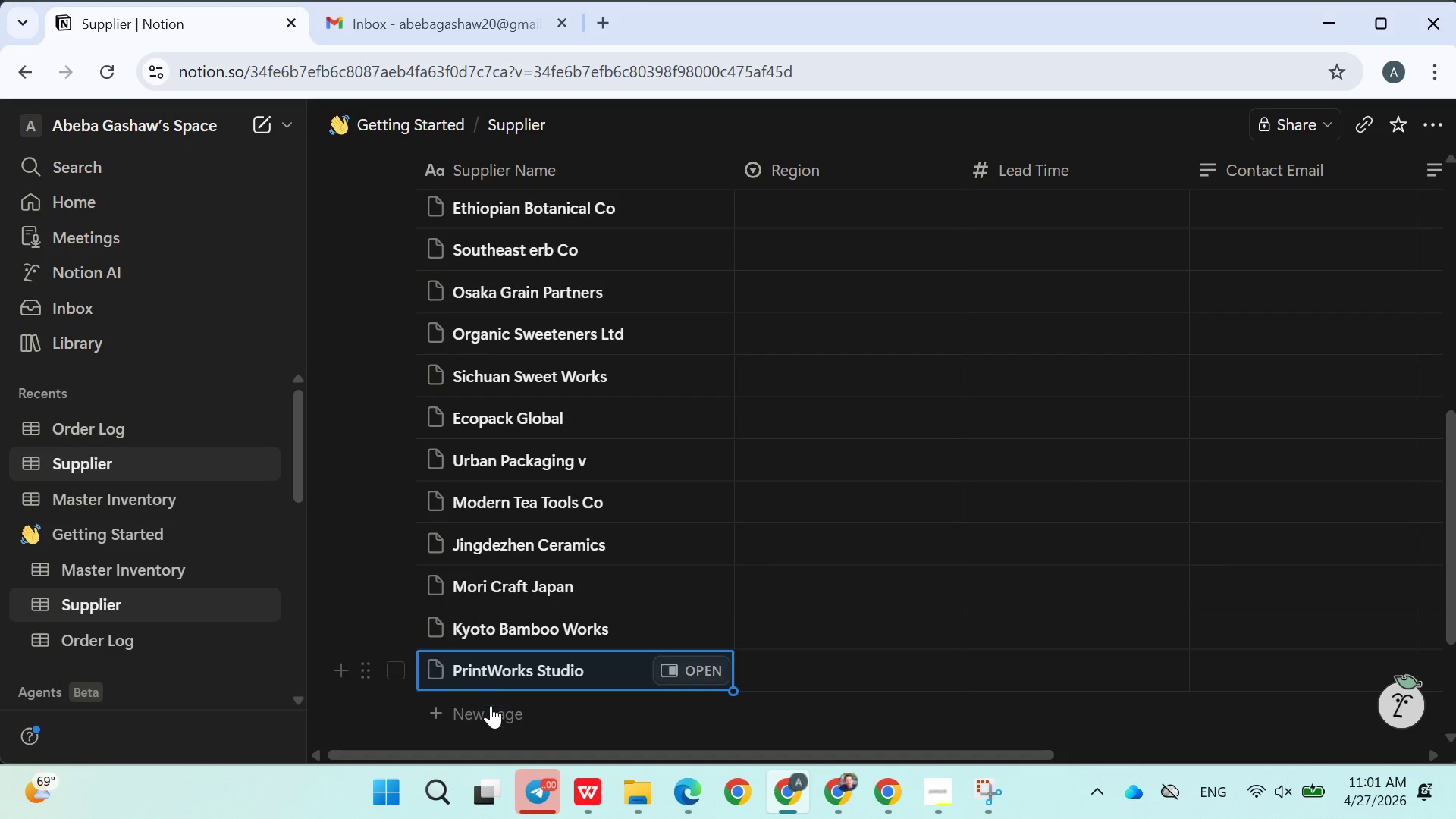 
left_click([485, 706])
 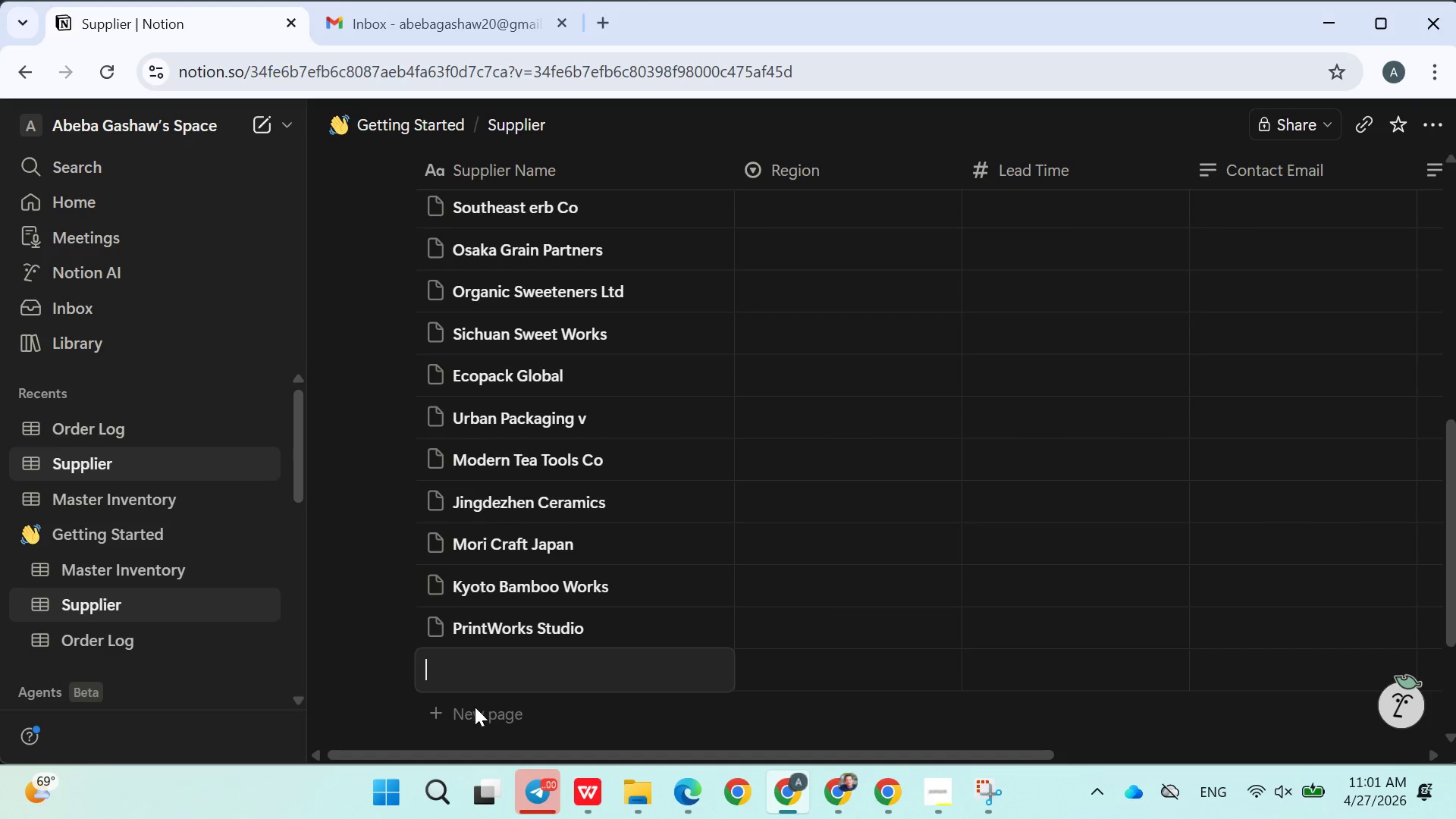 
double_click([475, 708])
 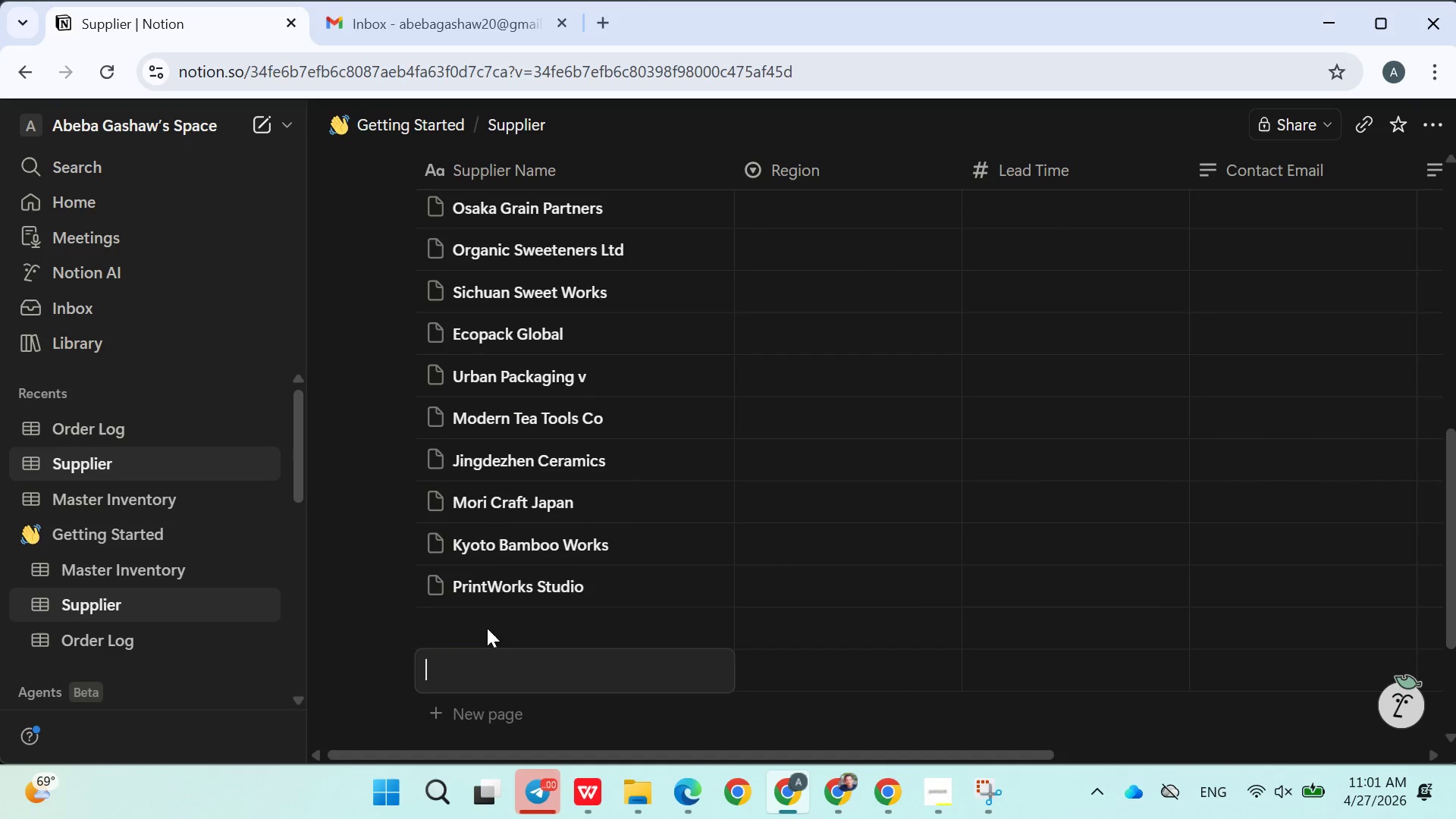 
left_click([485, 619])
 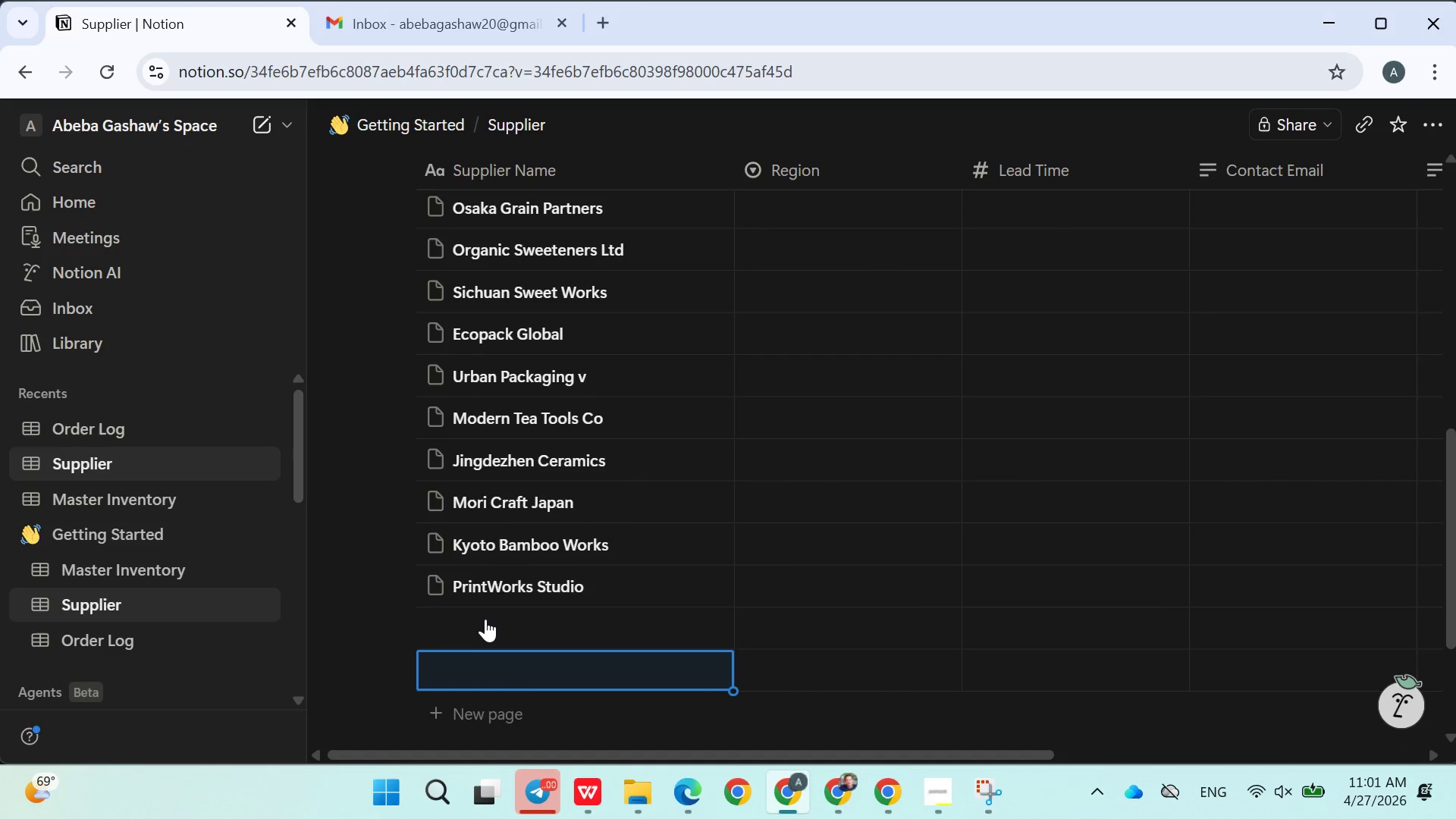 
left_click([485, 619])
 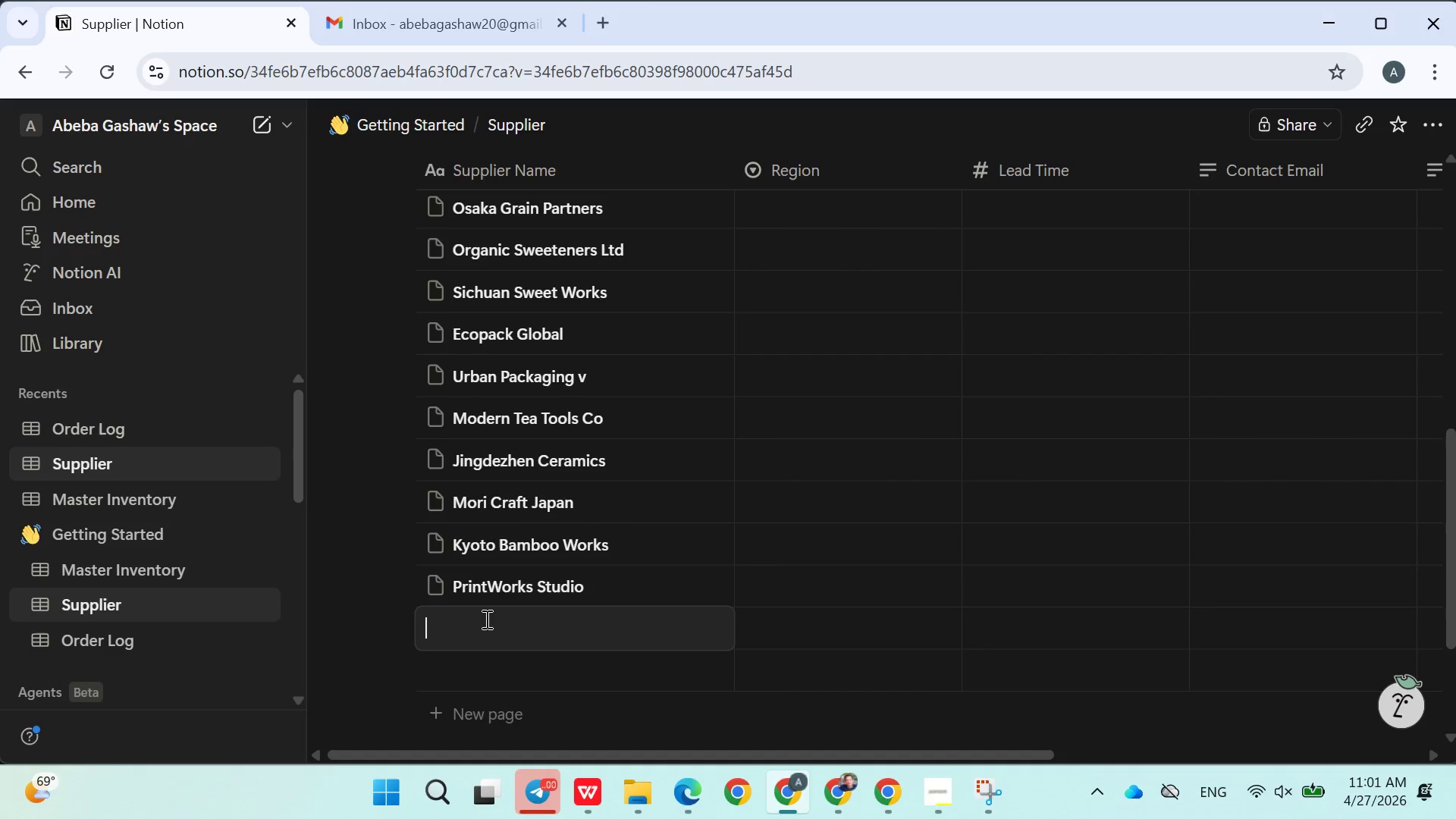 
type(Sleep House Internal)
 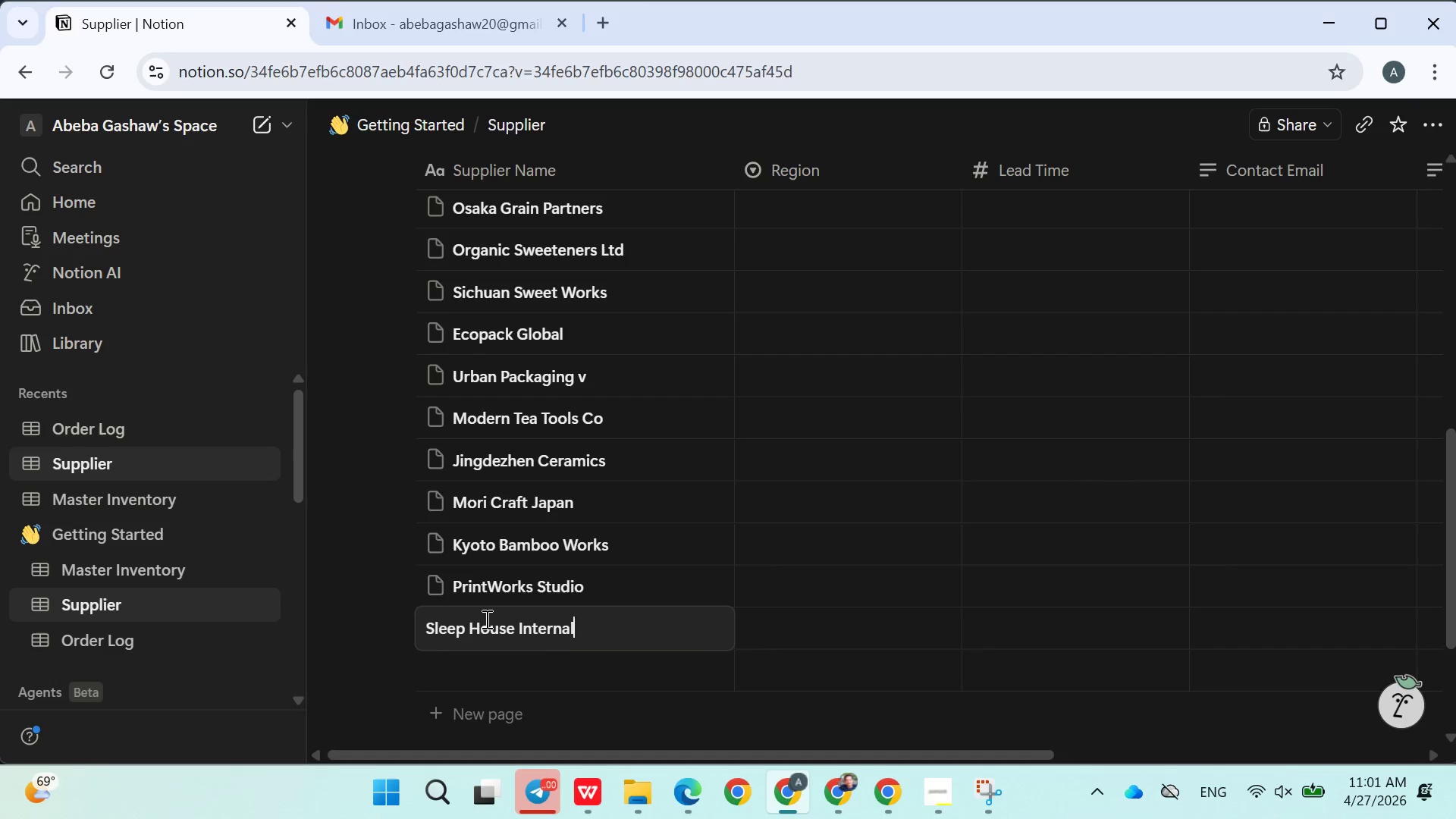 
key(Enter)
 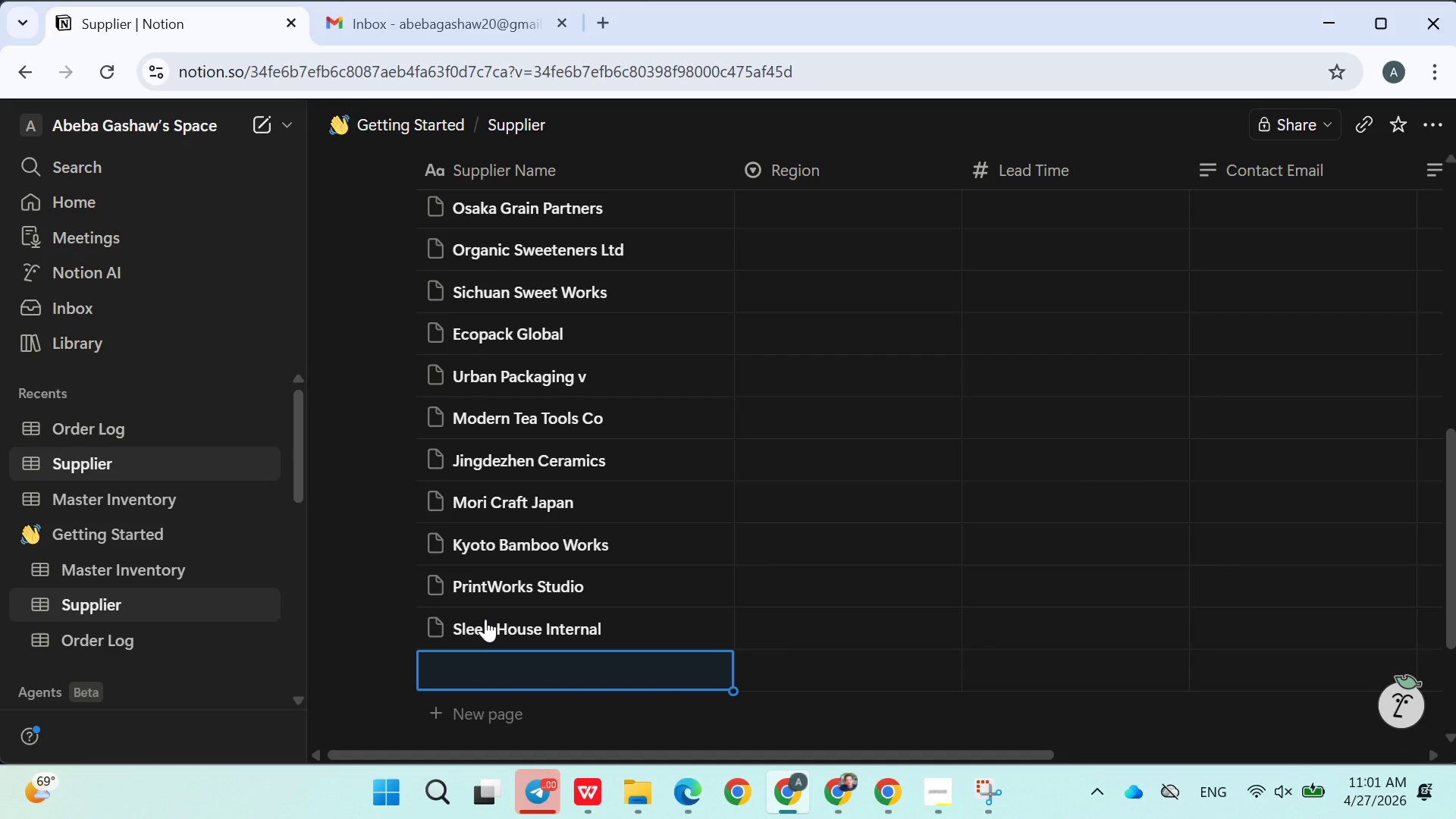 
type(Alpine tea Impoe)
key(Backspace)
type(rts)
 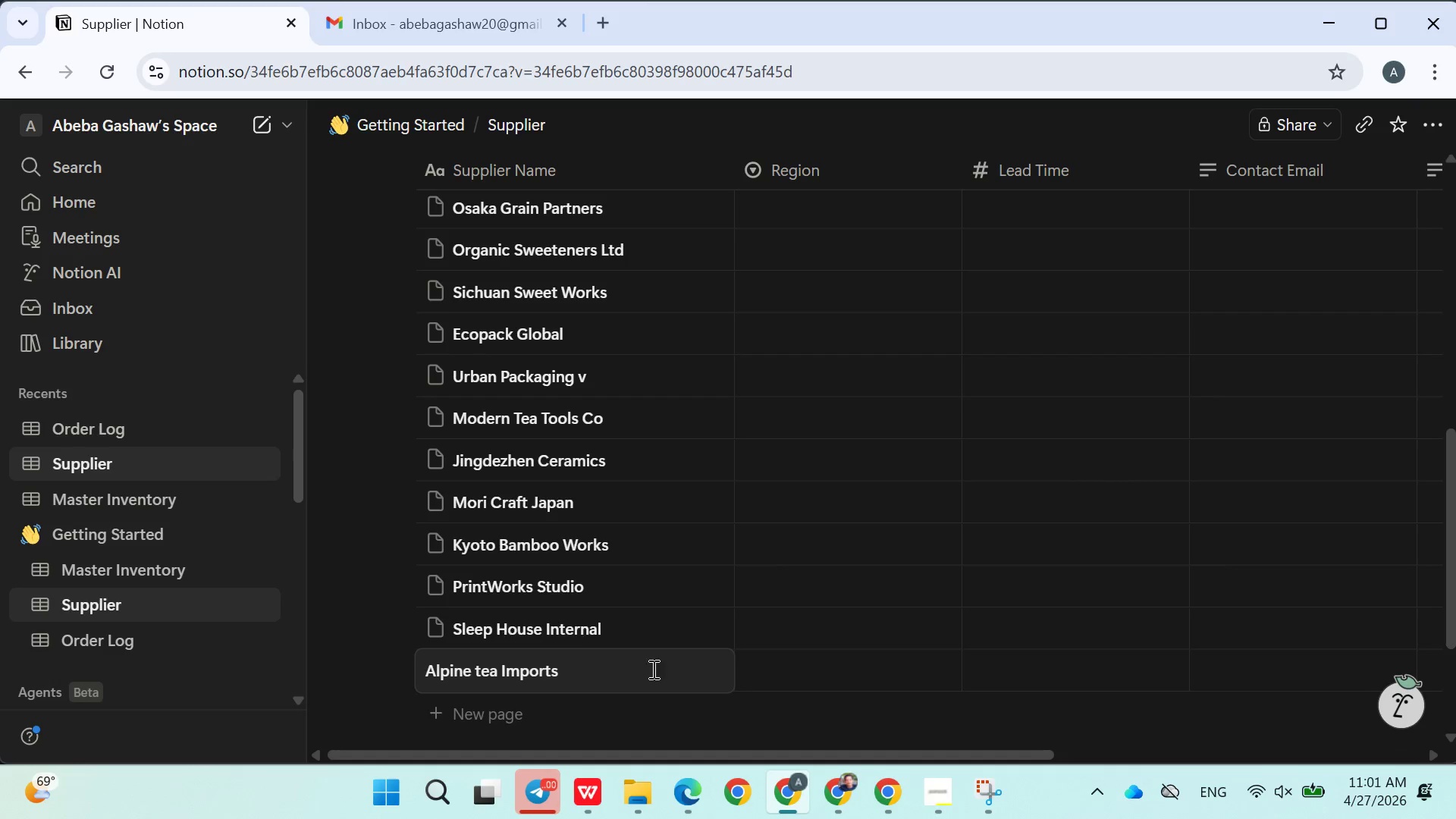 
left_click([764, 717])
 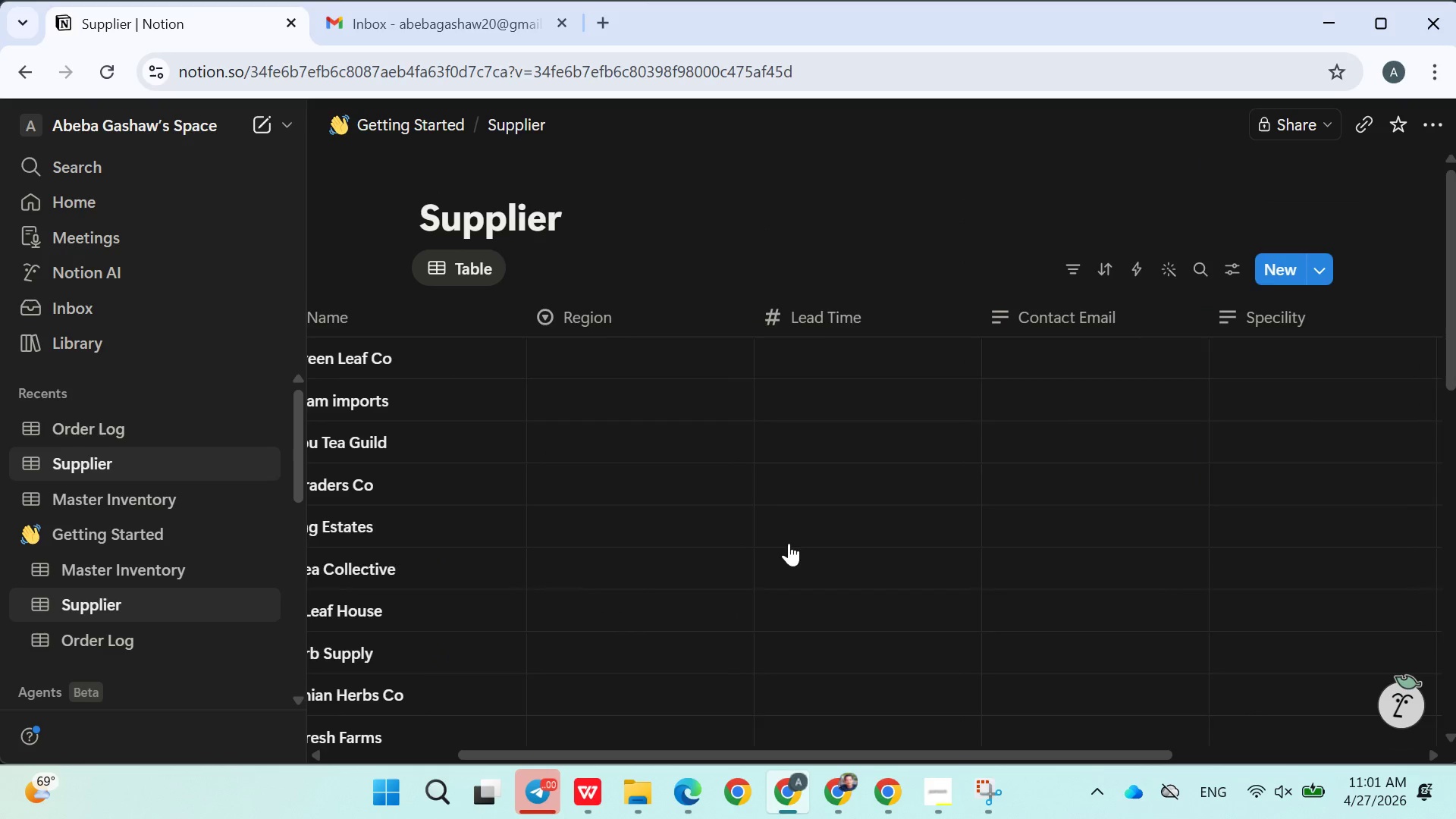 
left_click([631, 362])
 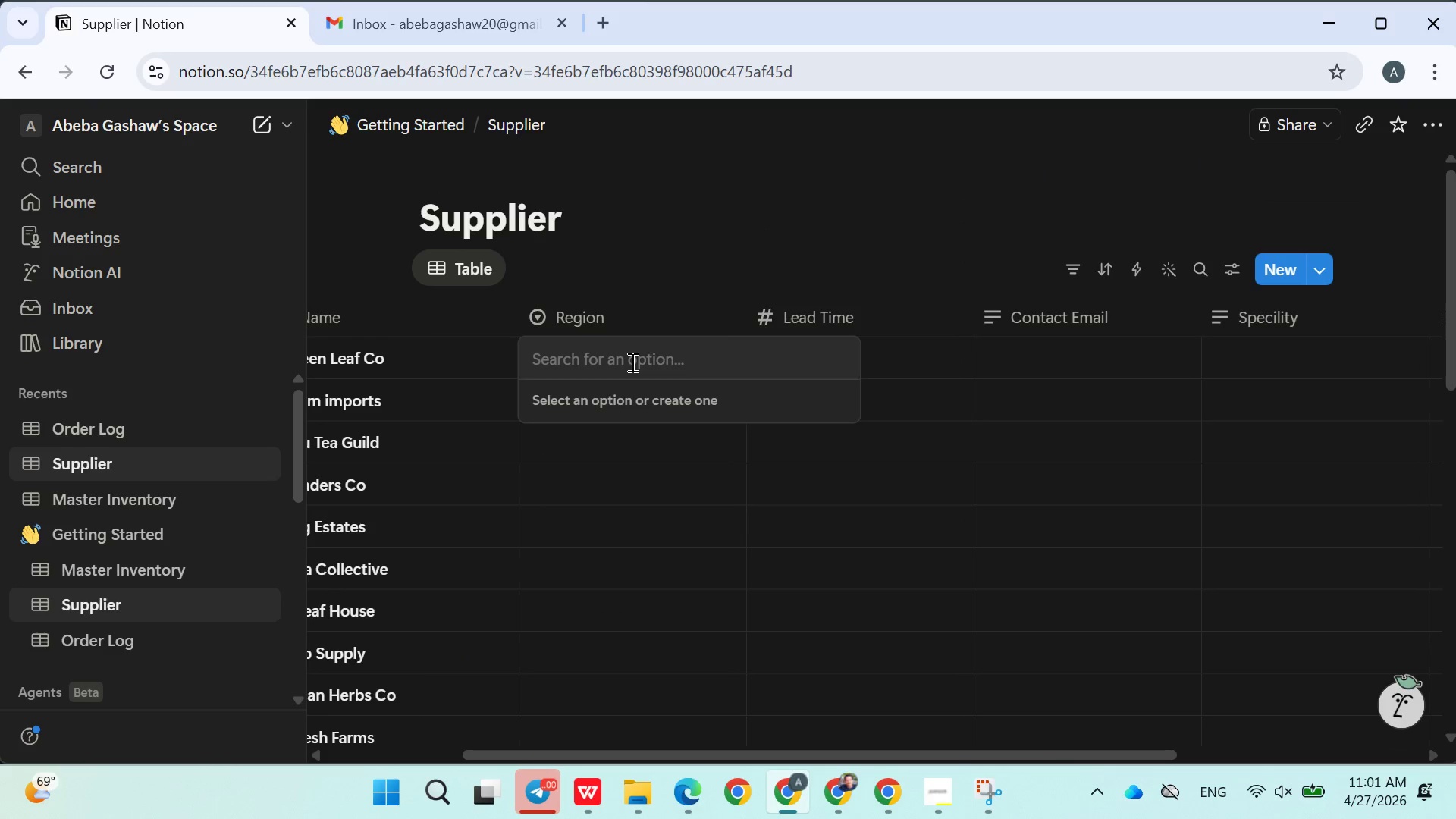 
type(Japan)
 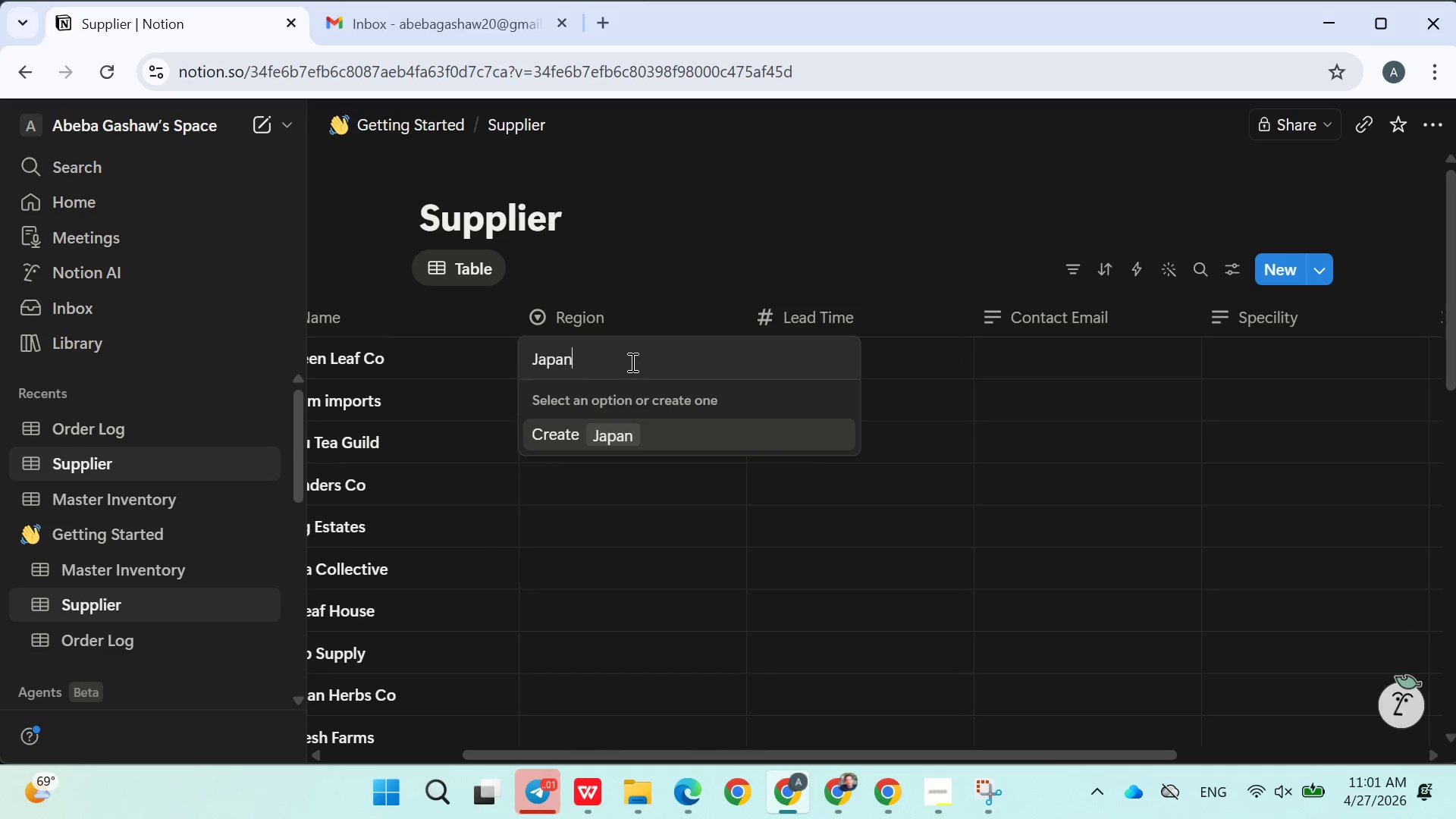 
key(Enter)
 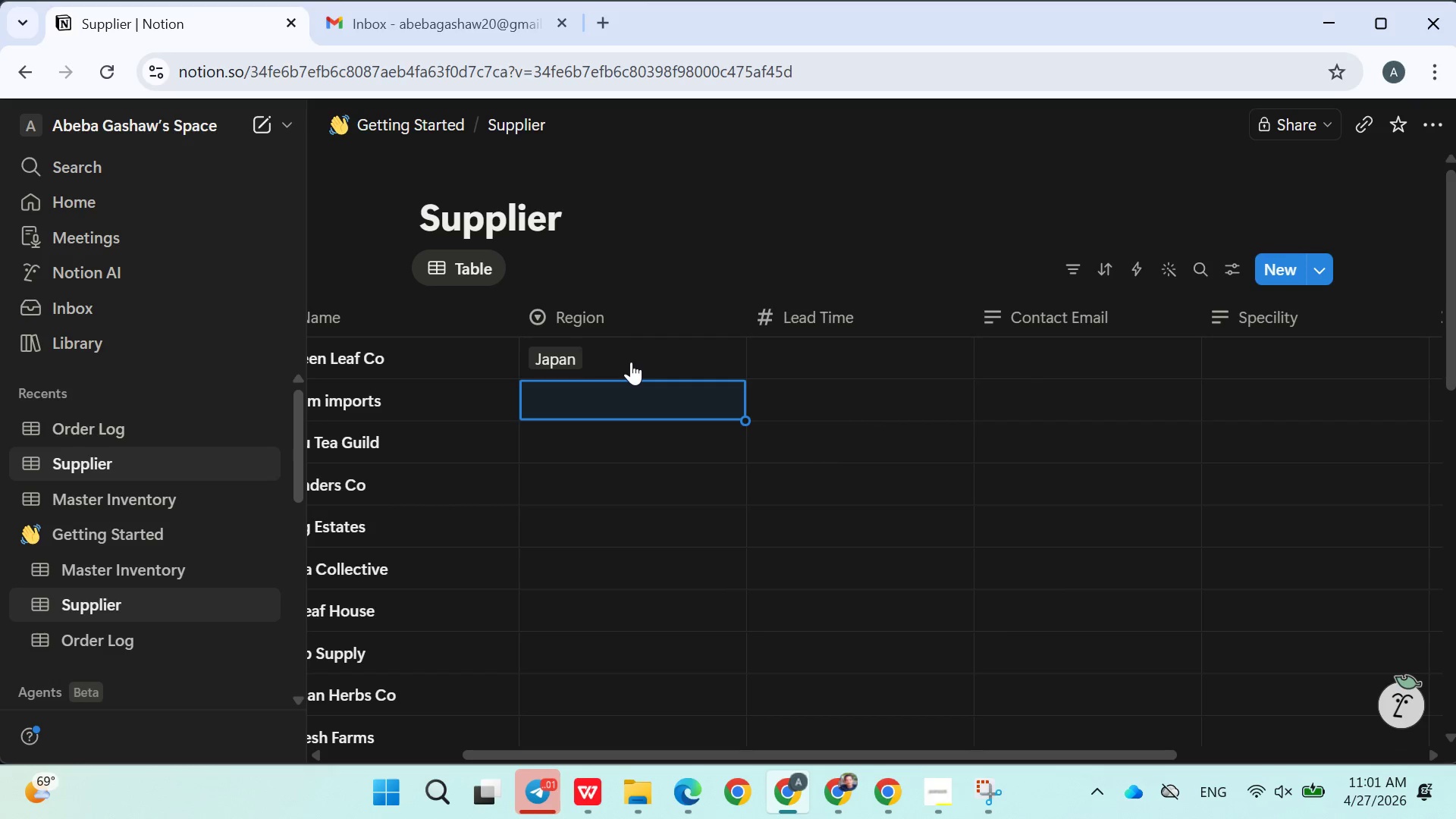 
type(hina)
 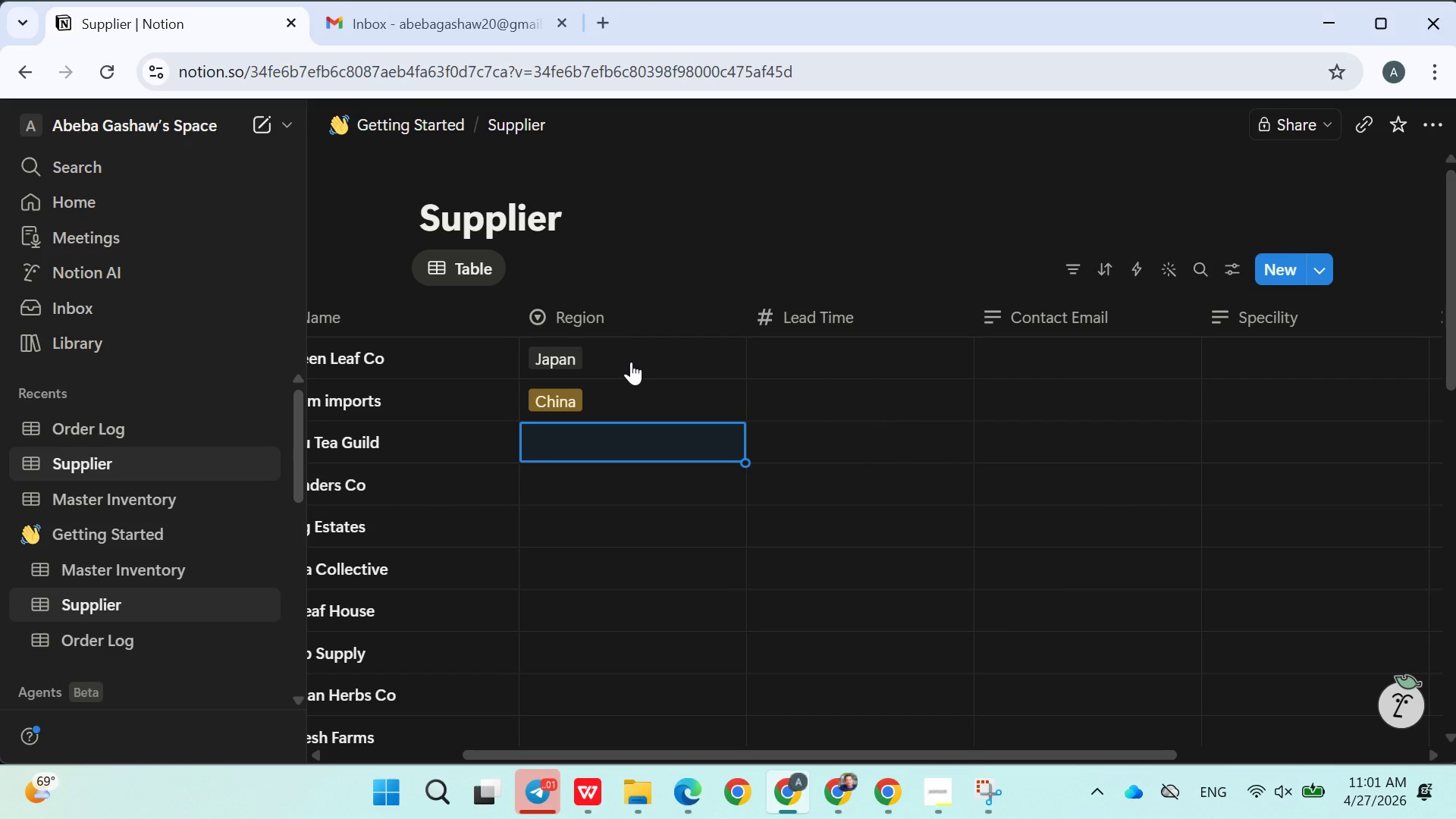 
key(Enter)
 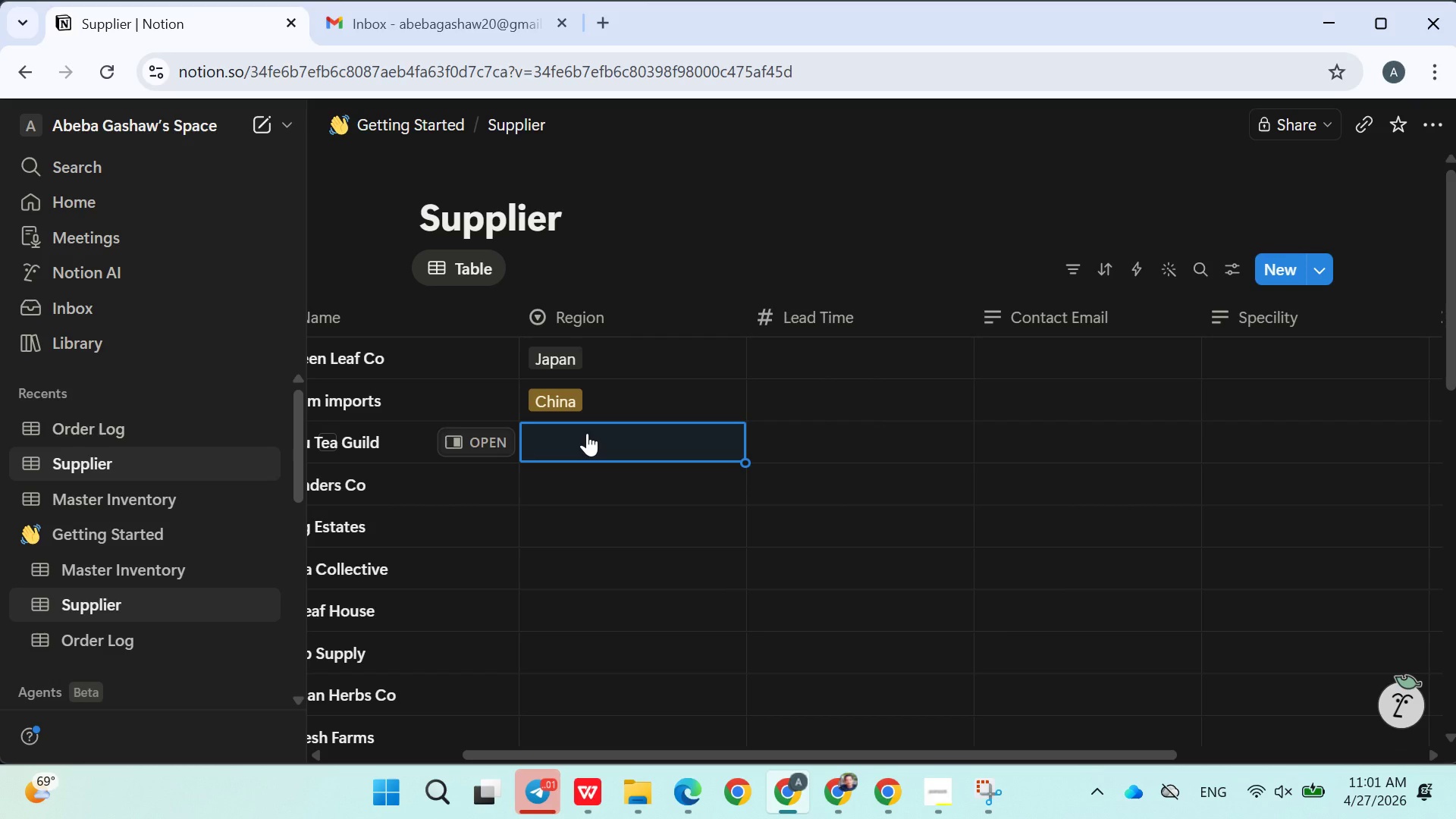 
left_click([587, 433])
 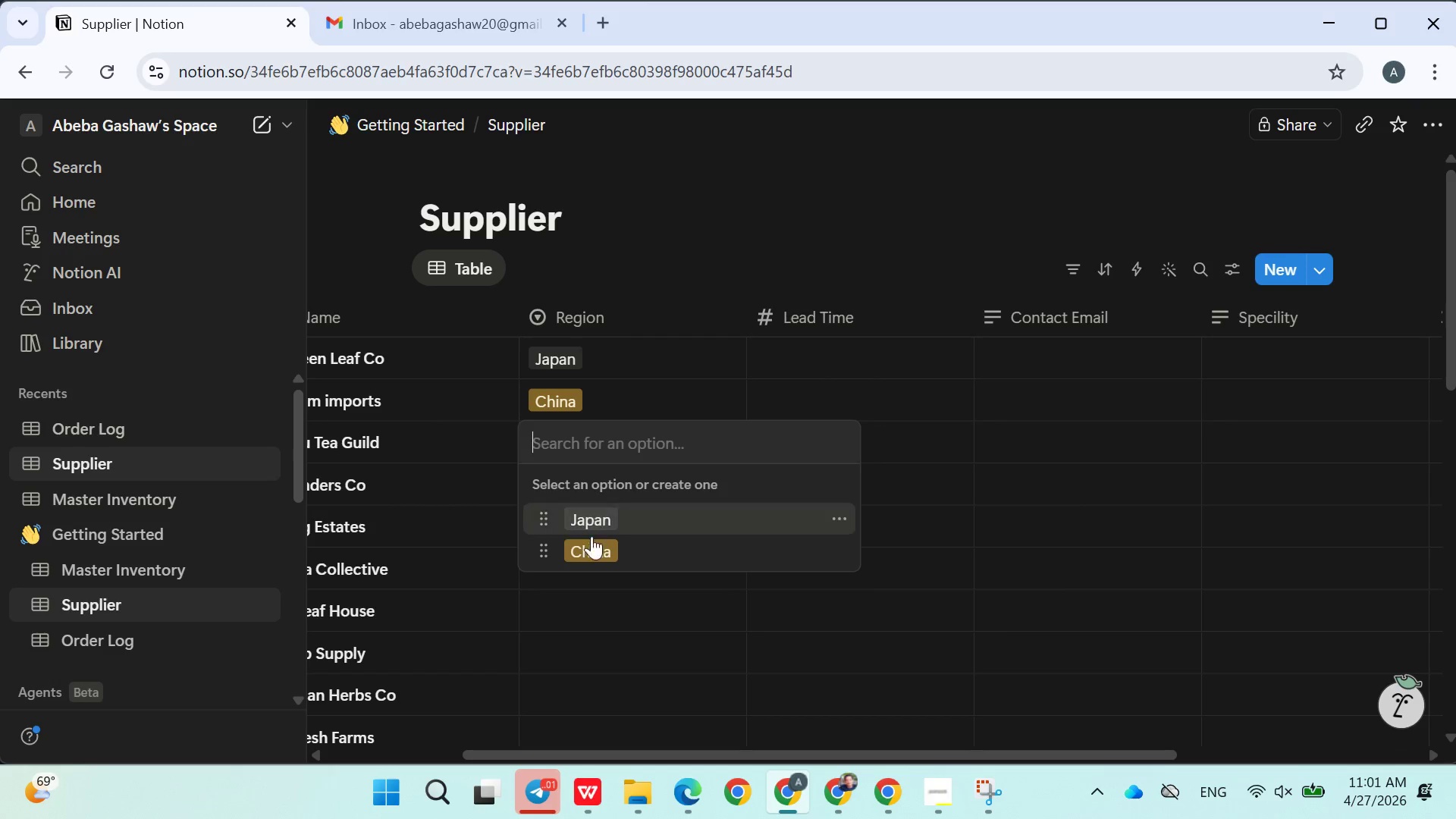 
left_click([592, 546])
 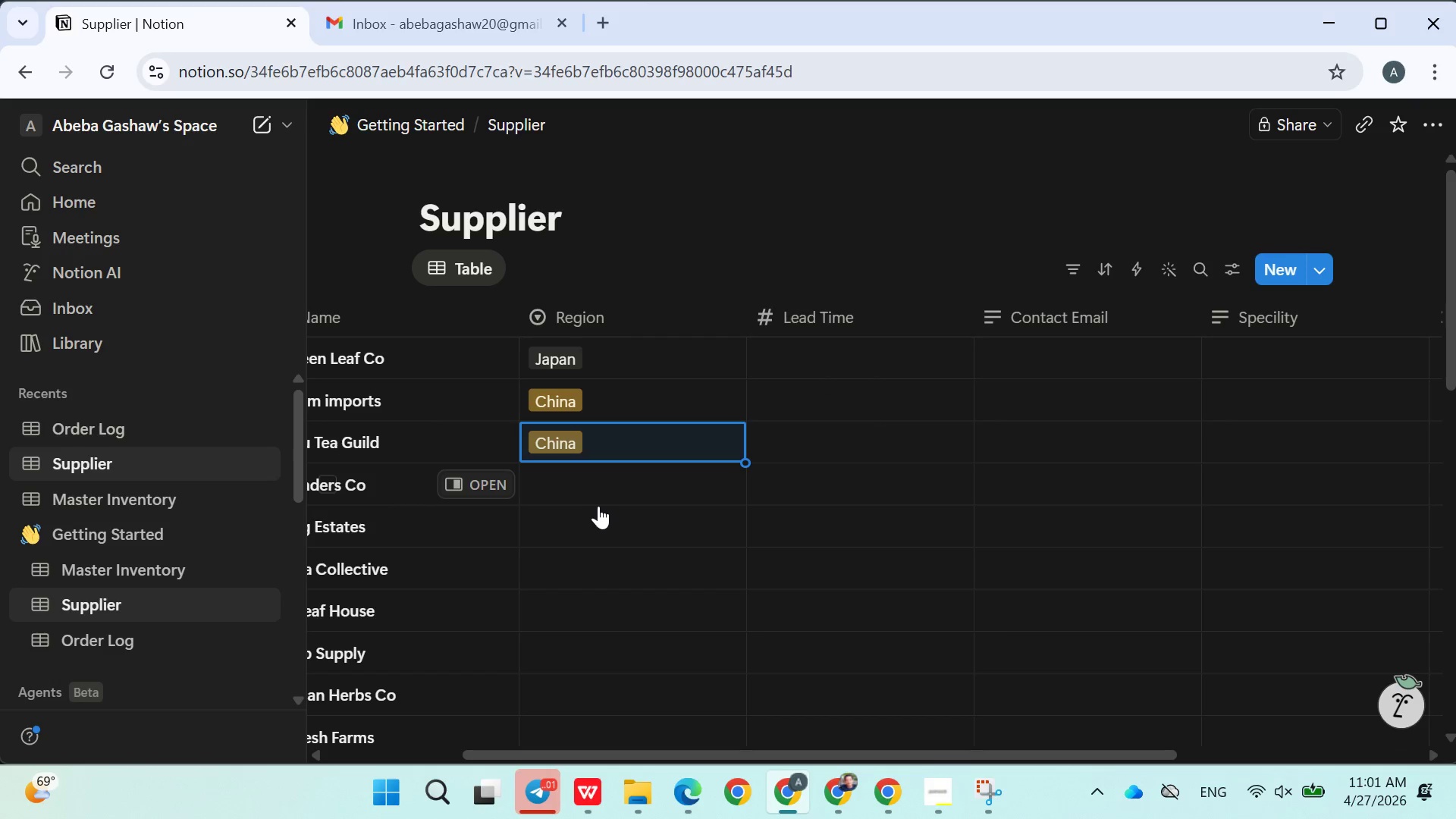 
key(Enter)
 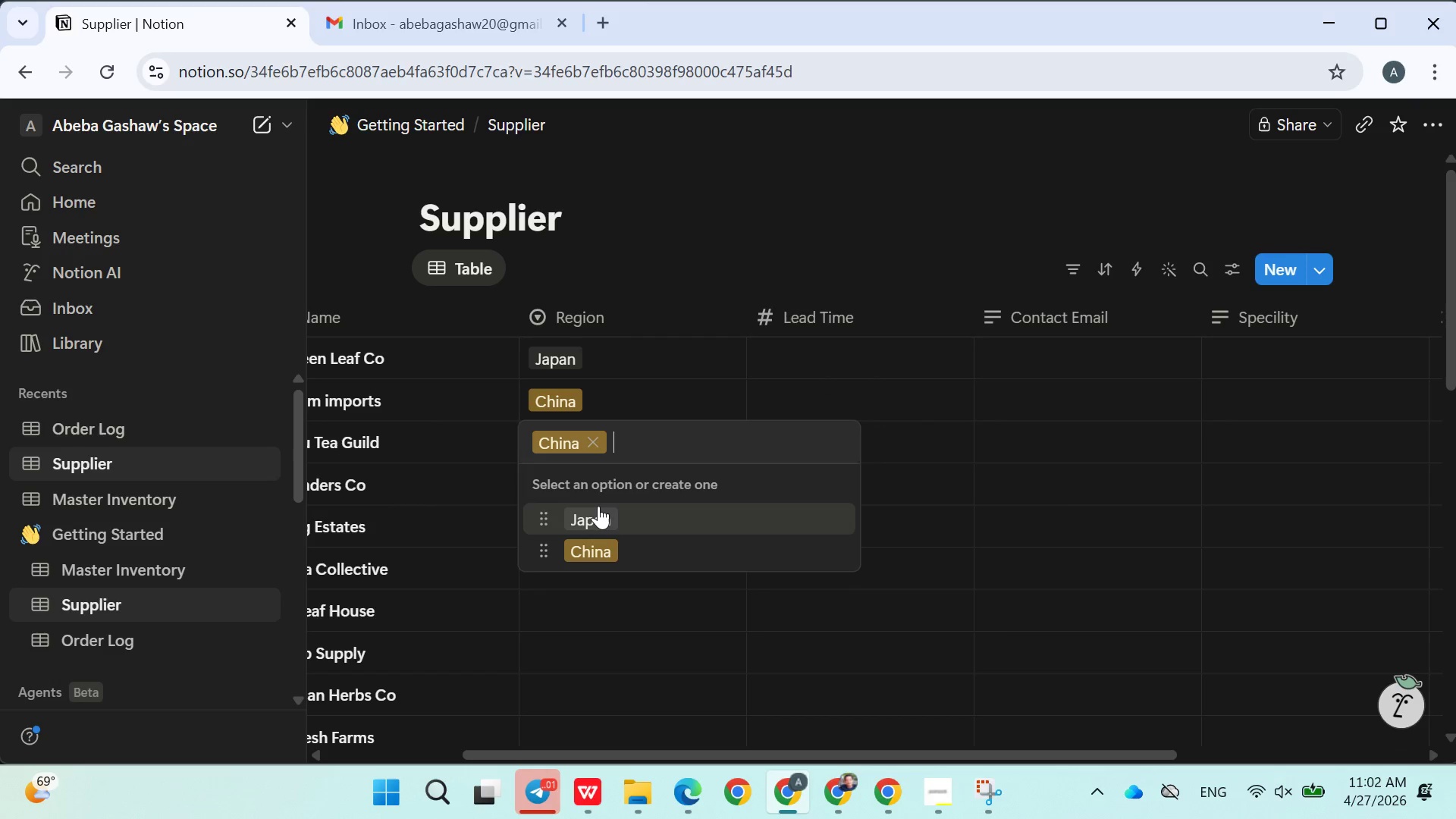 
key(Enter)
 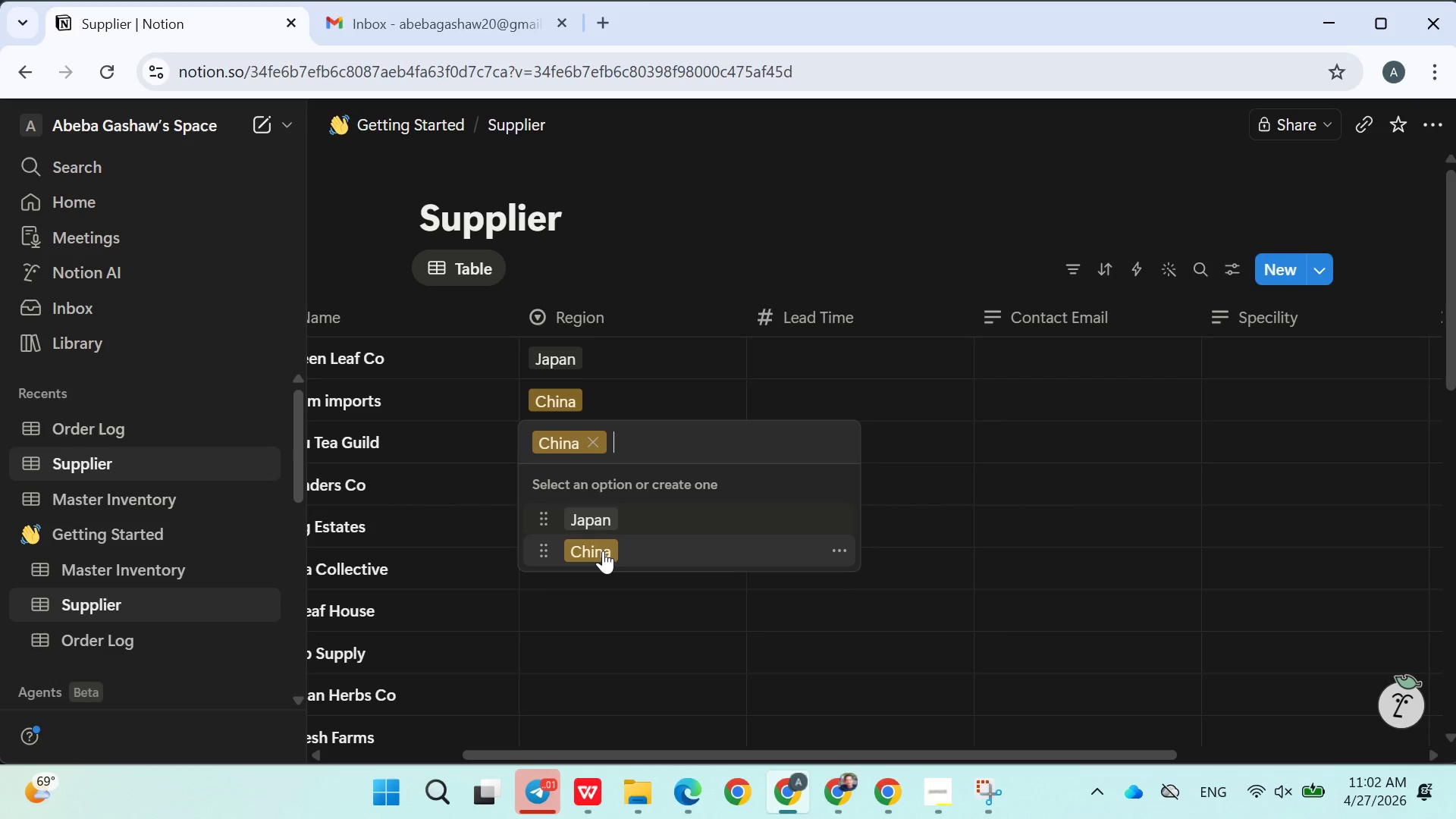 
left_click([603, 551])
 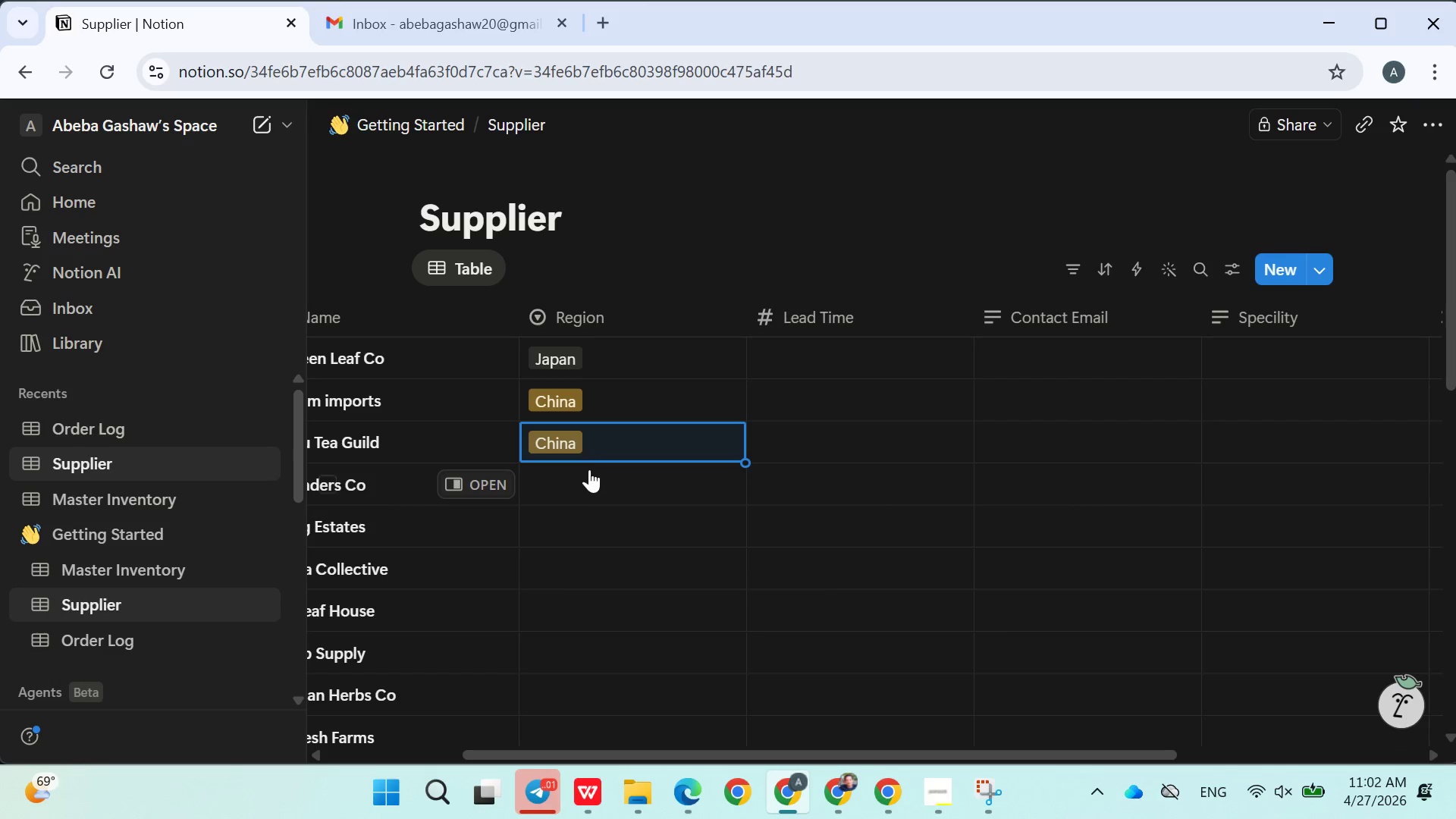 
left_click([588, 469])
 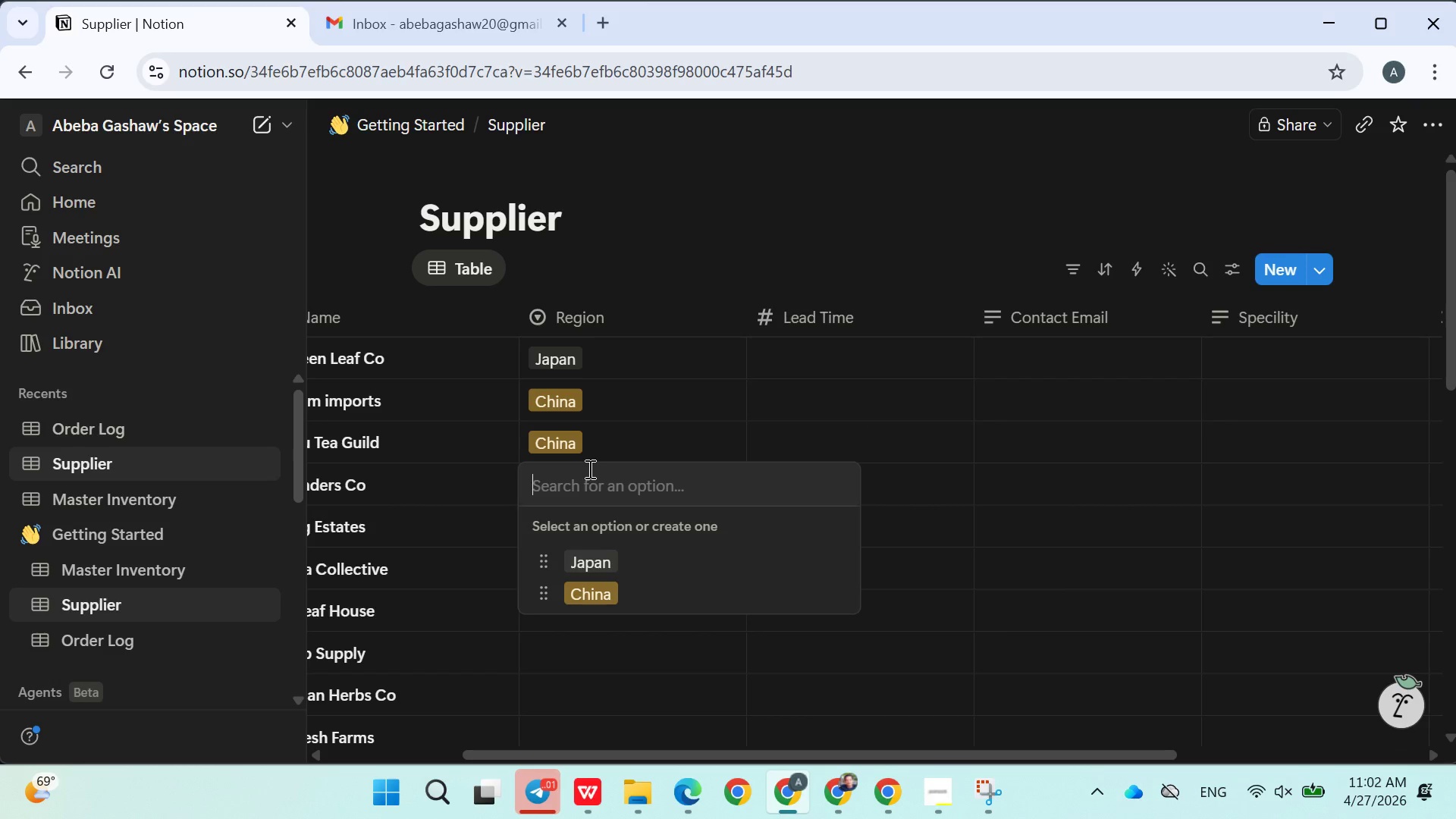 
type(India)
 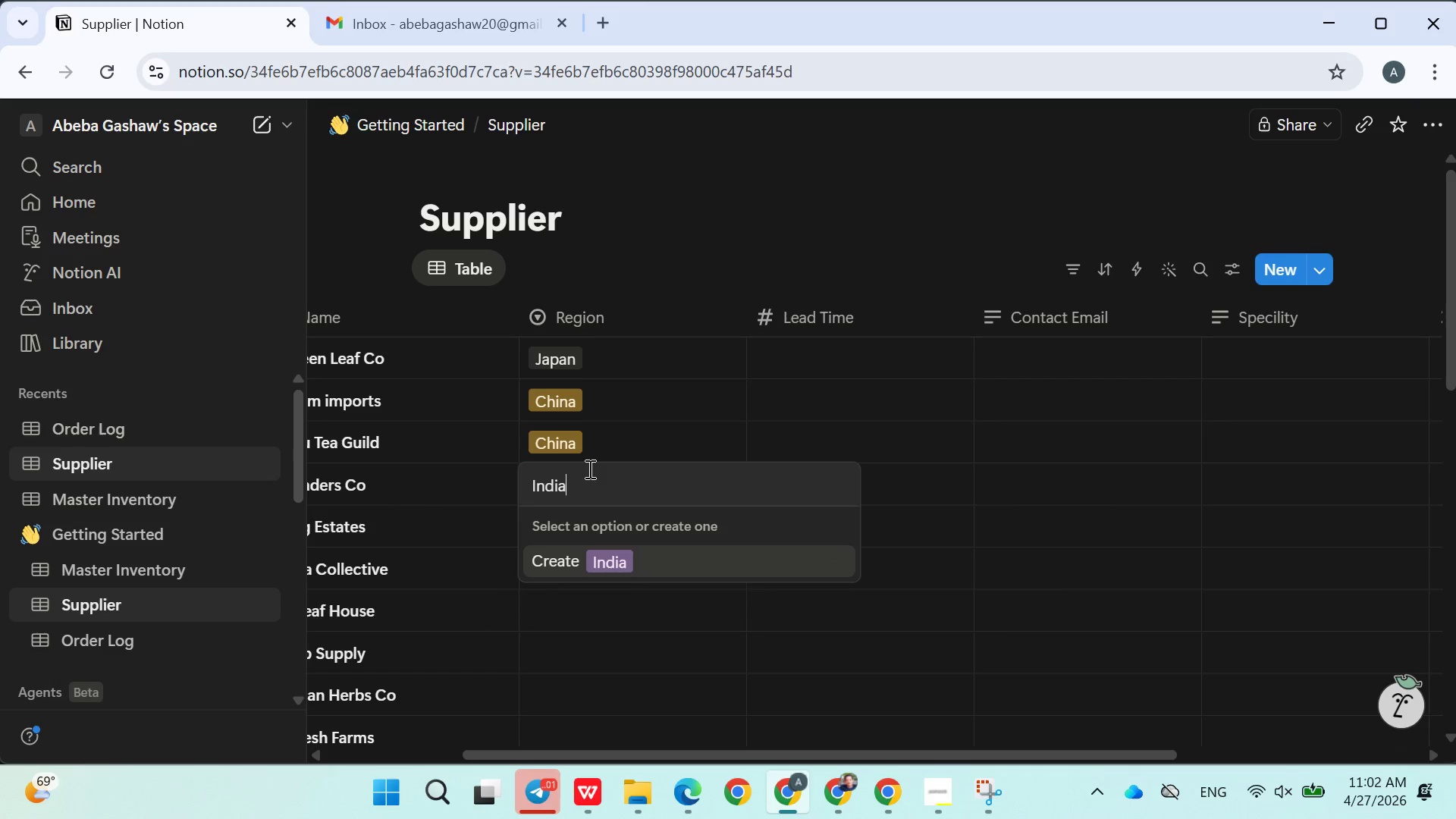 
key(Enter)
 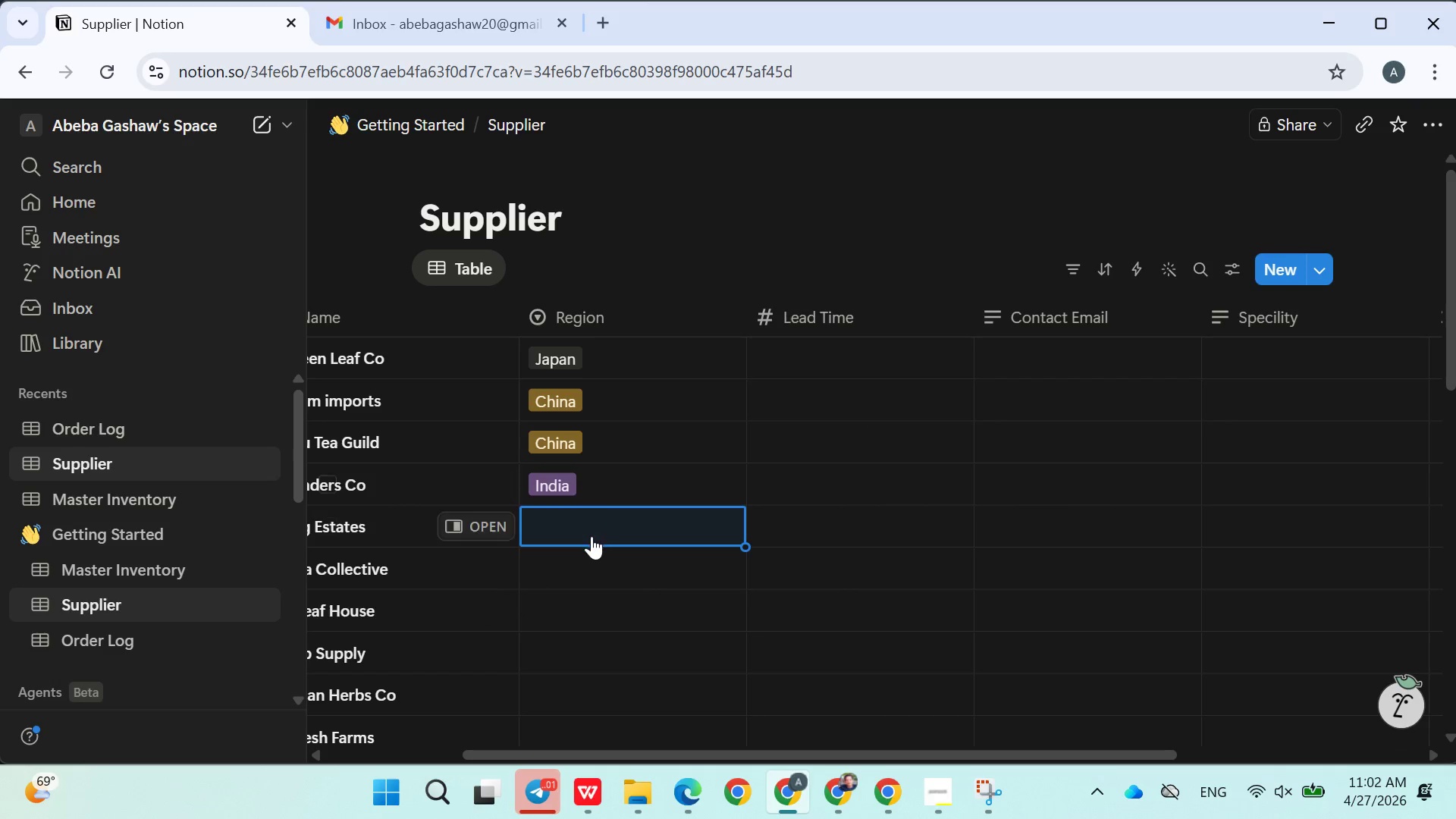 
left_click([589, 531])
 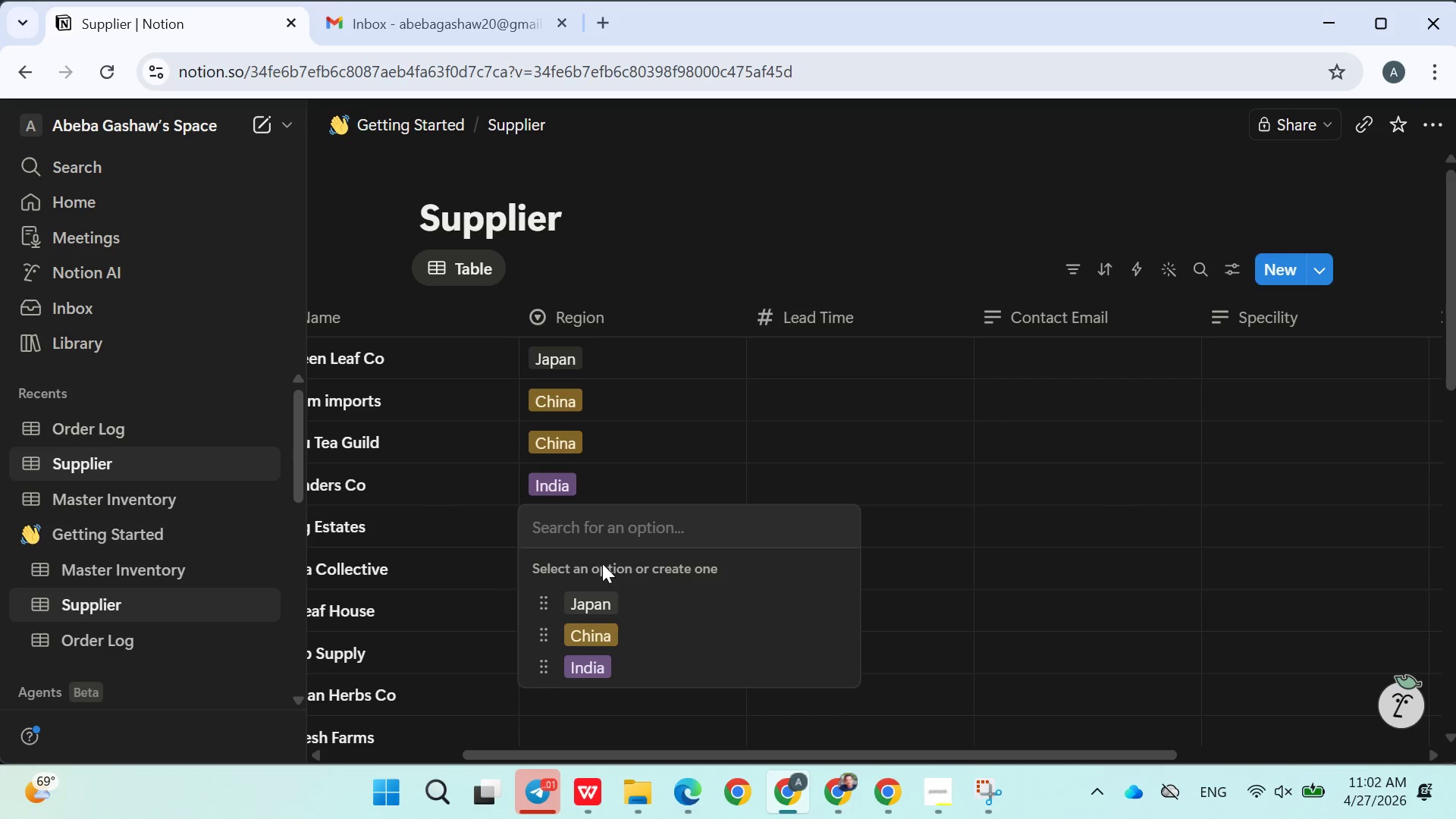 
left_click([590, 664])
 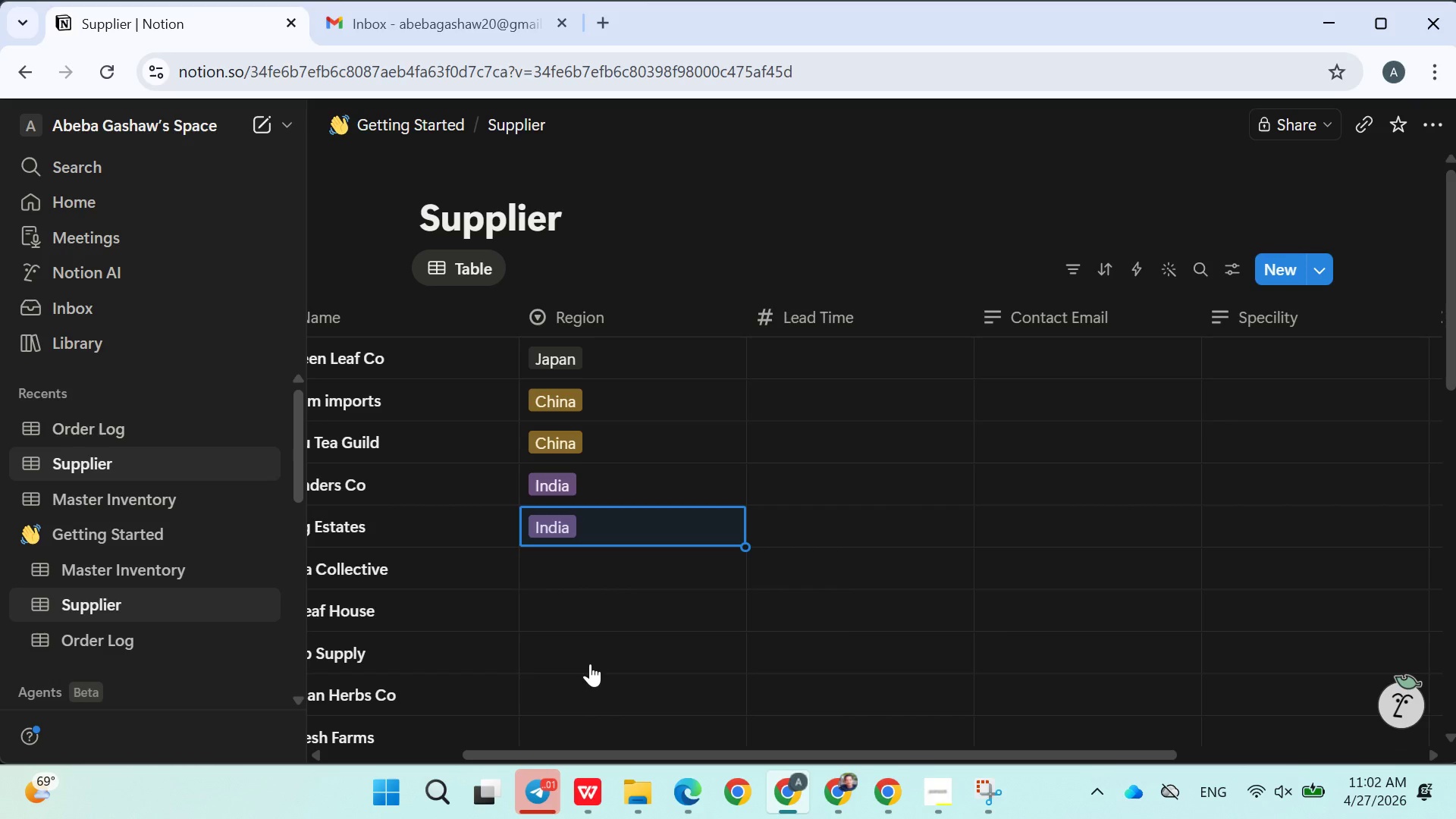 
left_click([573, 554])
 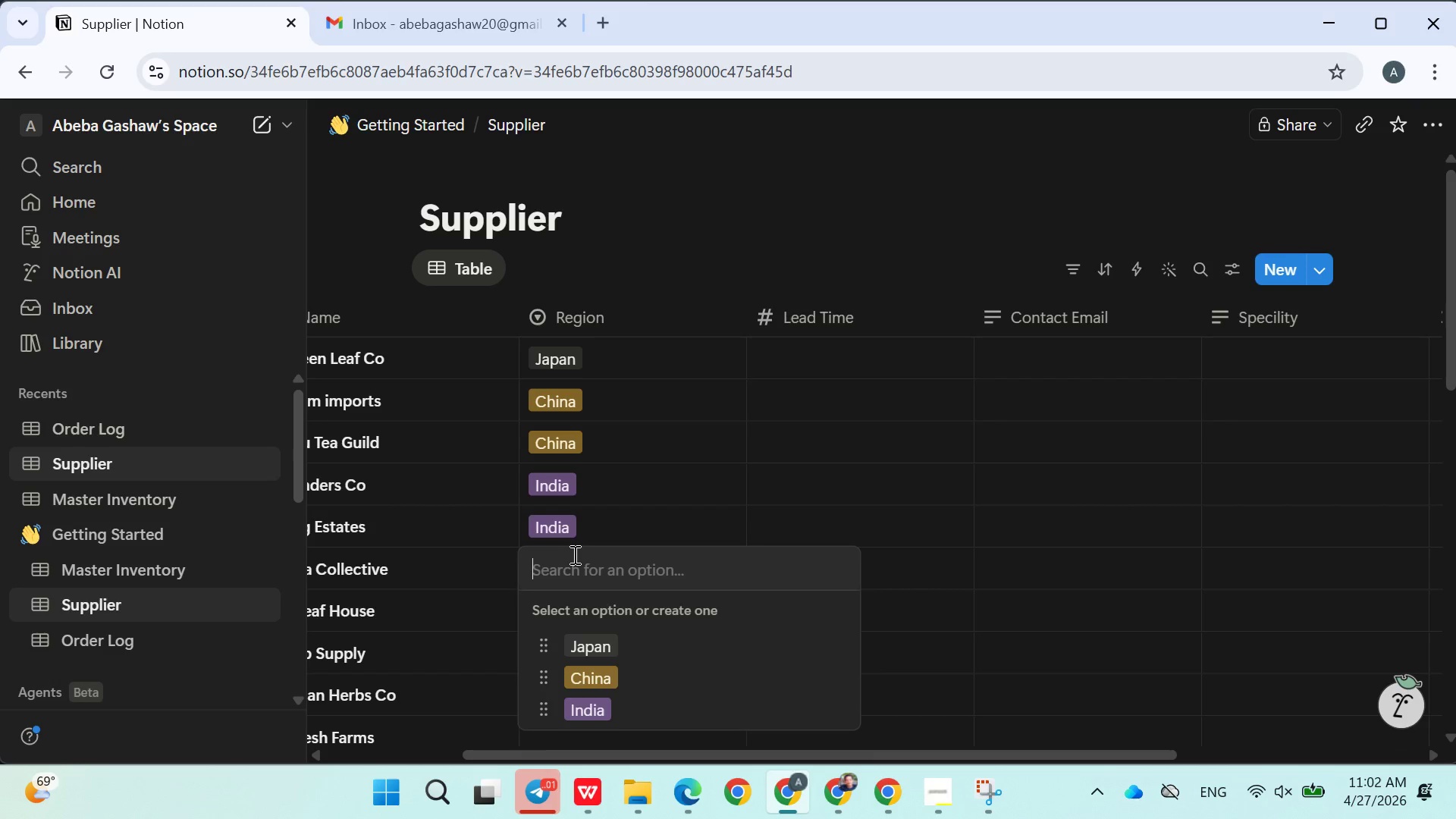 
type(Taiwan)
 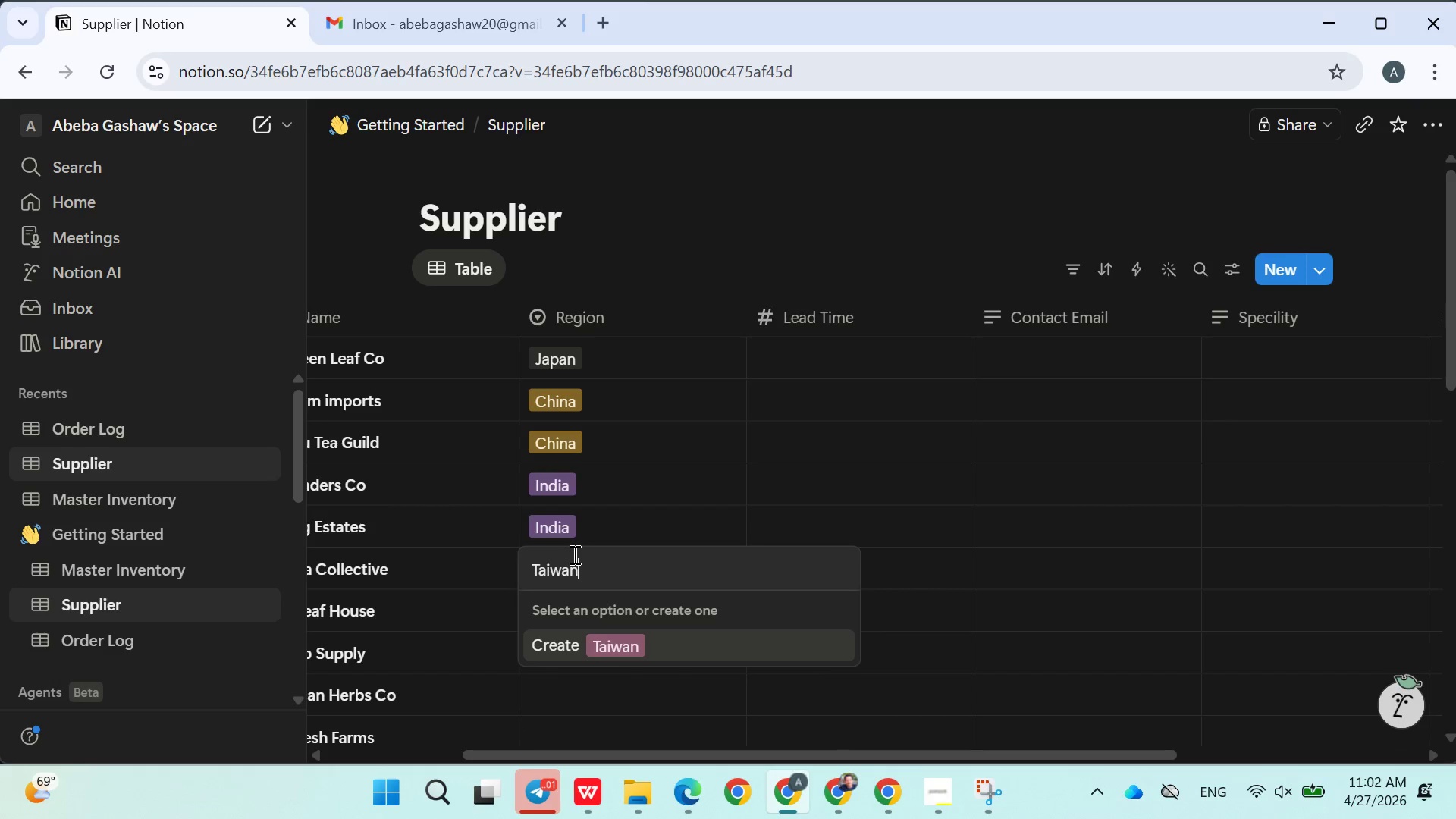 
key(Enter)
 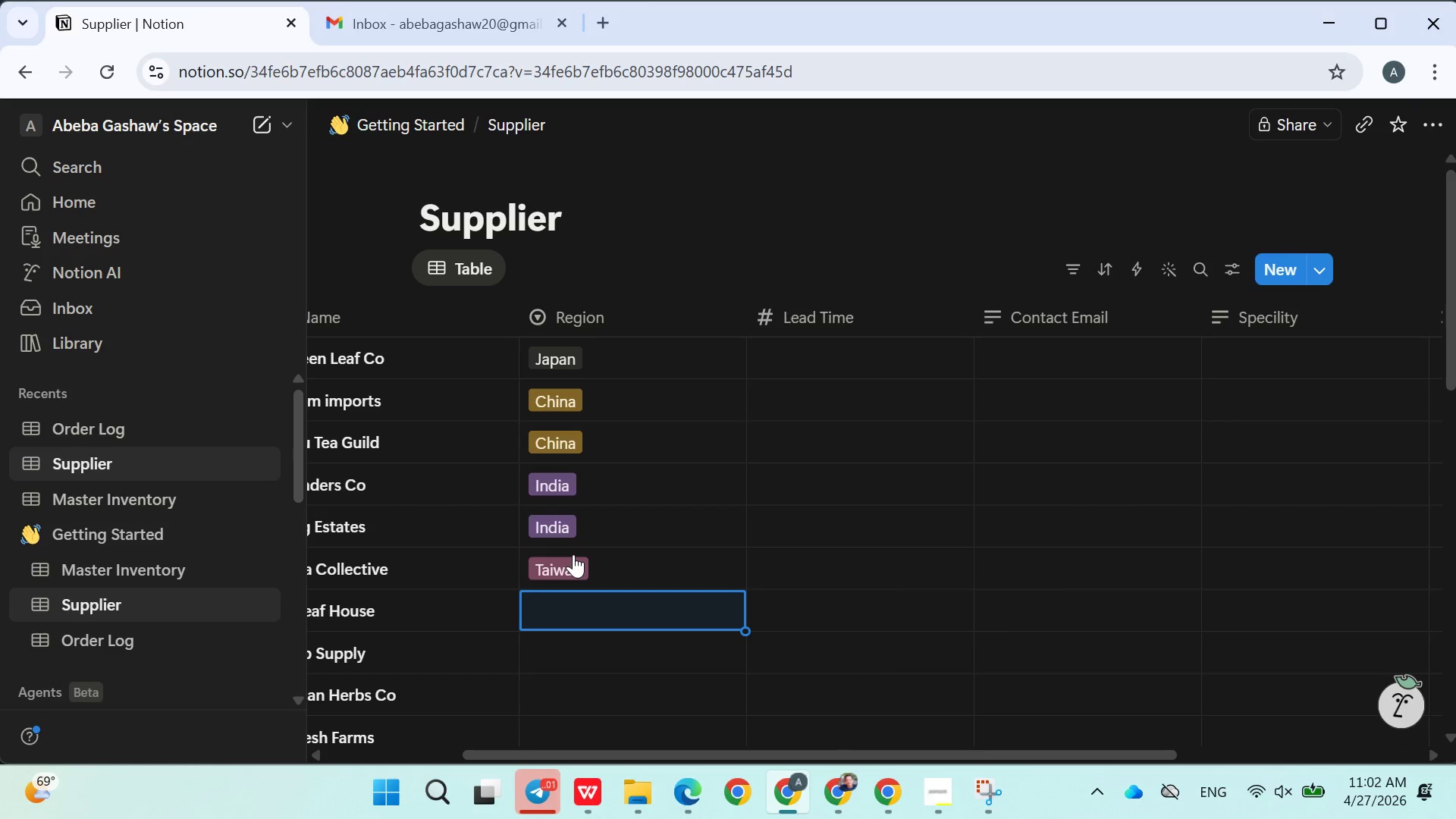 
type(UK)
 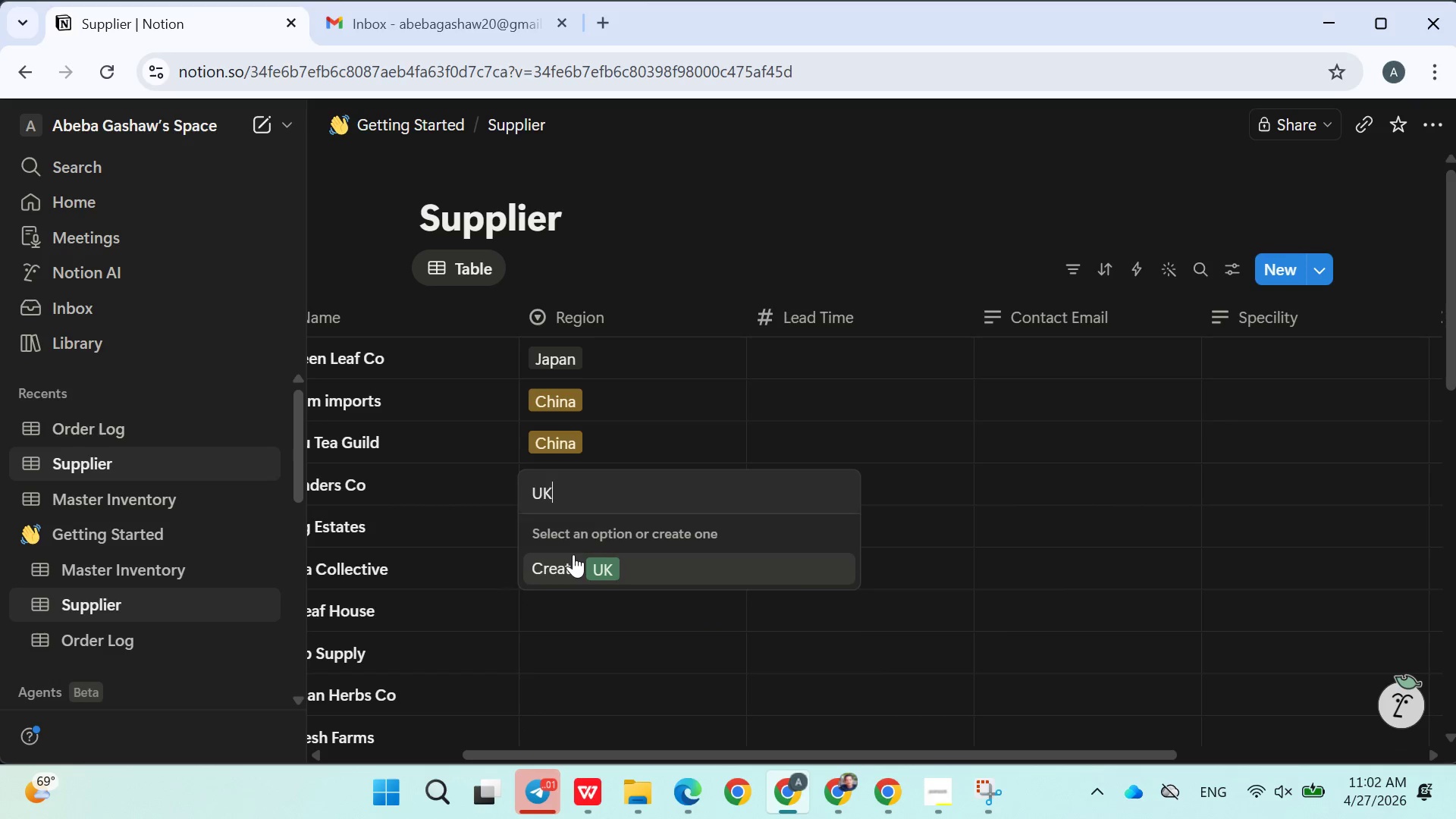 
key(Enter)
 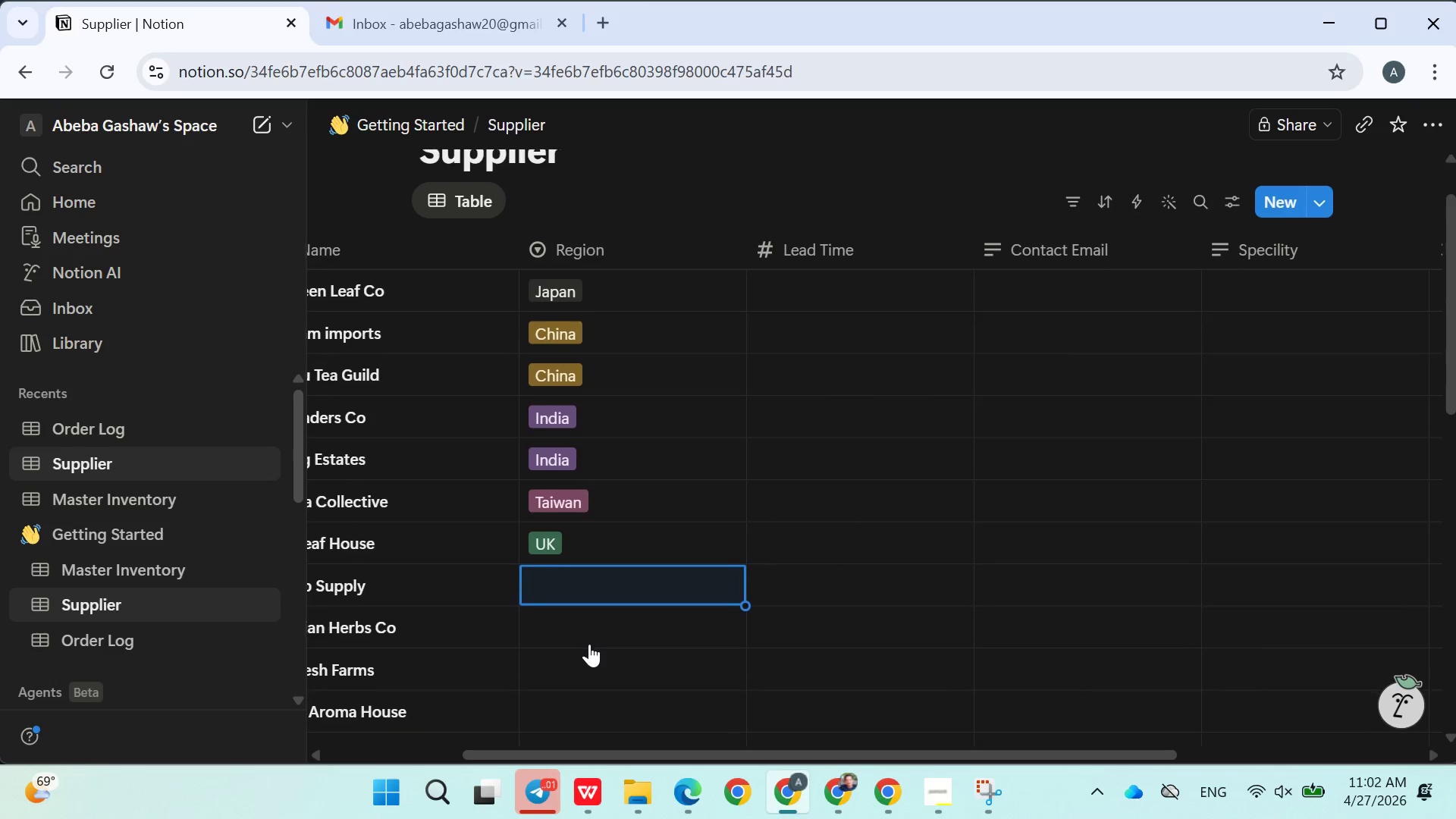 
type(South Africa)
 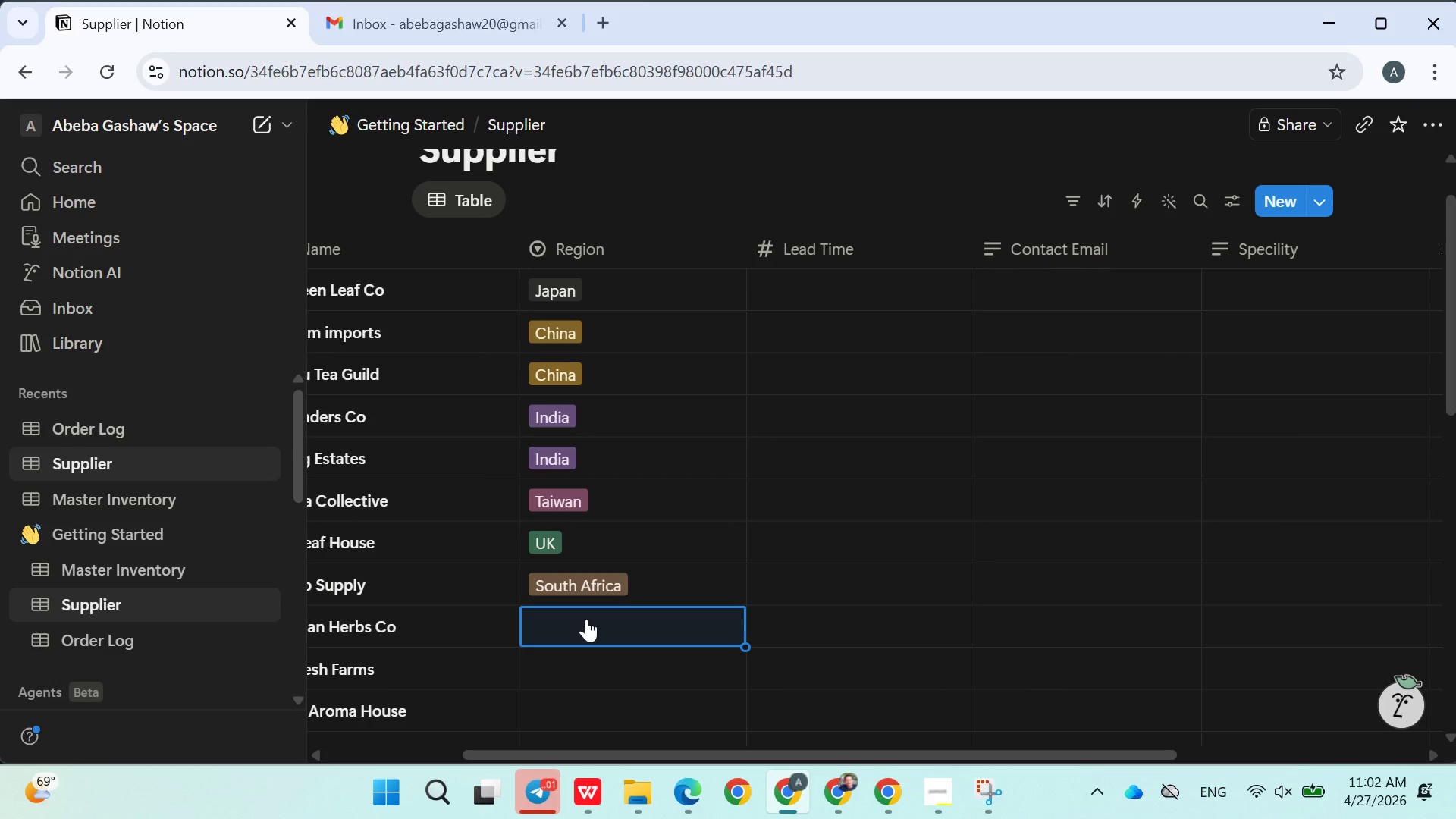 
 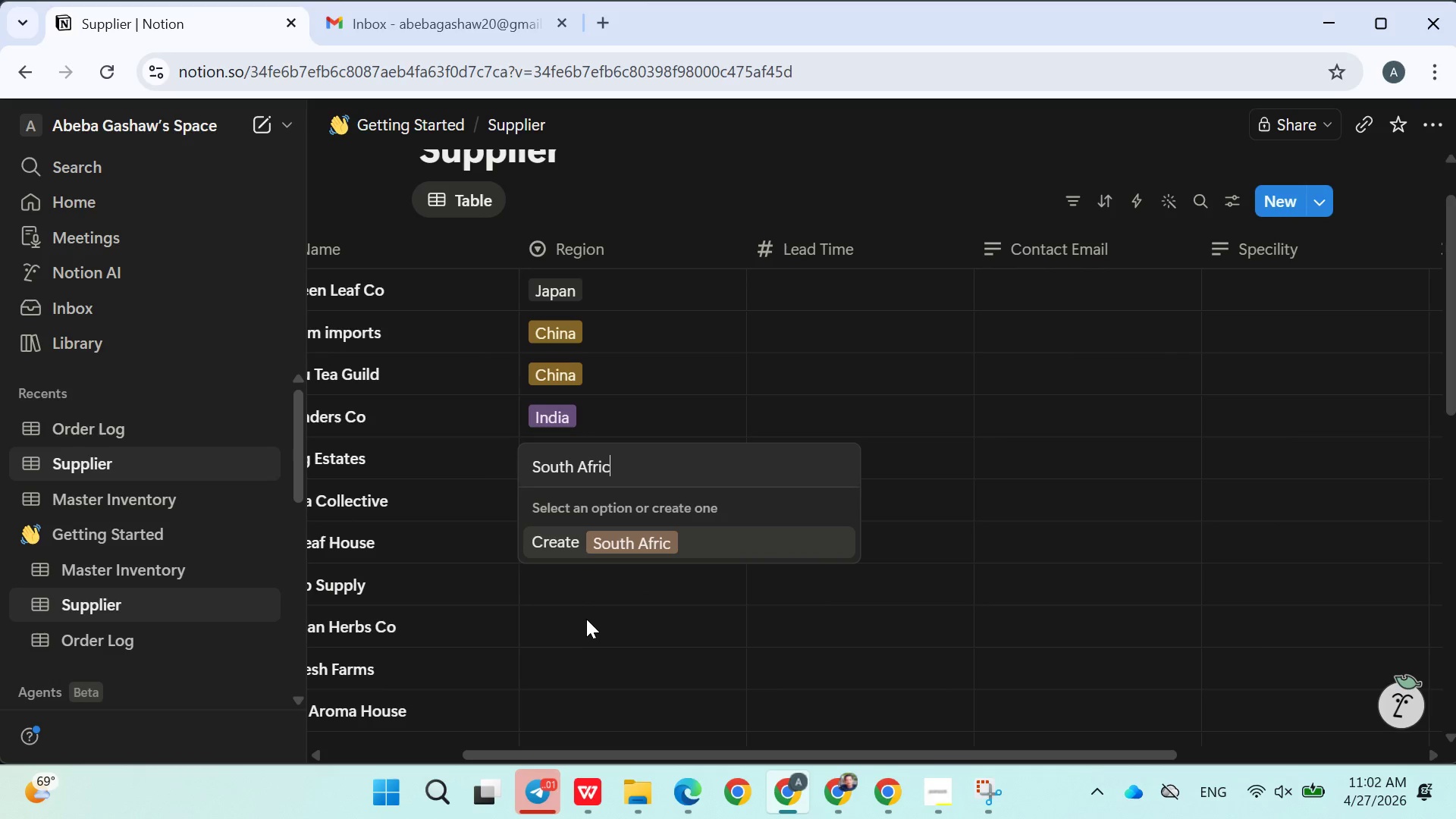 
key(Enter)
 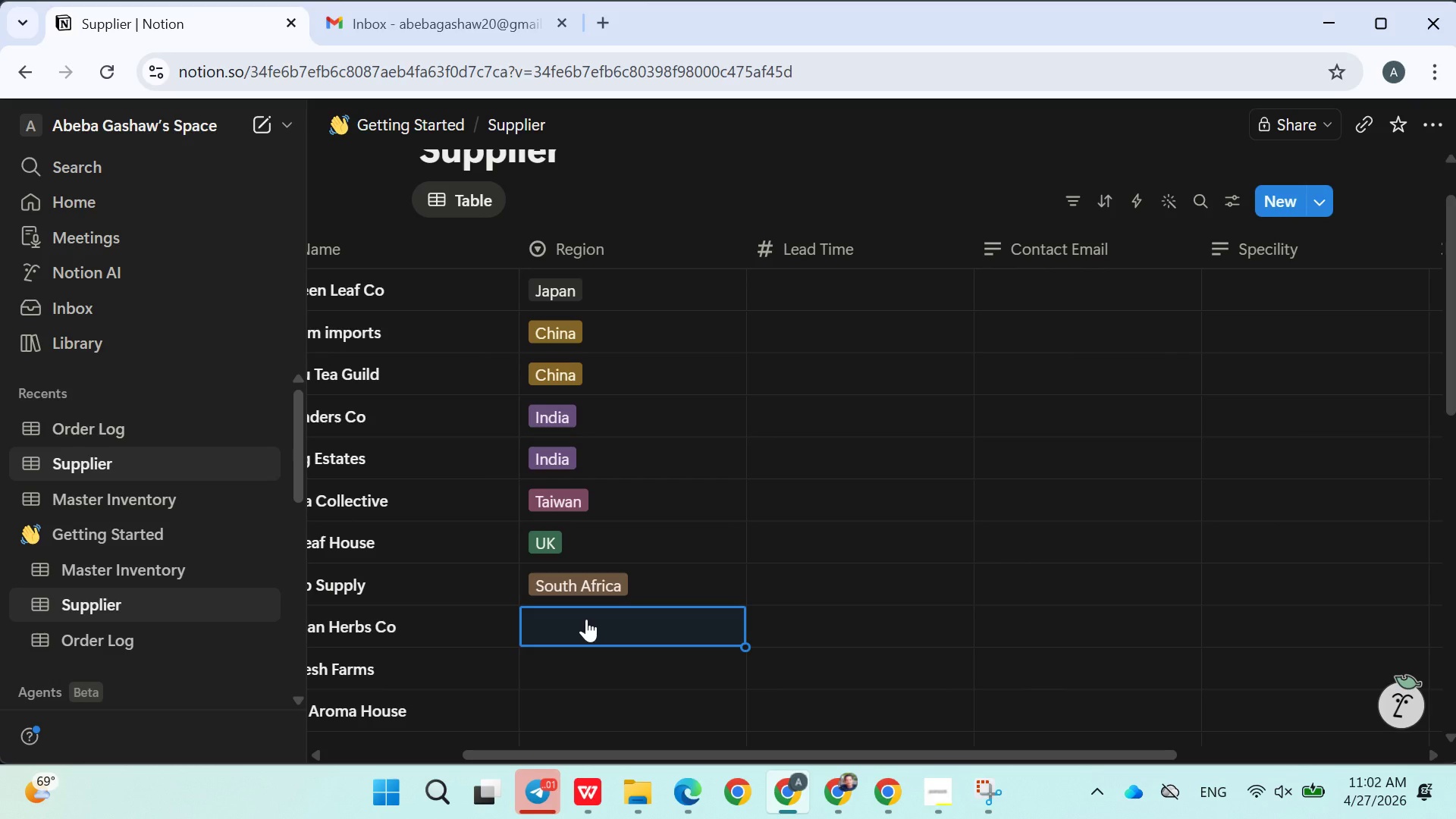 
type(Greece)
 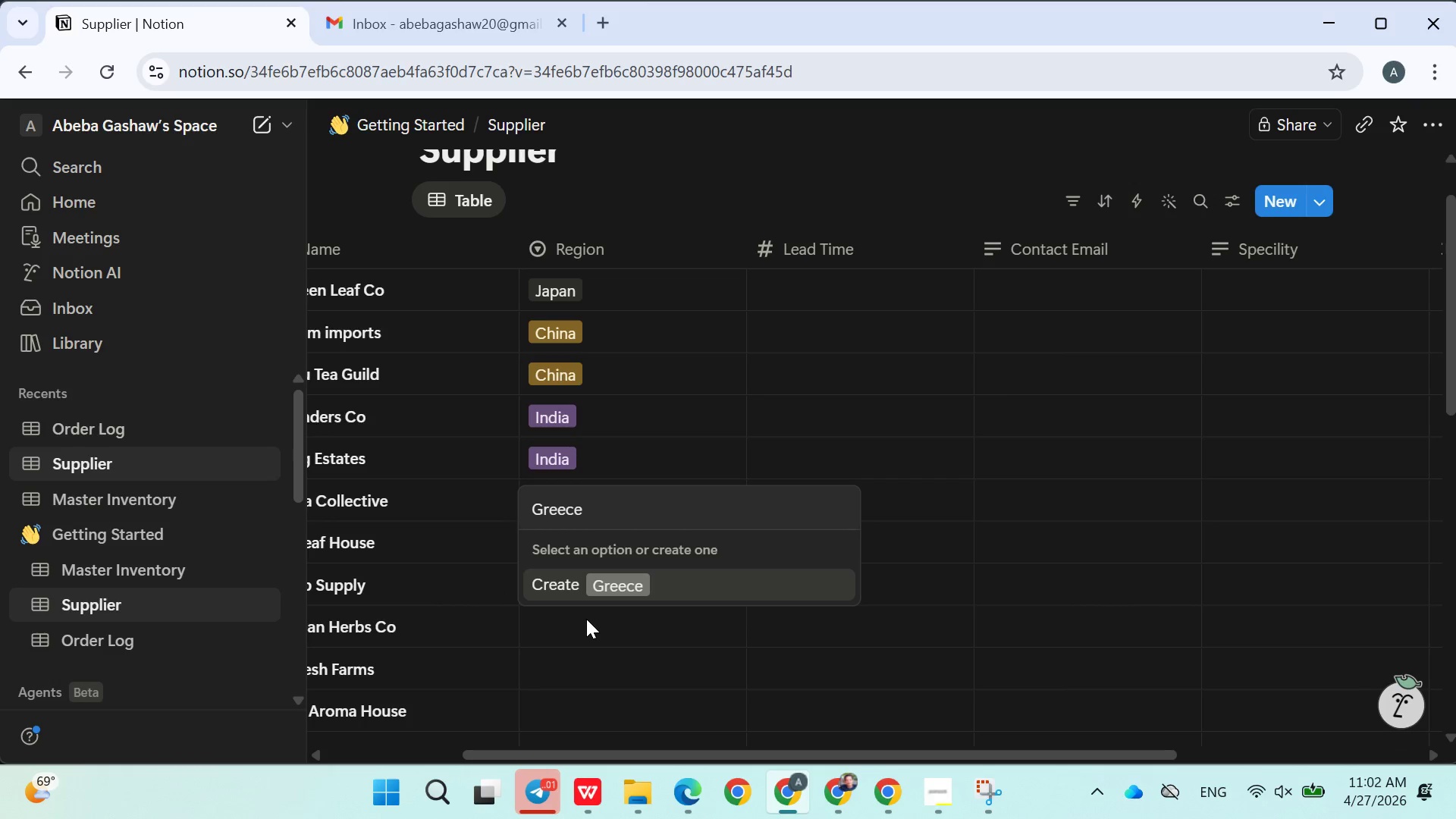 
key(Enter)
 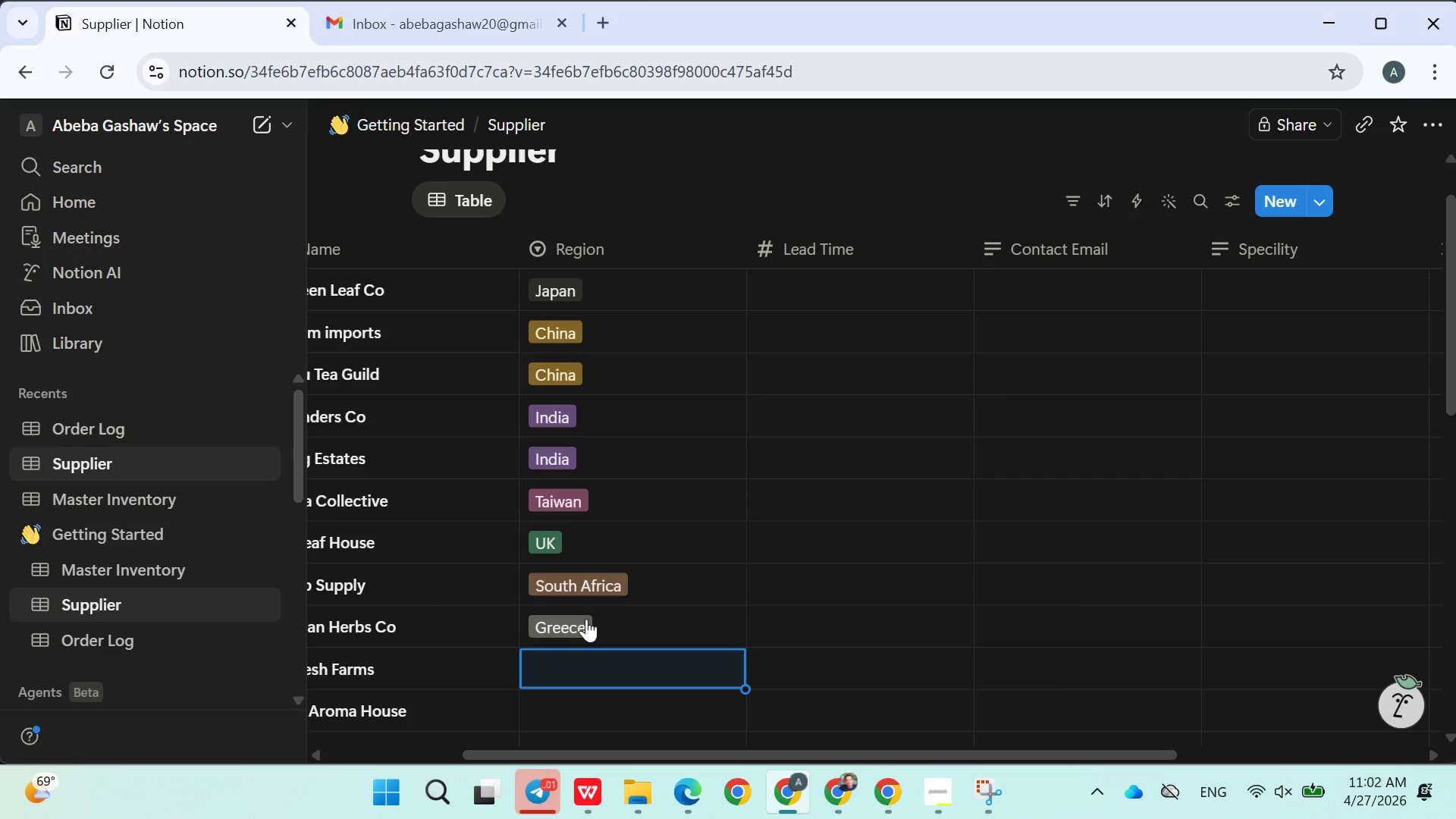 
type(USA)
key(Backspace)
type(A)
 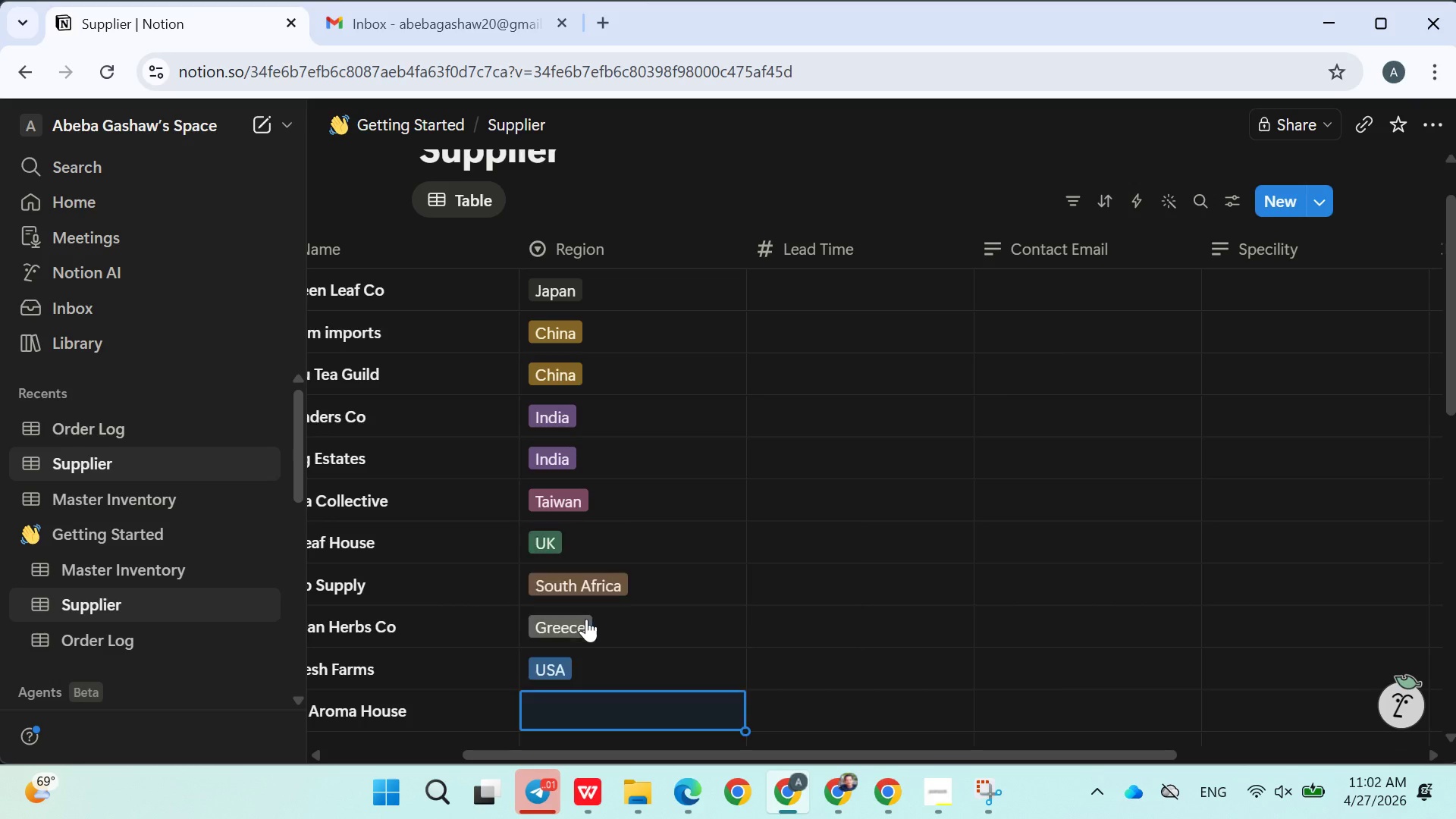 
 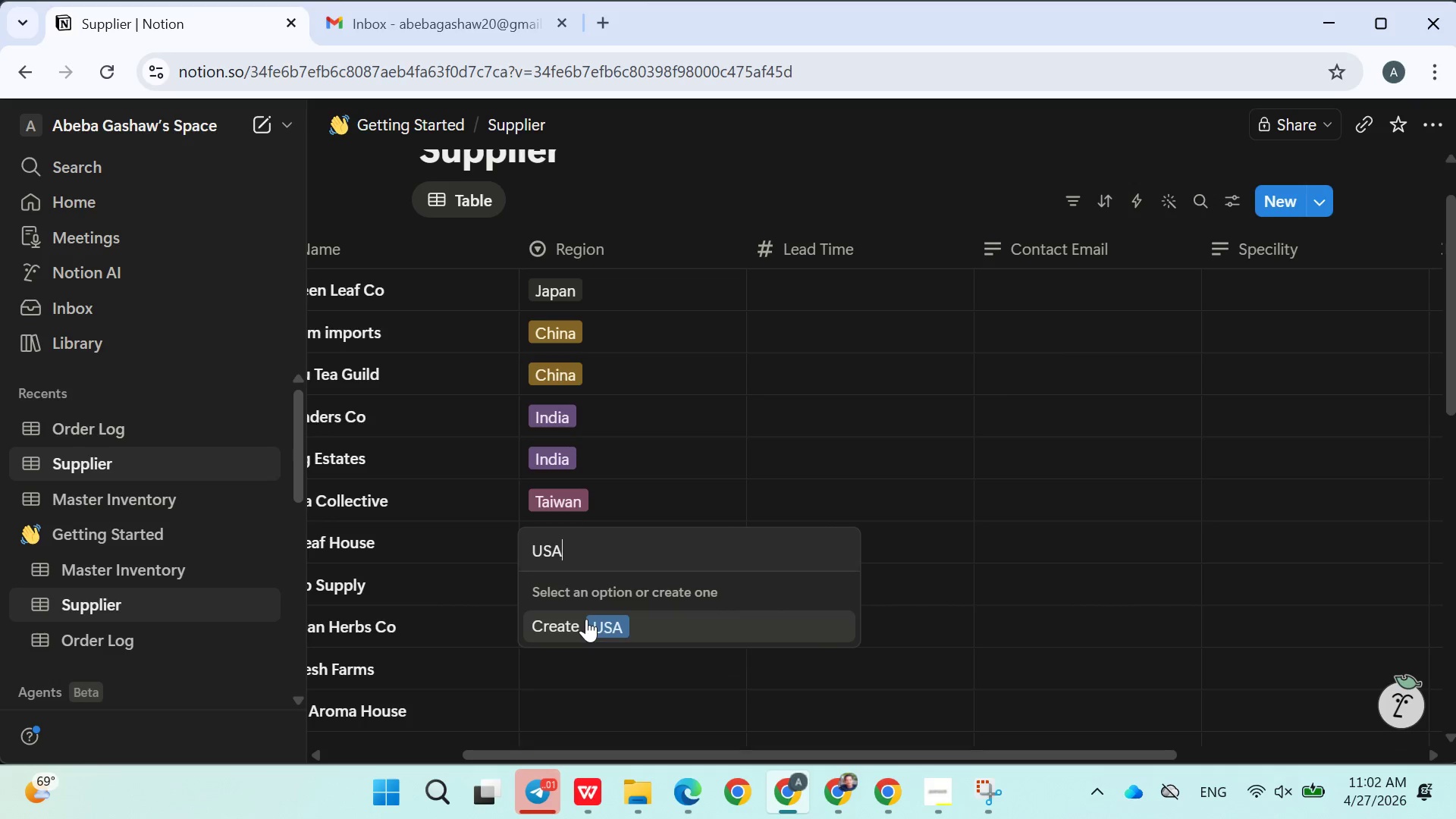 
key(Enter)
 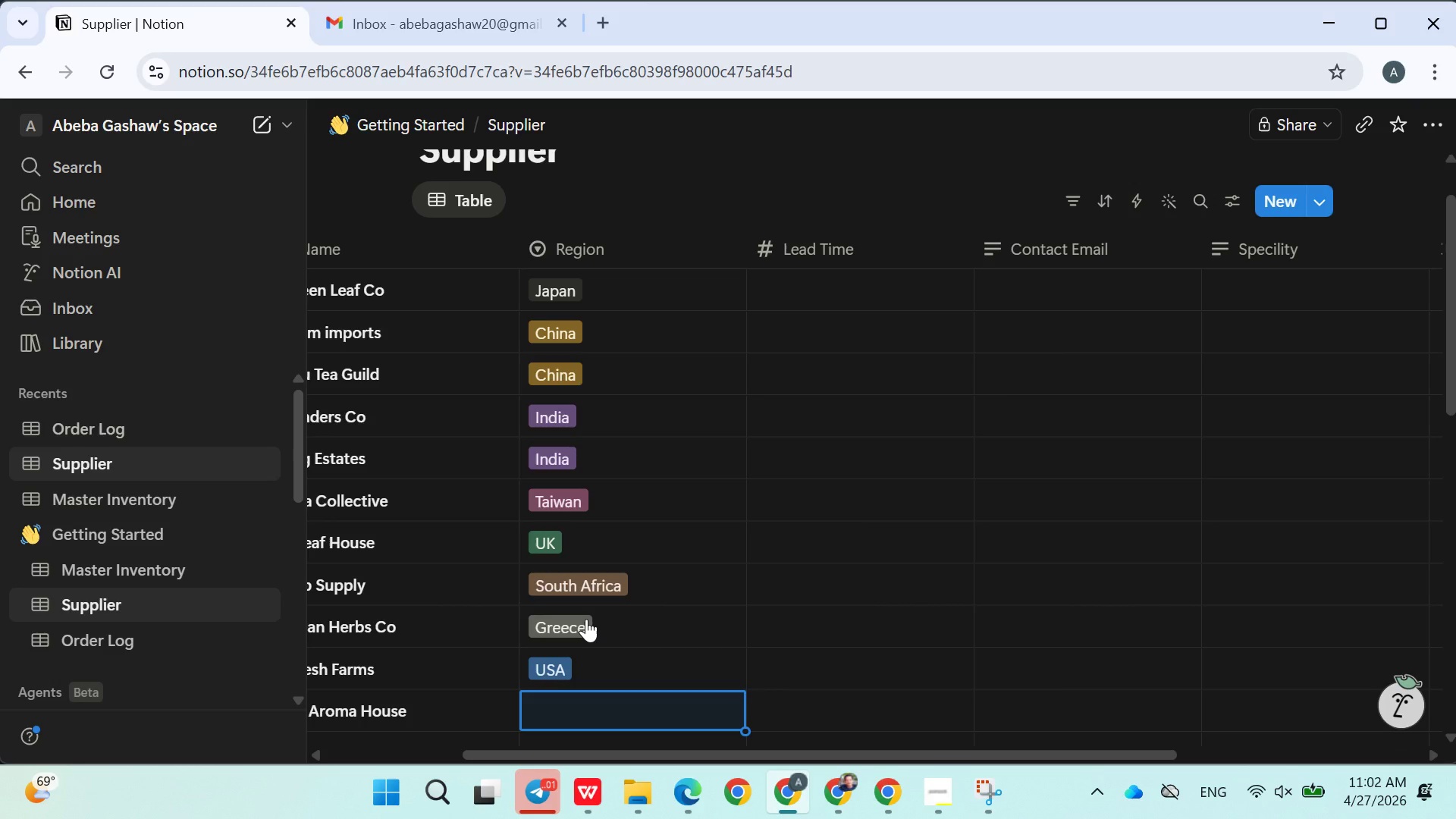 
type(Framce)
 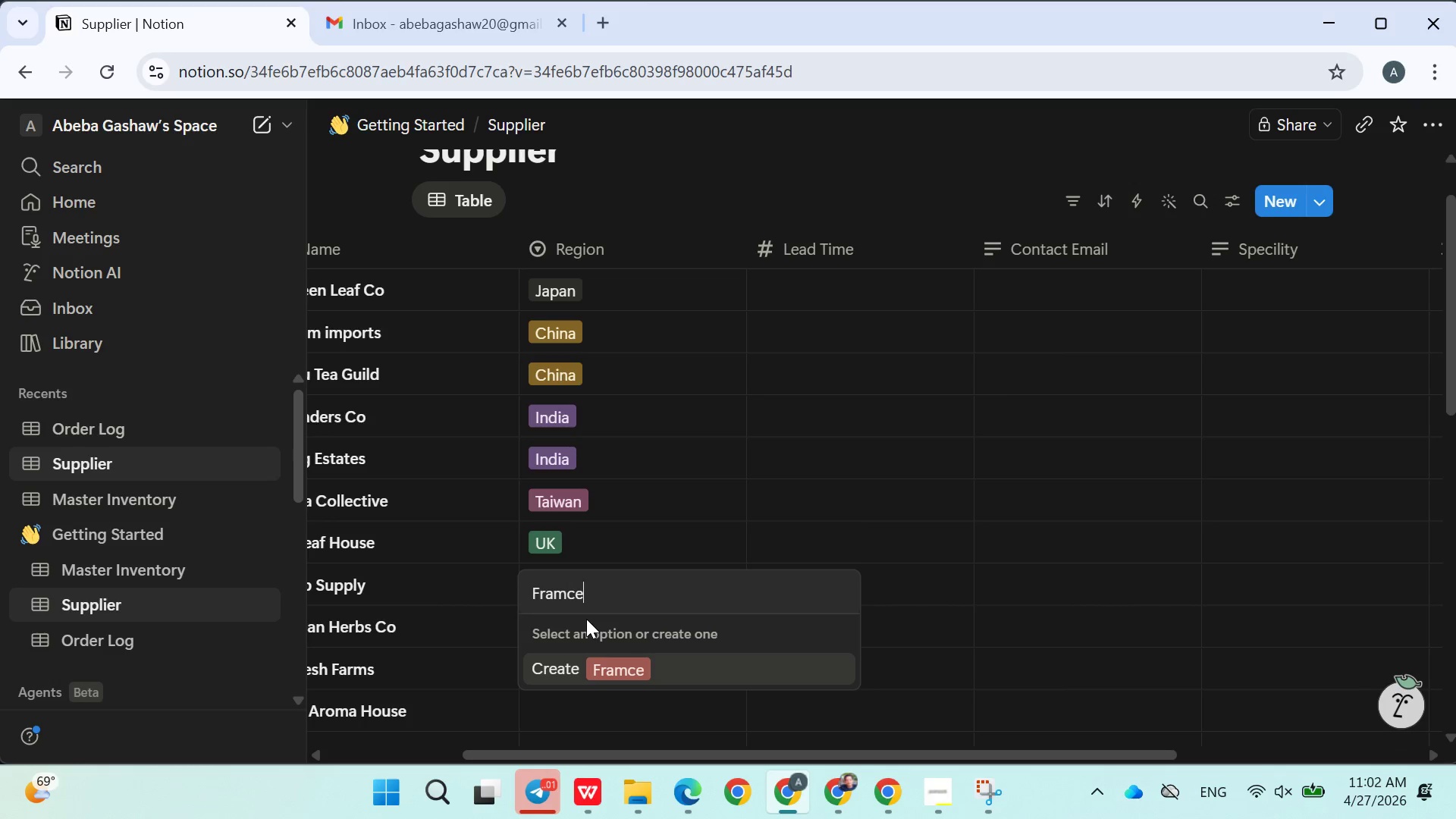 
hold_key(key=Enter, duration=13.59)
 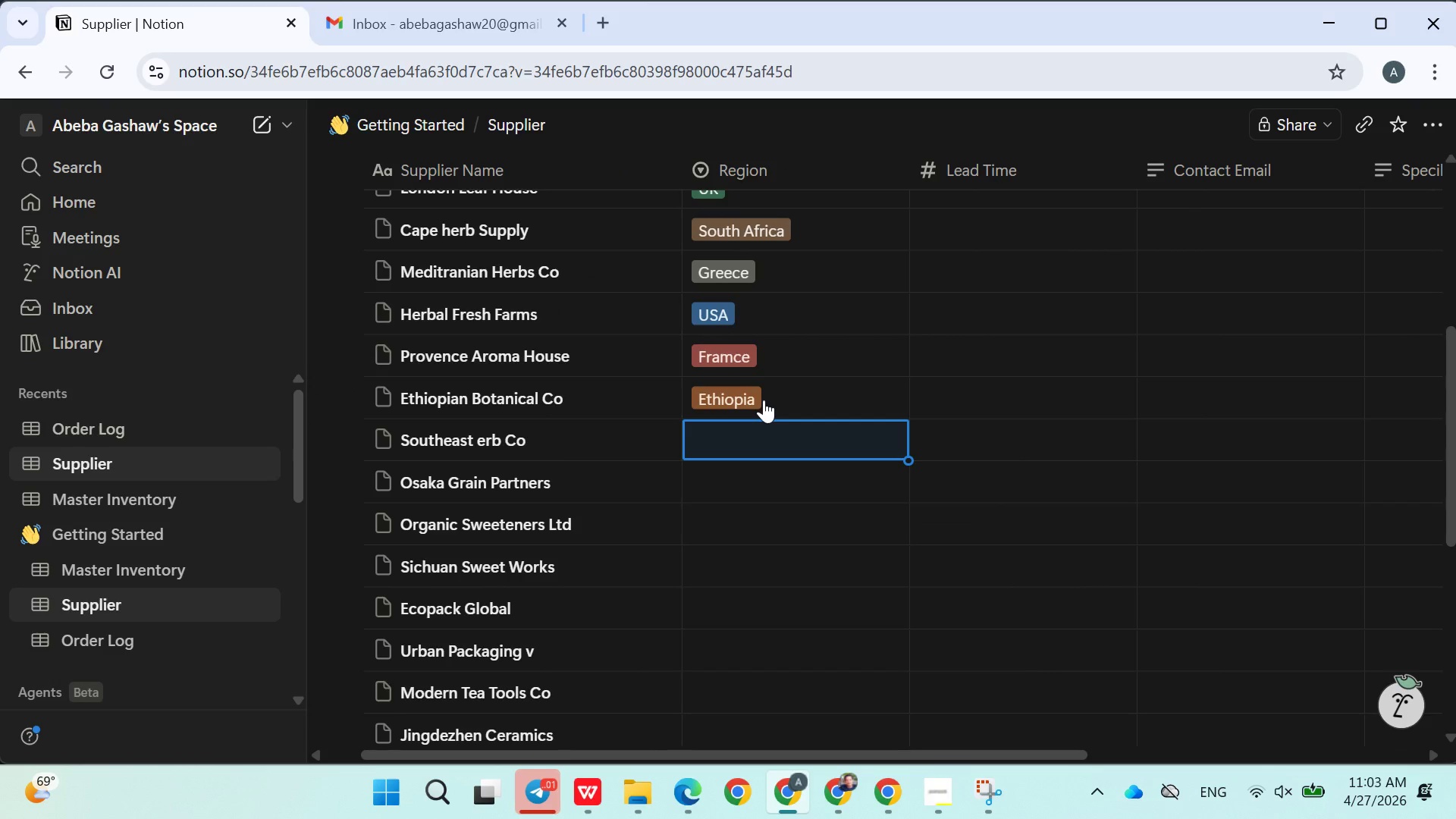 
type(Et)
 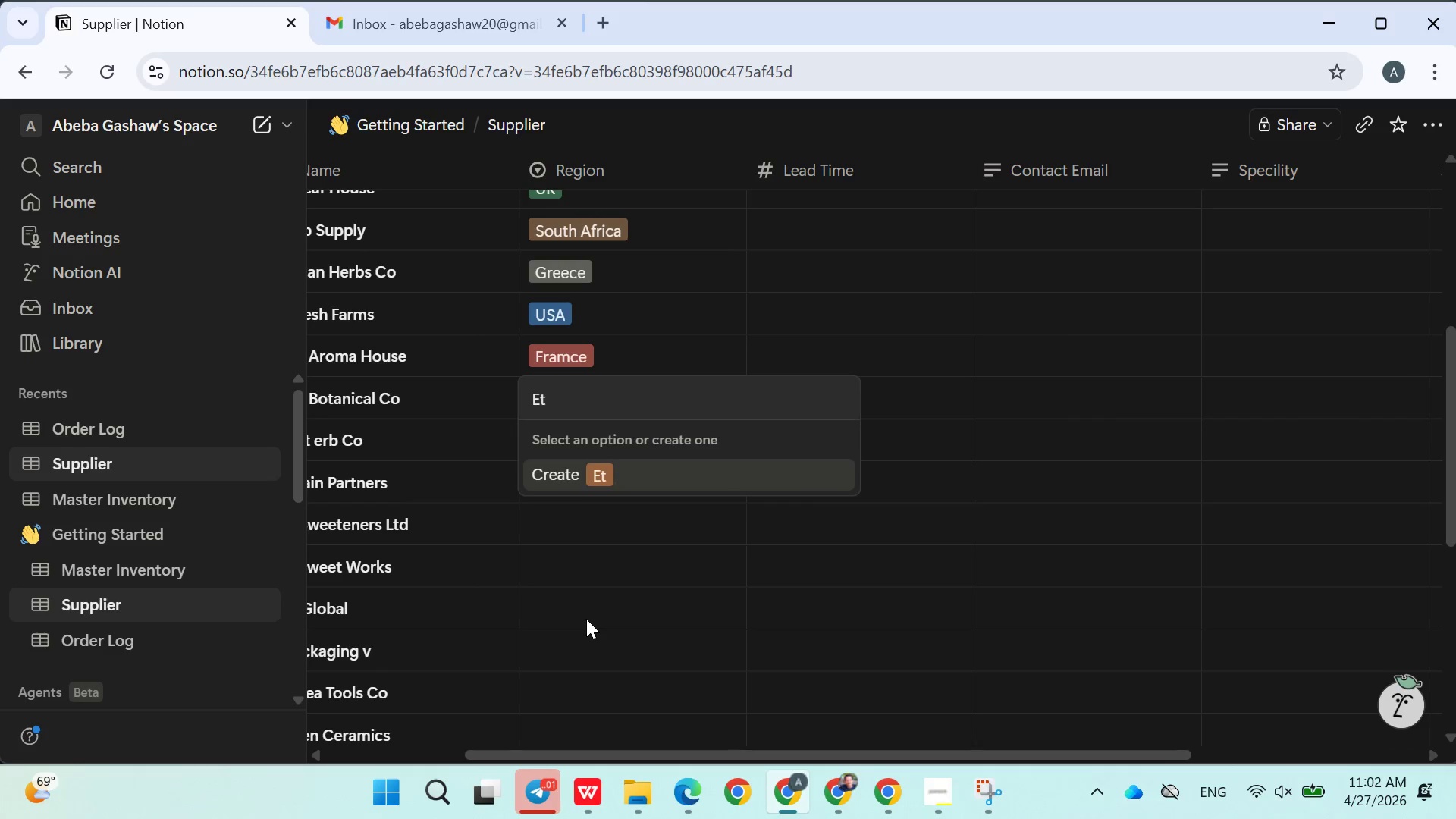 
left_click([590, 615])
 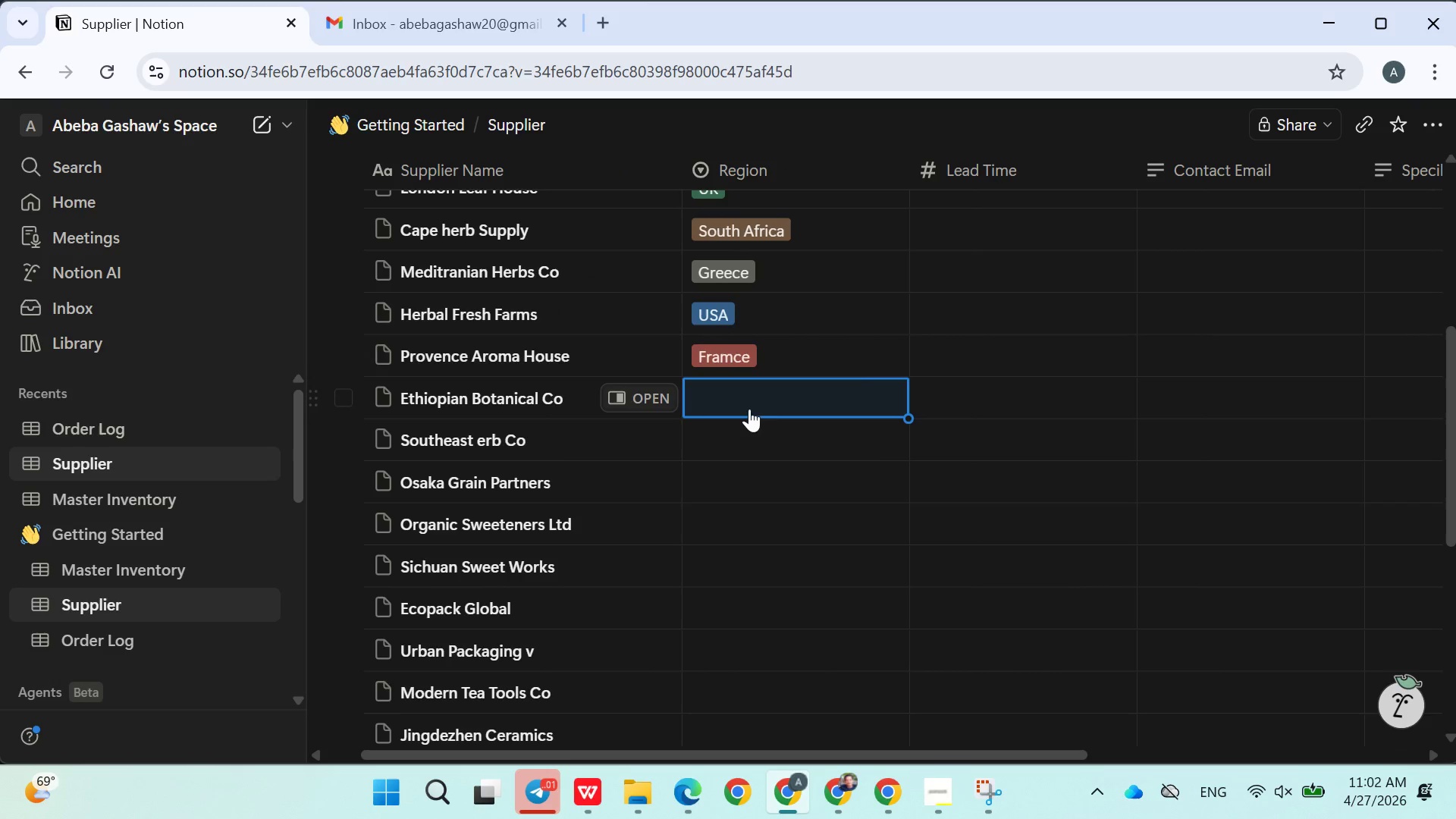 
left_click([764, 400])
 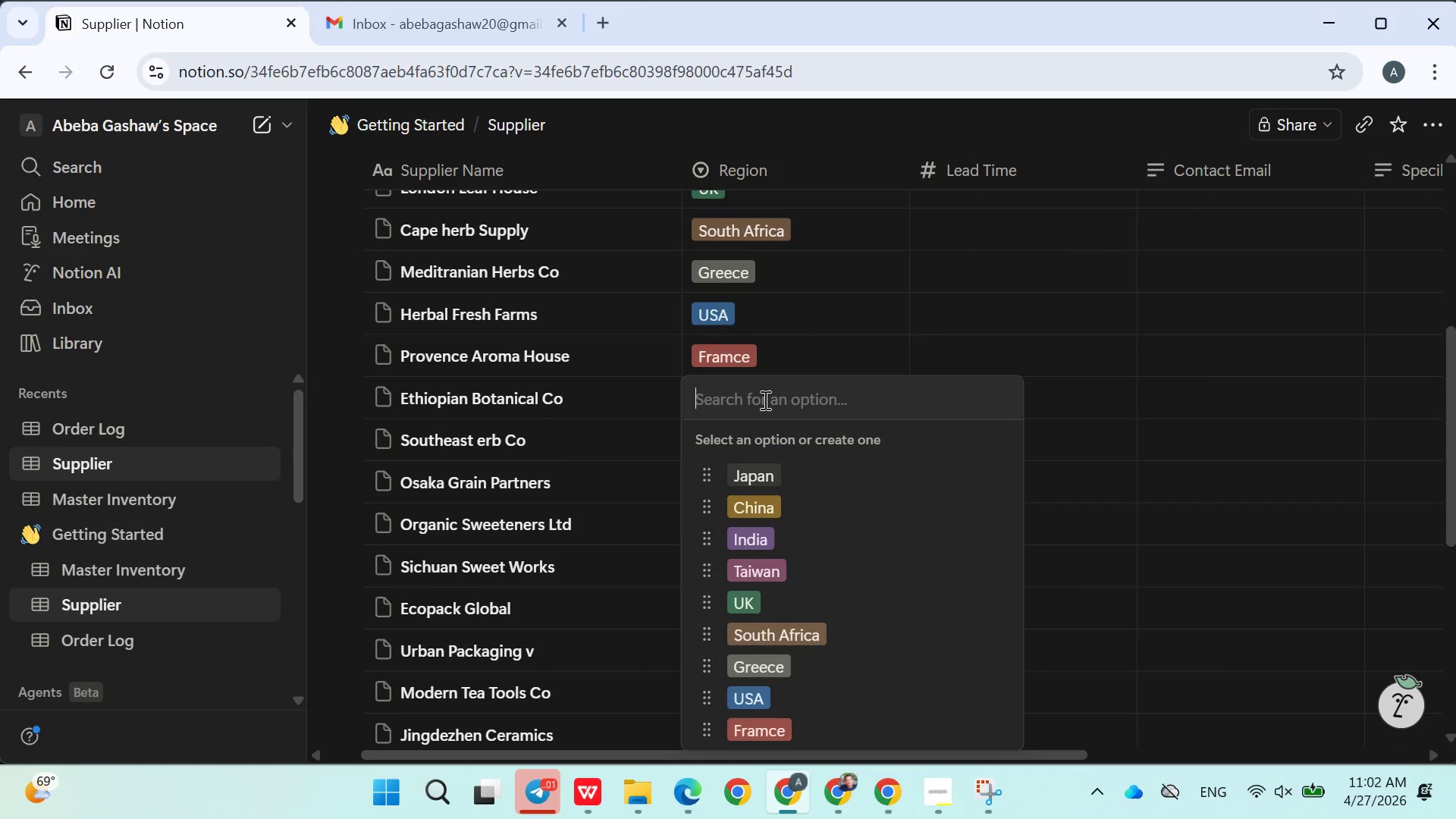 
type(Ethiopia)
 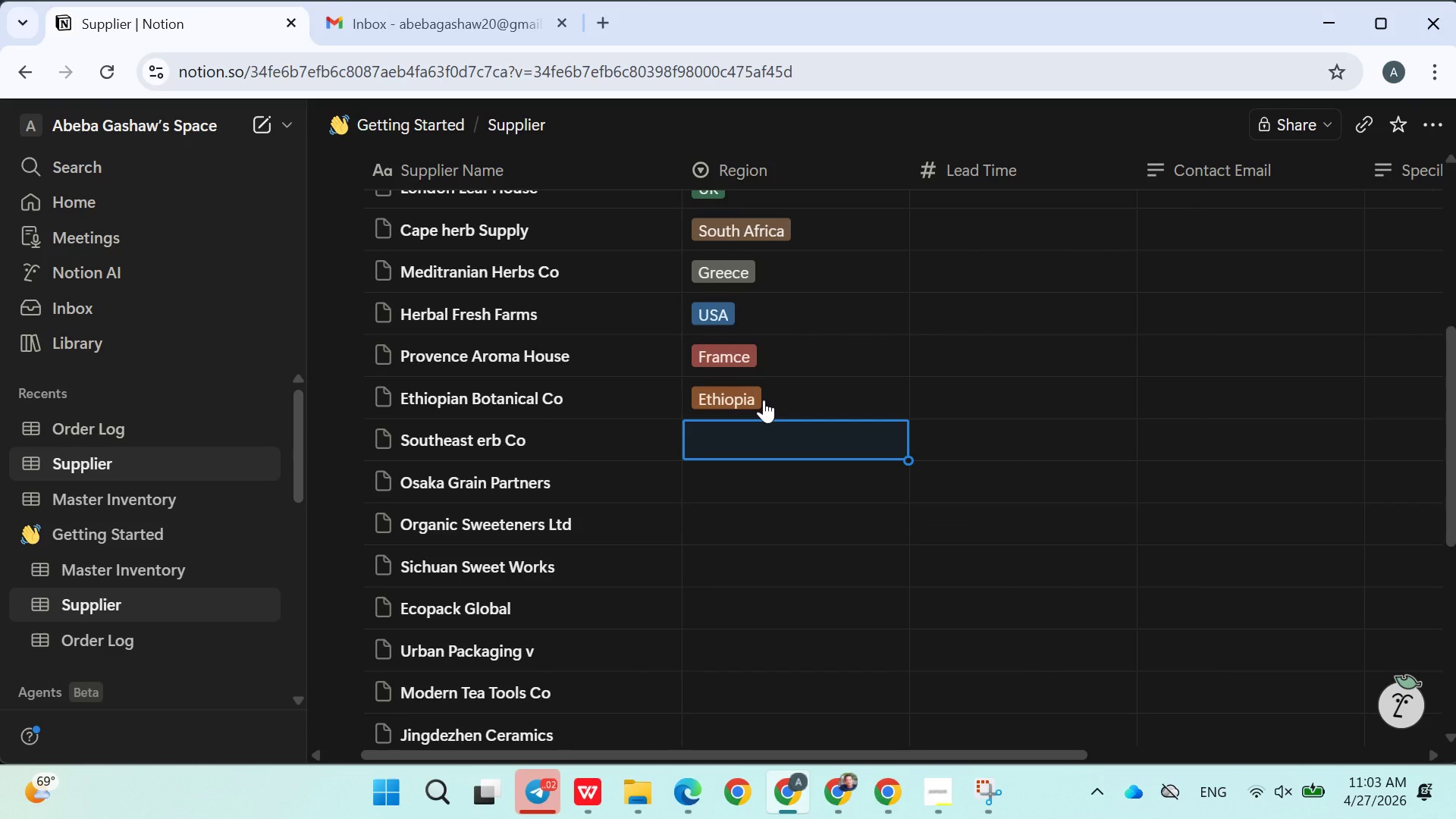 
type(Thailand)
 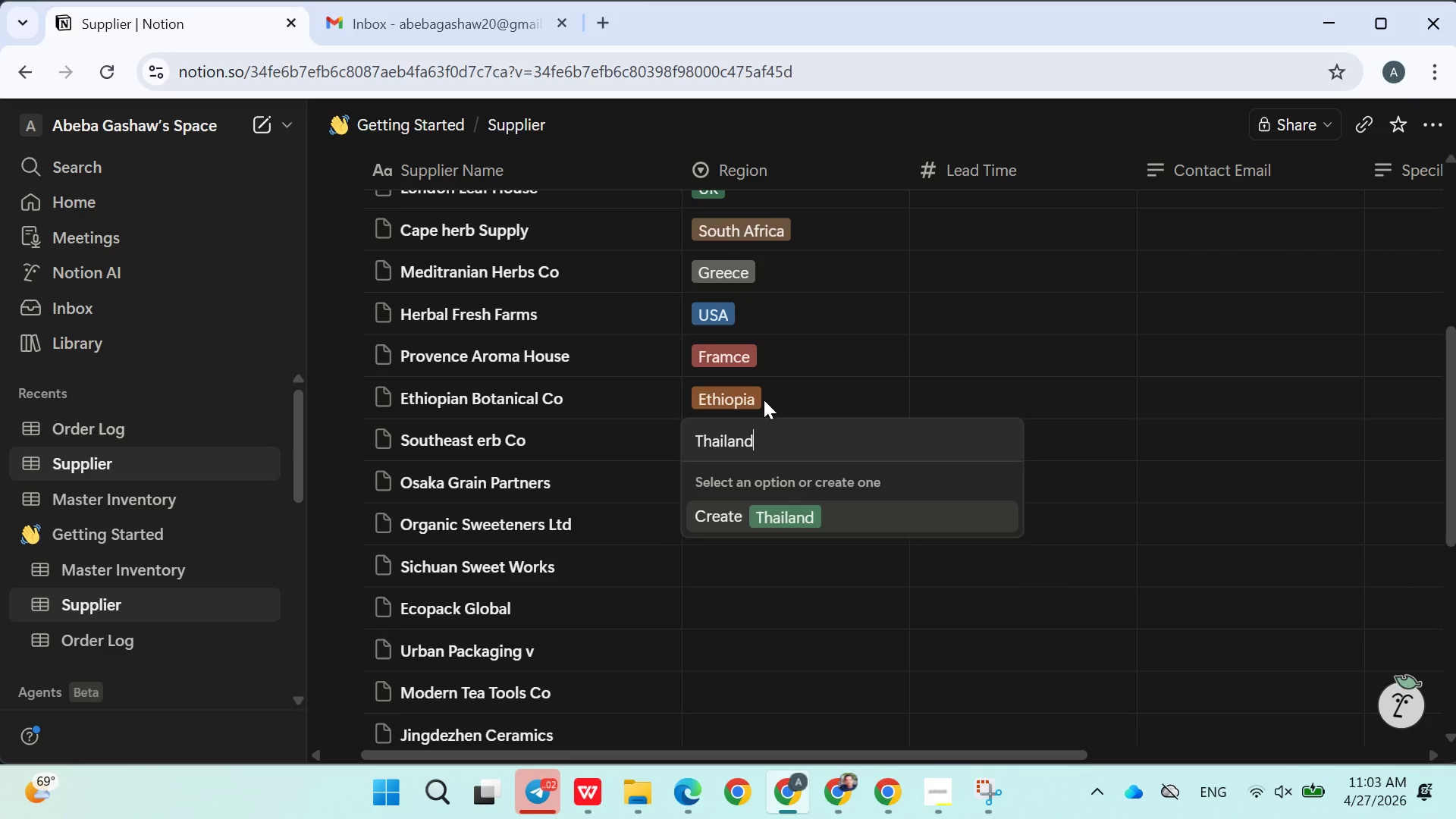 
key(Enter)
 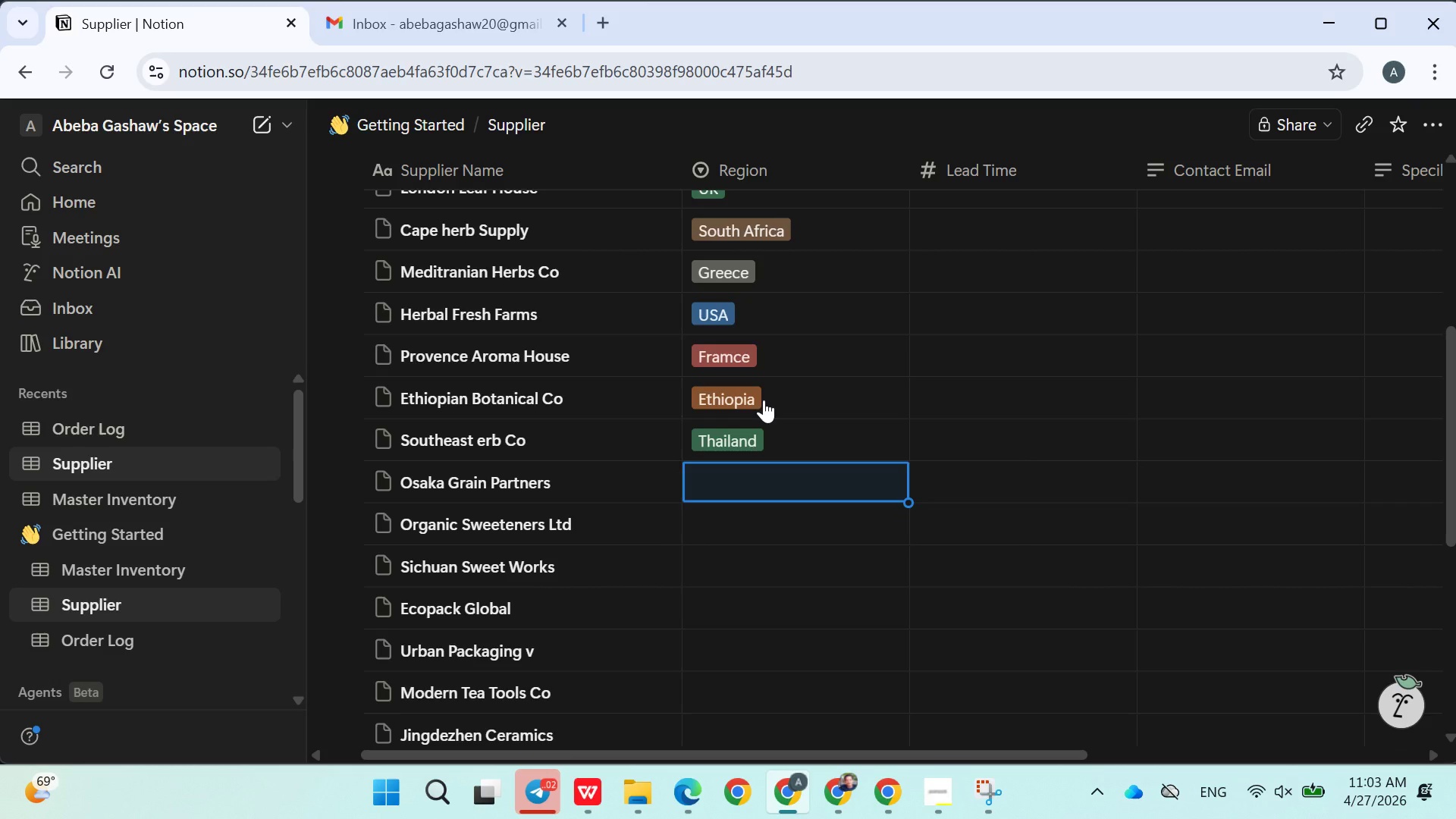 
wait(9.58)
 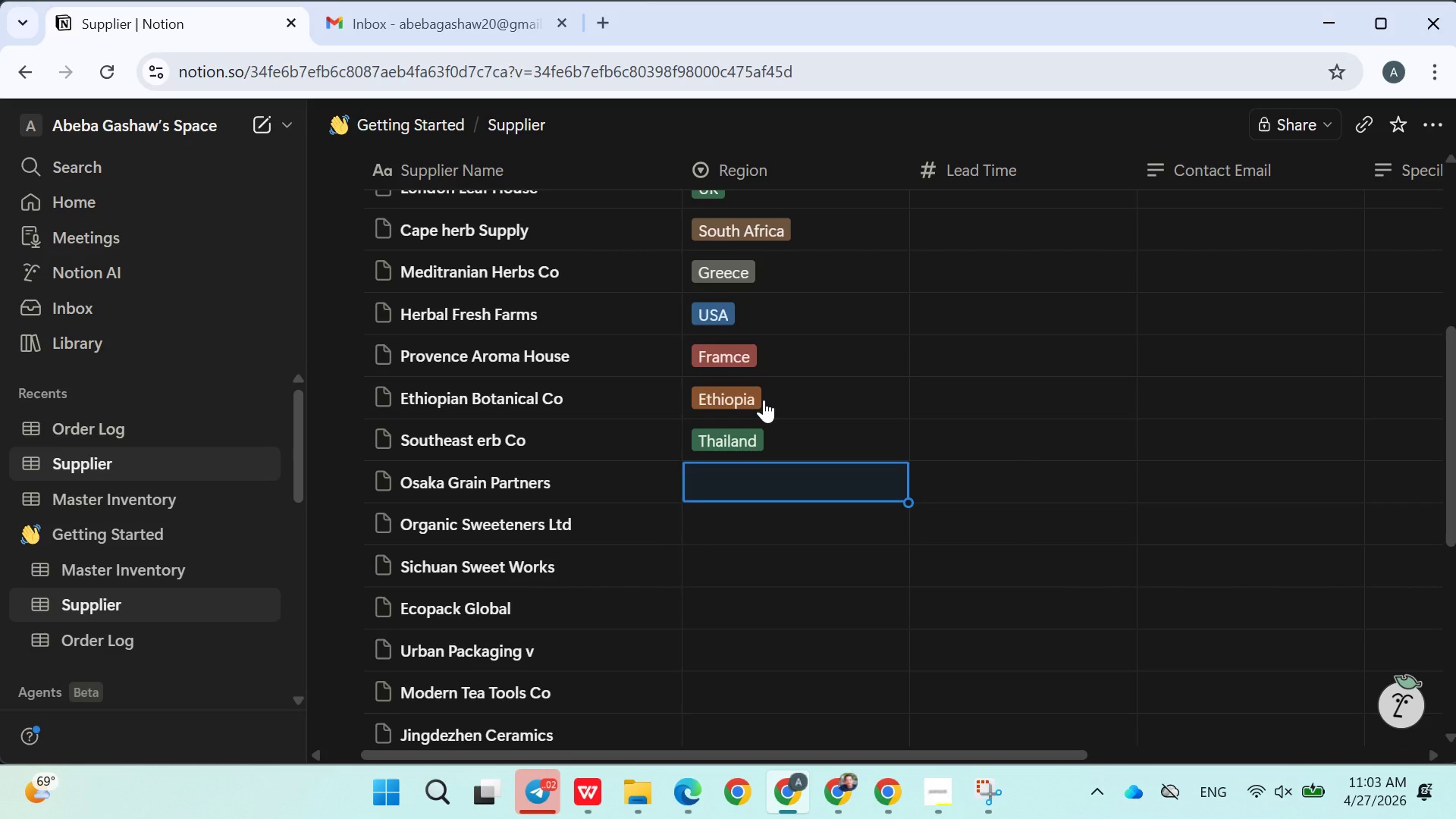 
type(Japan )
 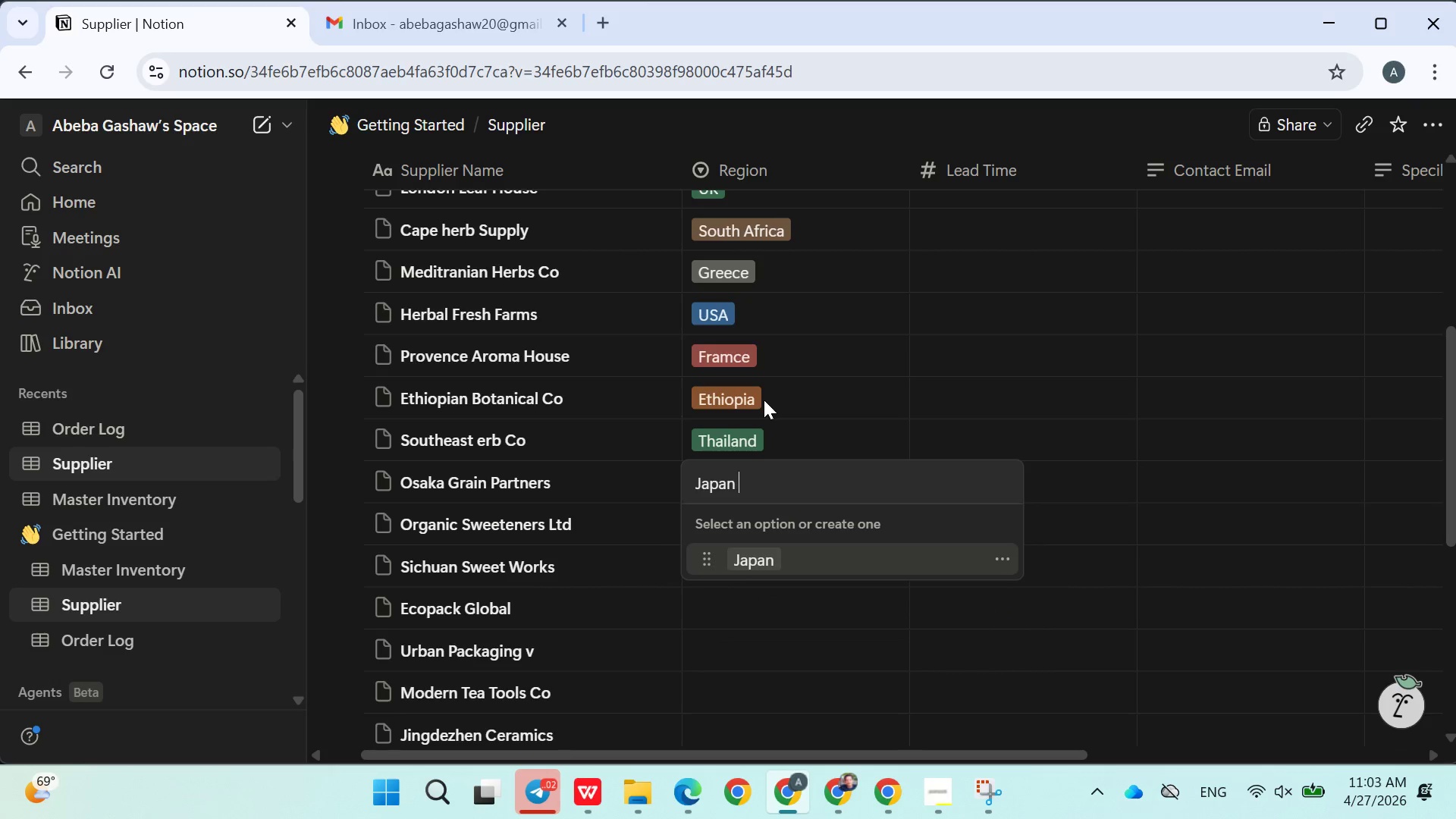 
key(Enter)
 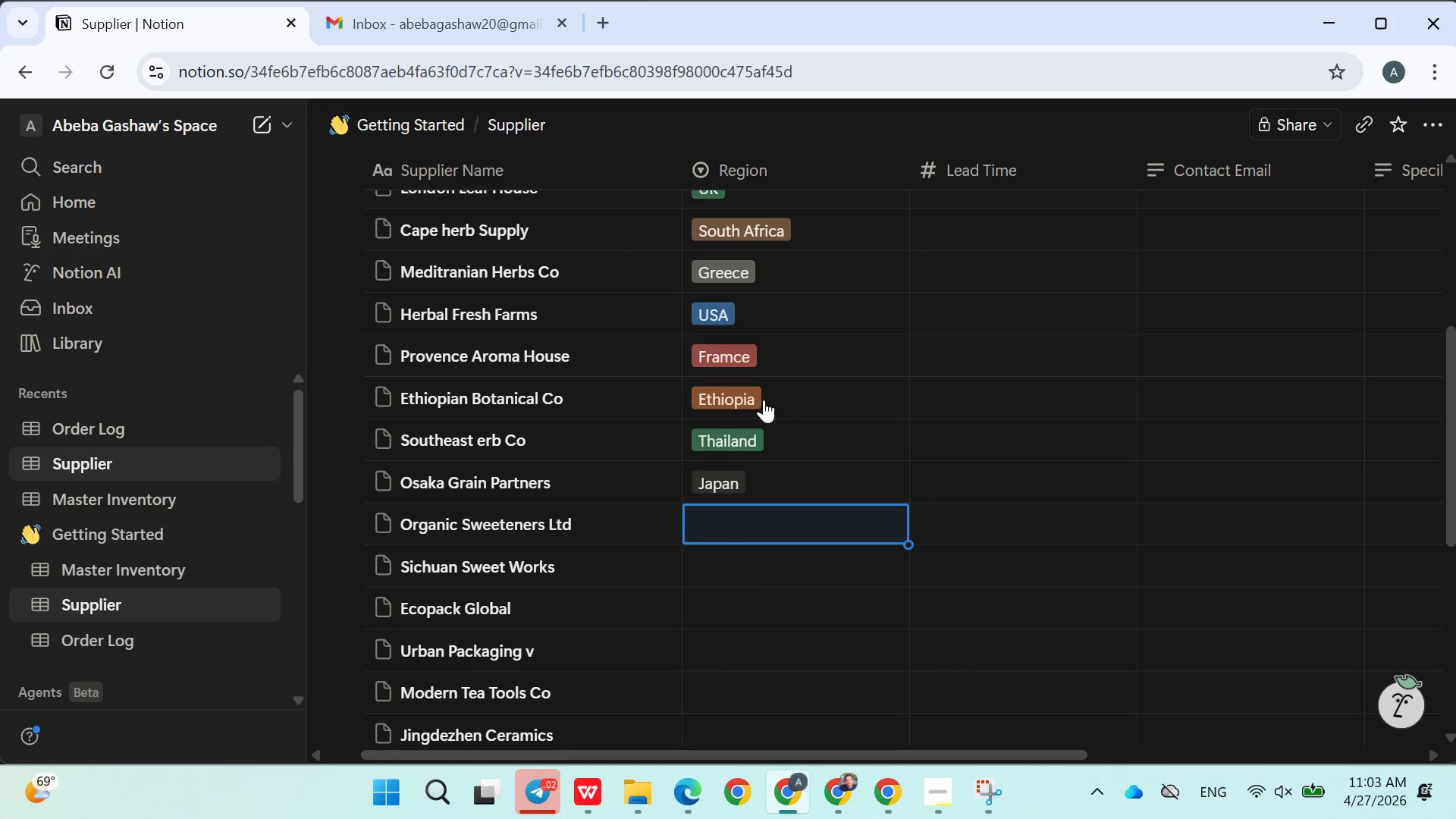 
type(Germany)
 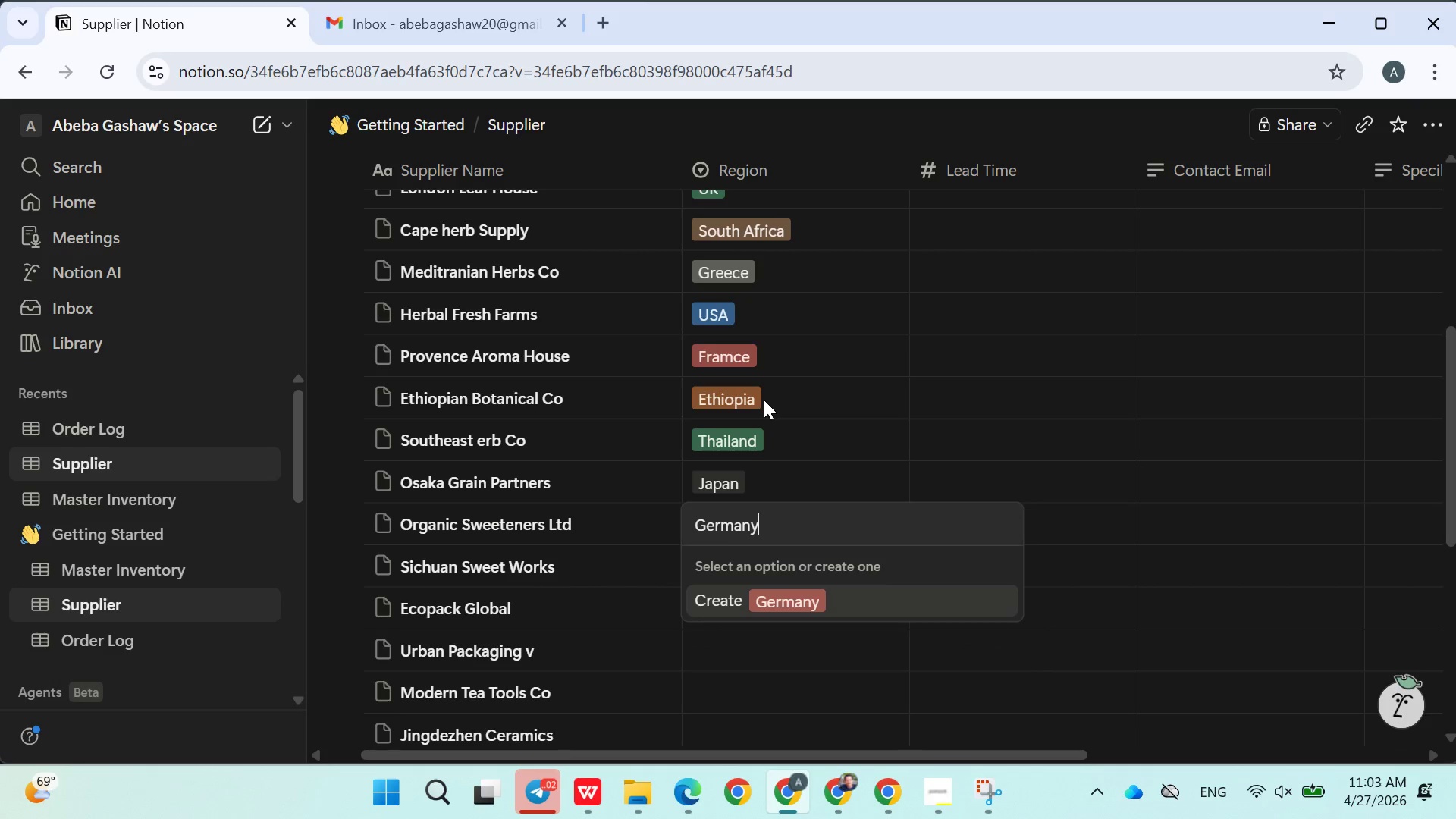 
key(Enter)
 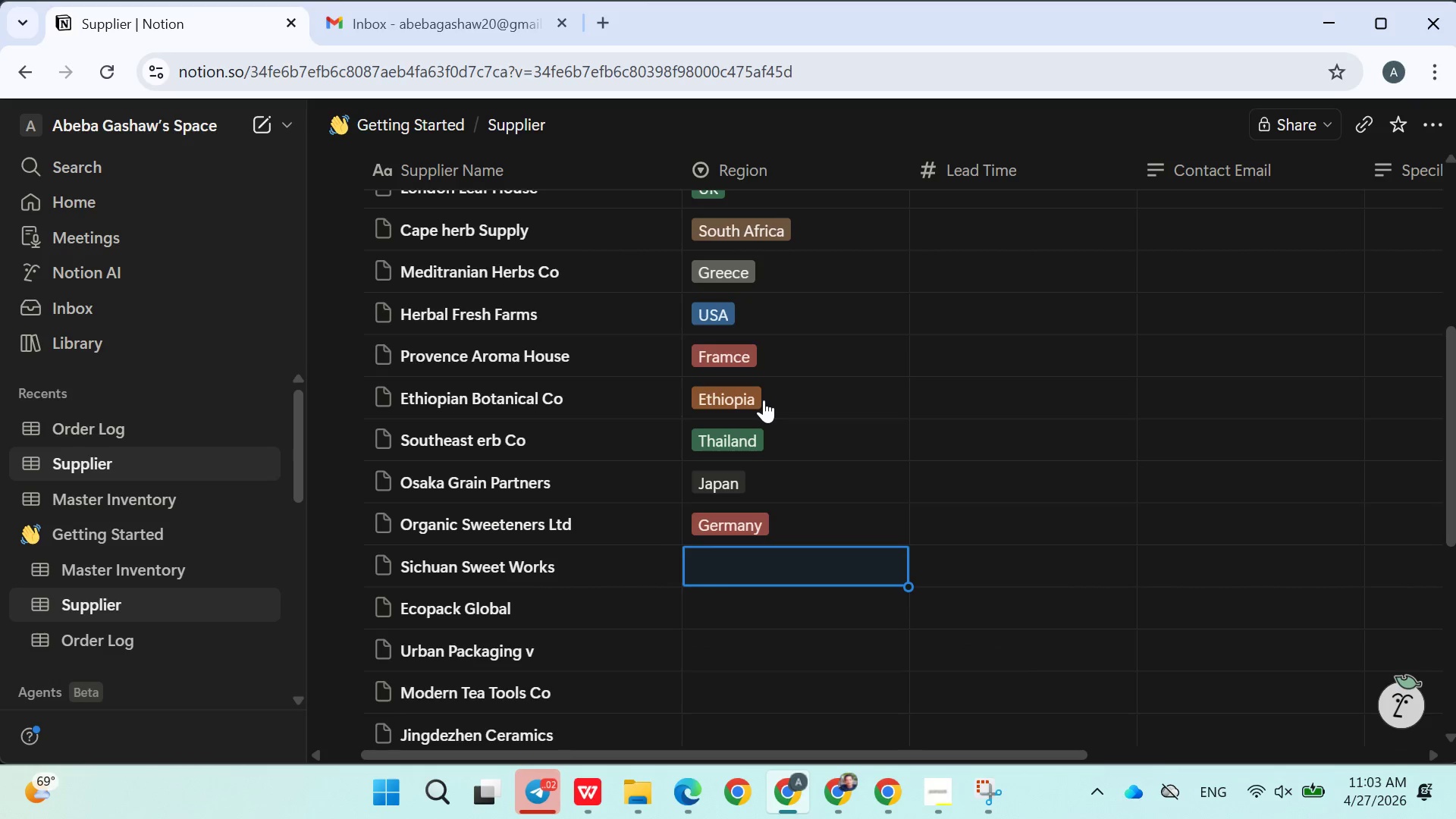 
type(China)
 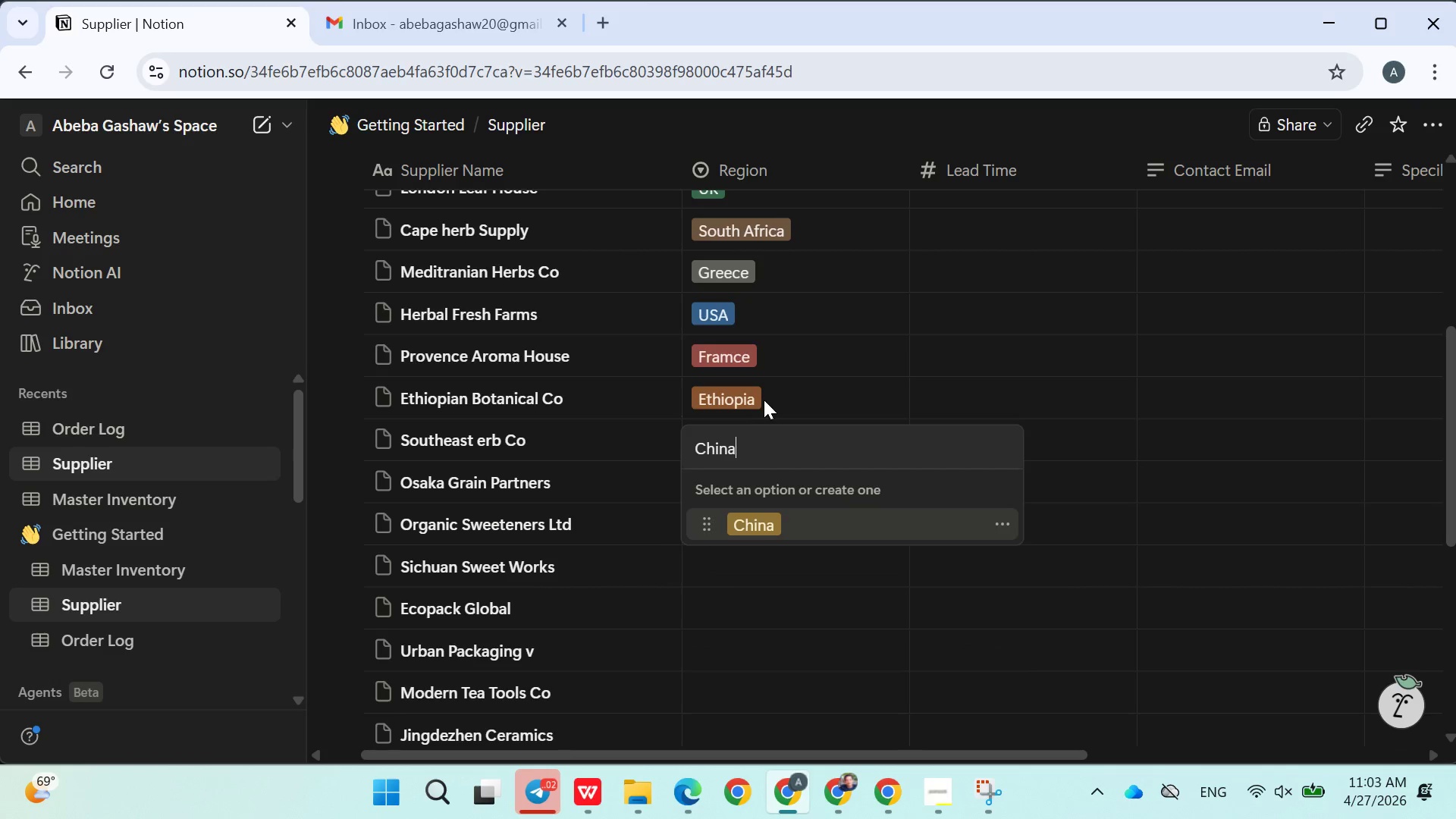 
key(Enter)
 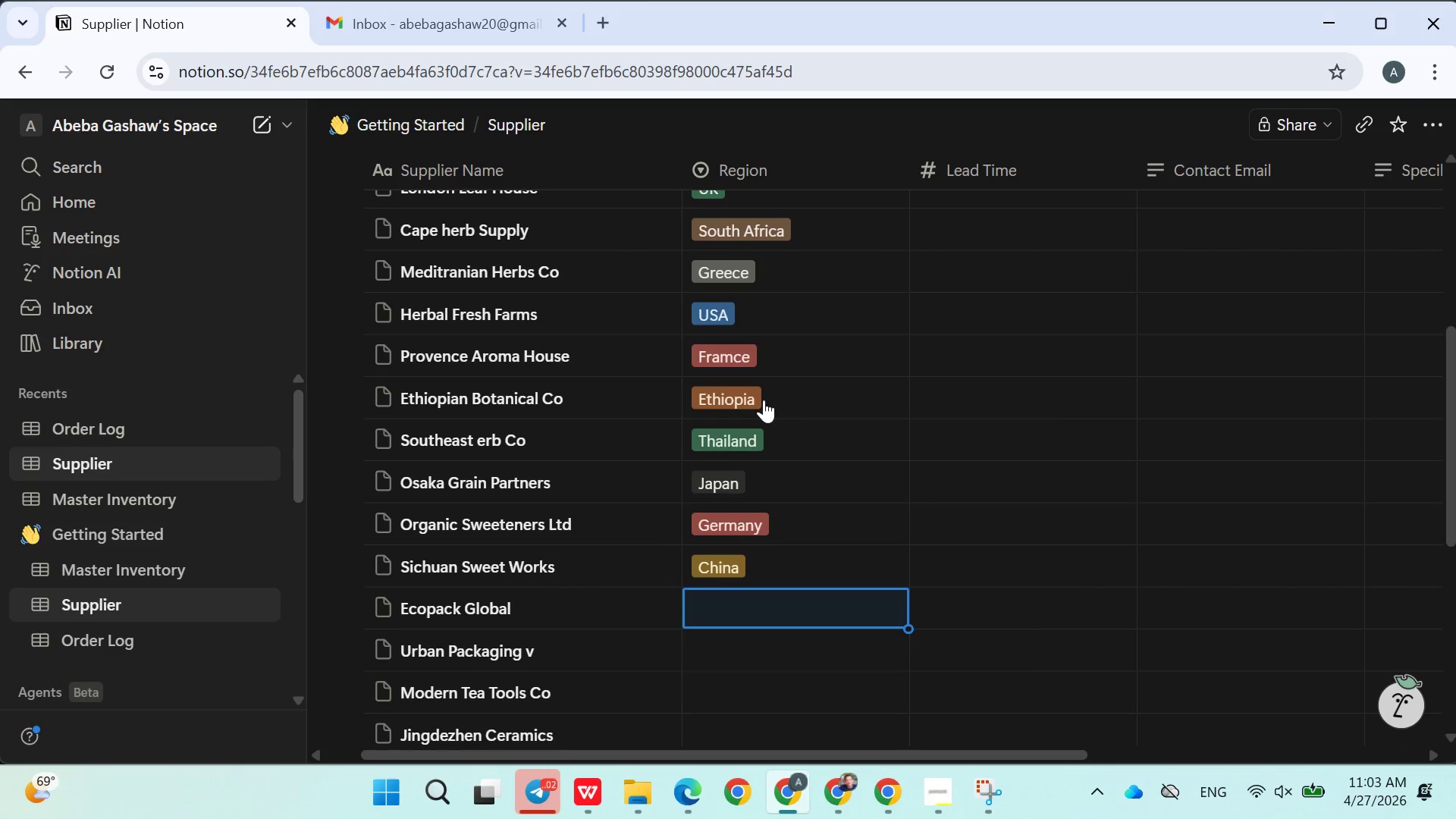 
type(Usa)
 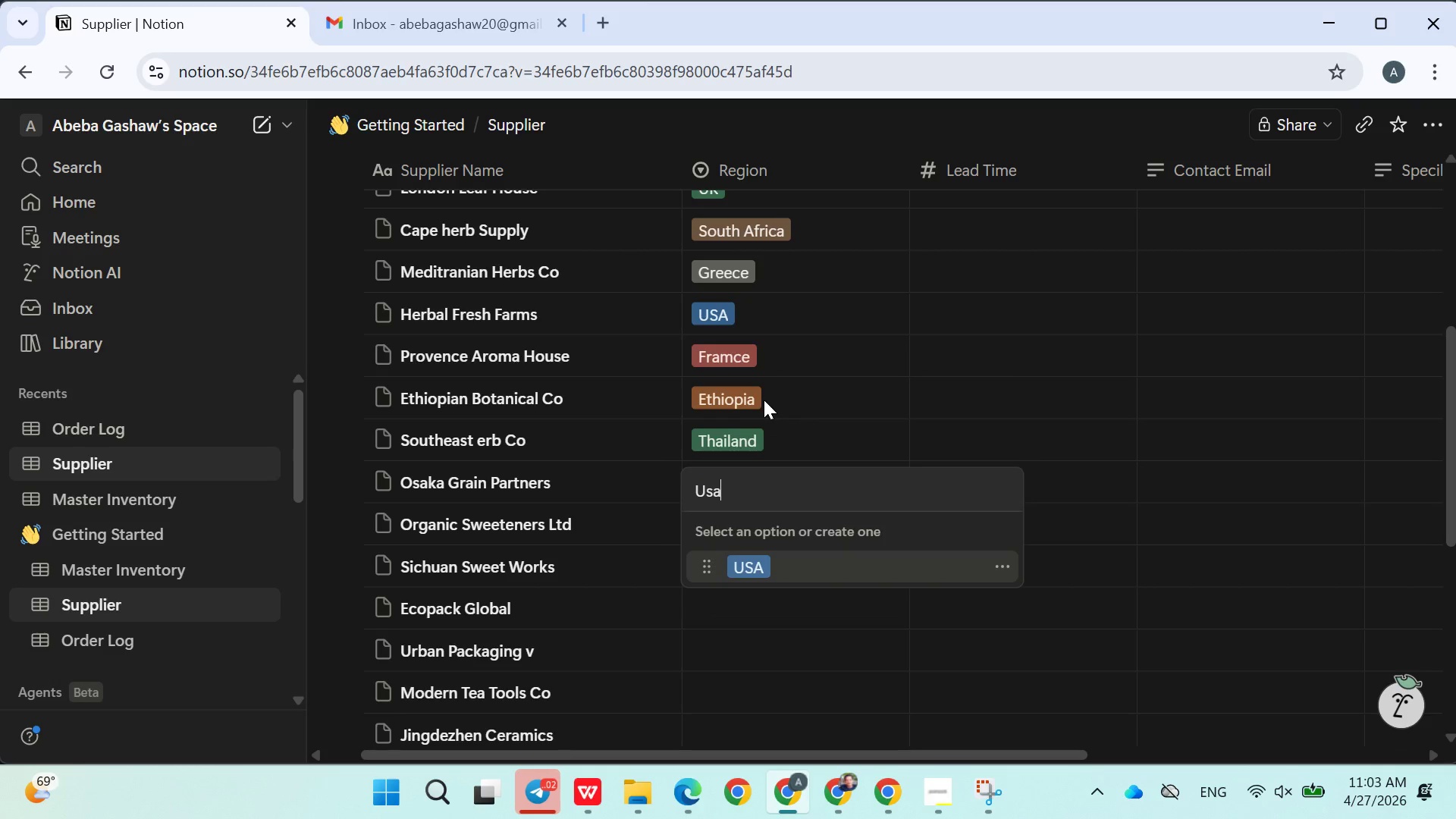 
key(Enter)
 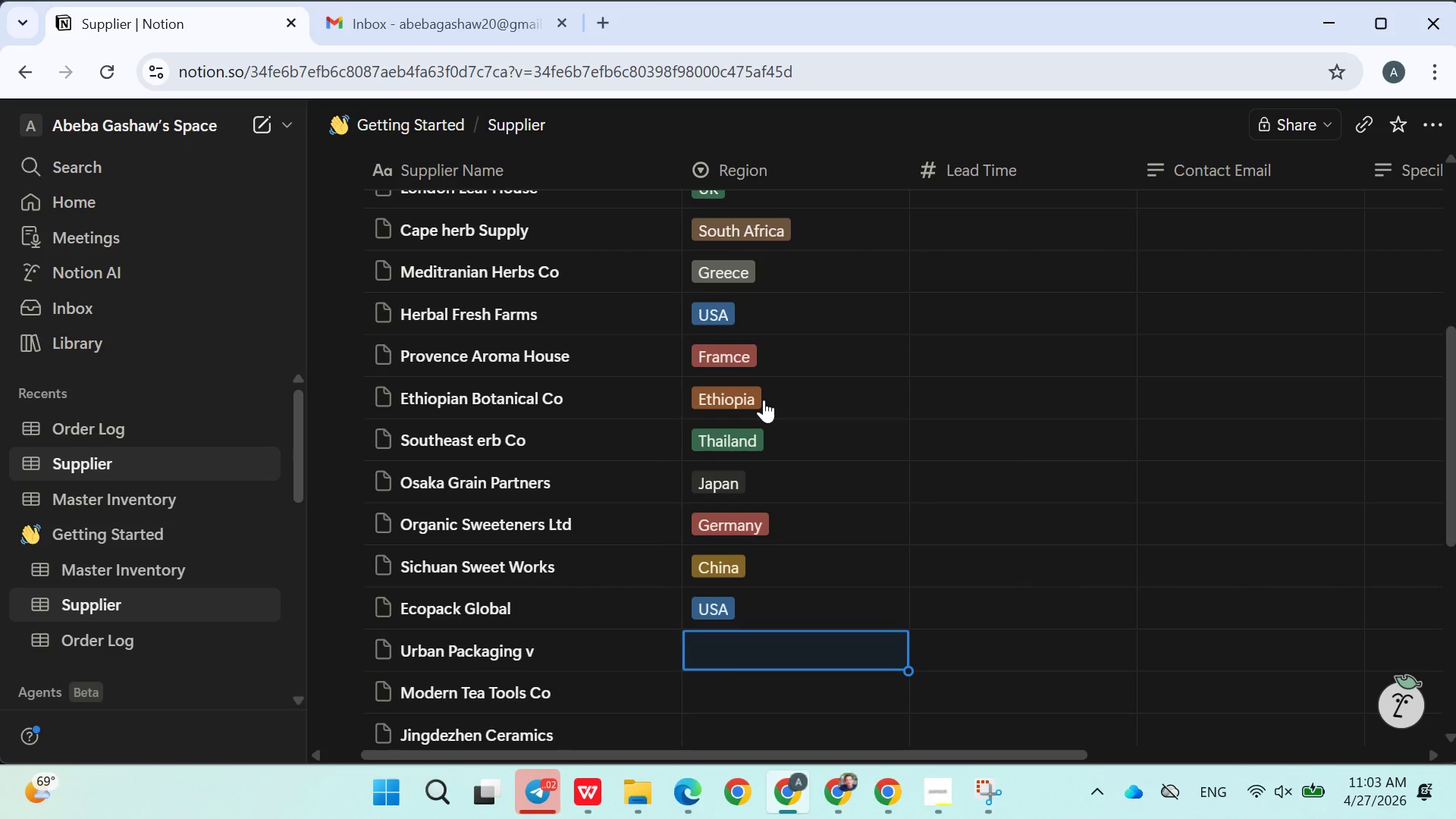 
type(UK)
 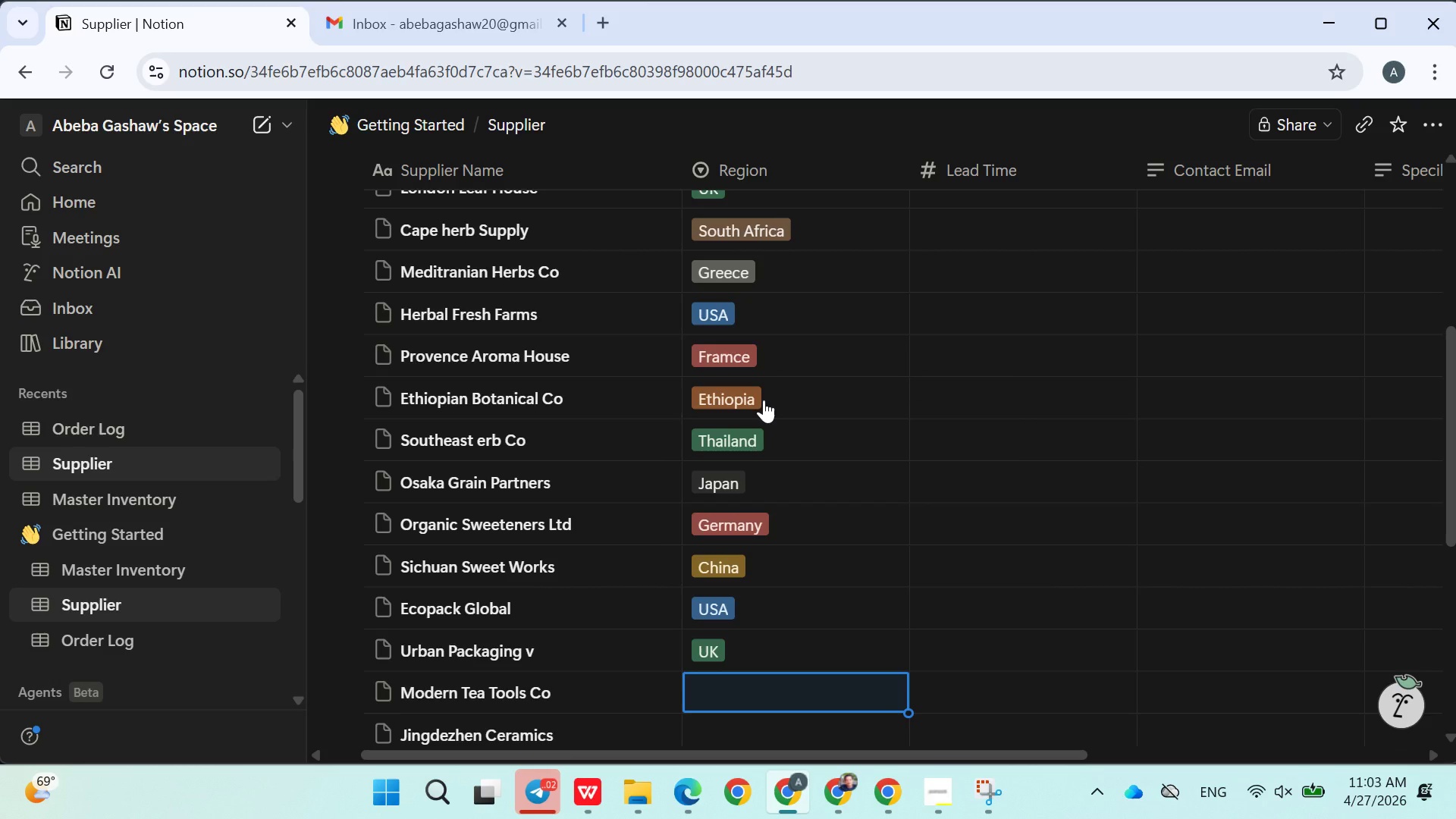 
 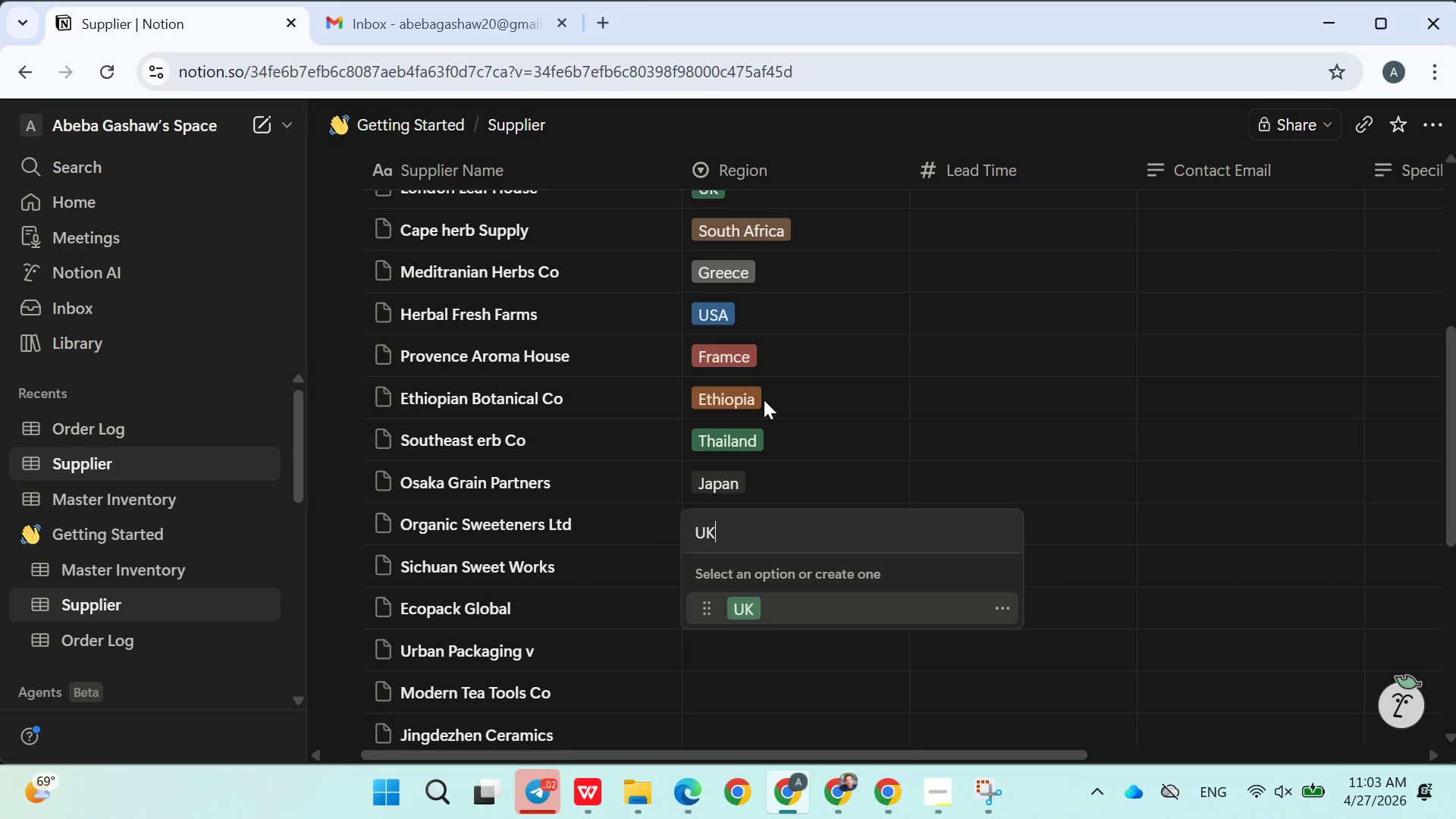 
key(Enter)
 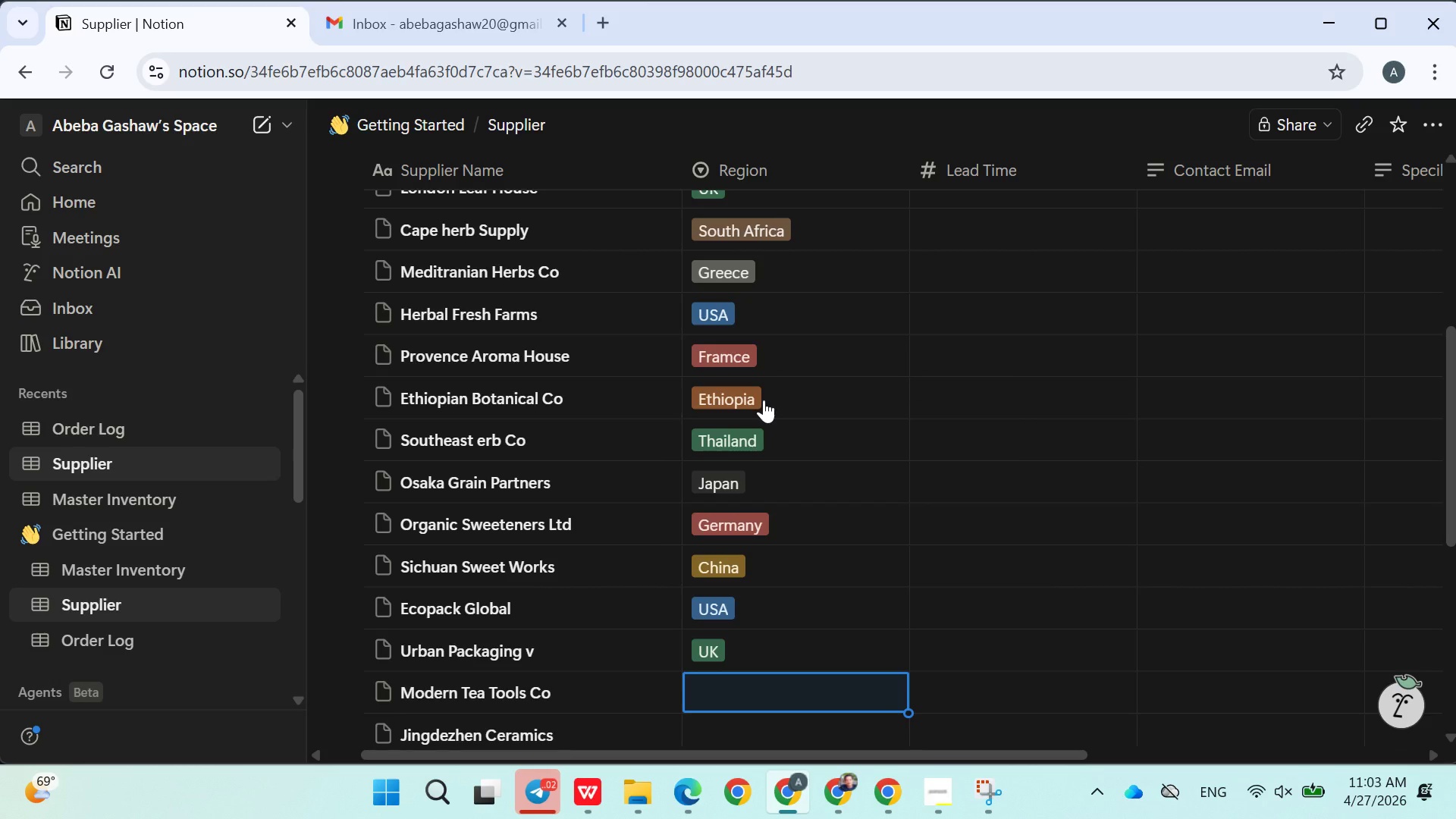 
type(USA)
 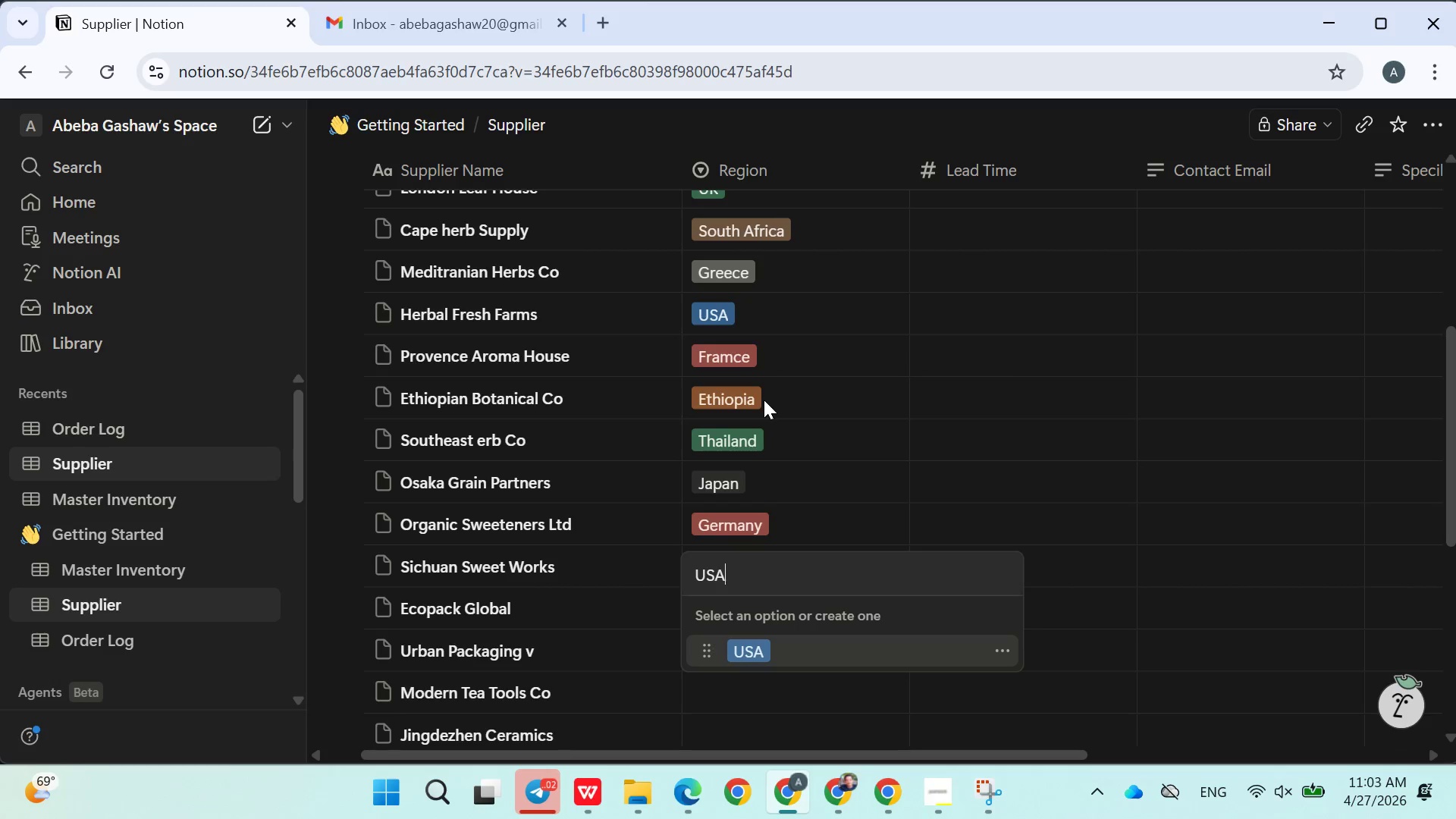 
key(Shift+Enter)
 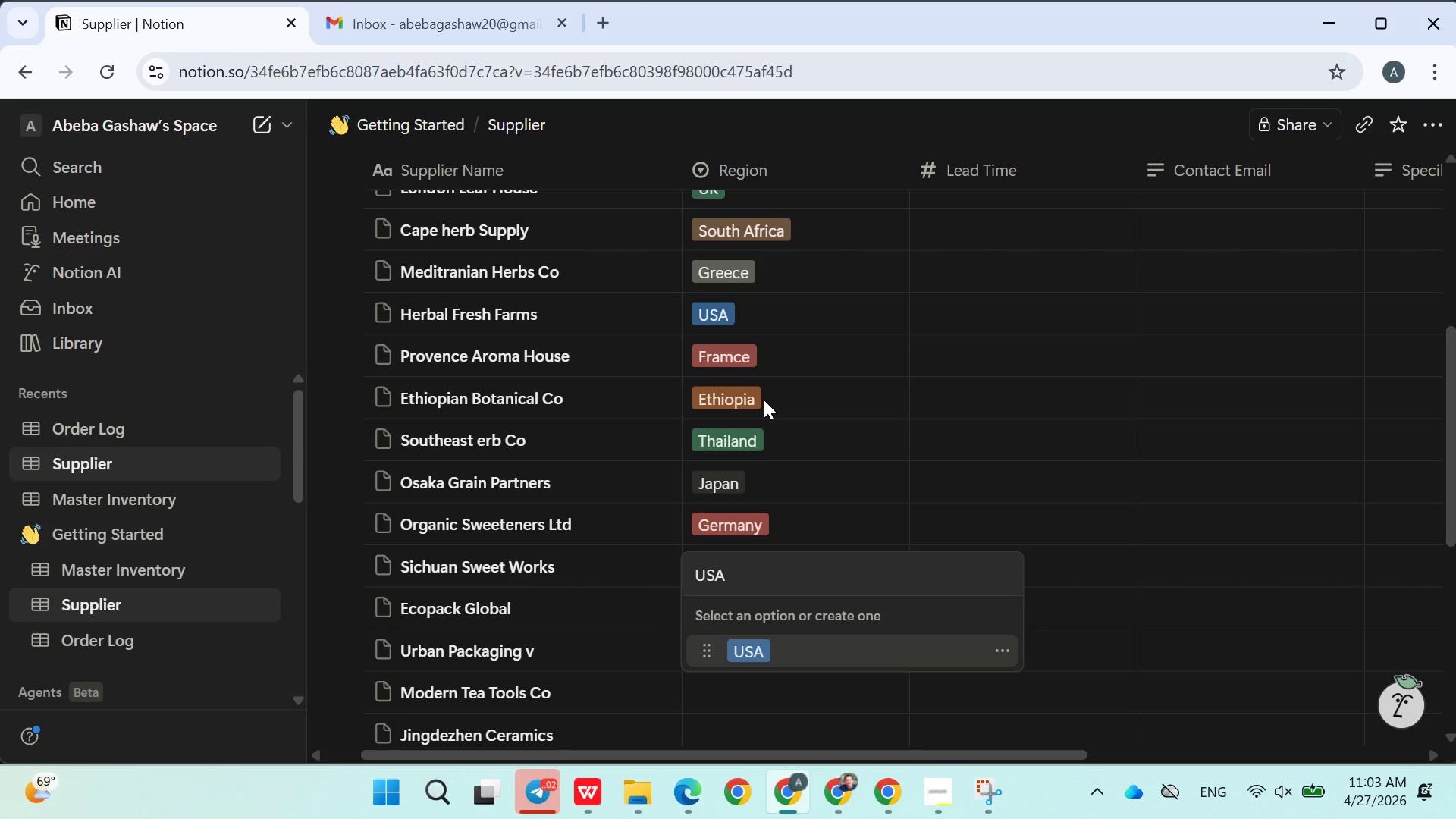 
type(China)
 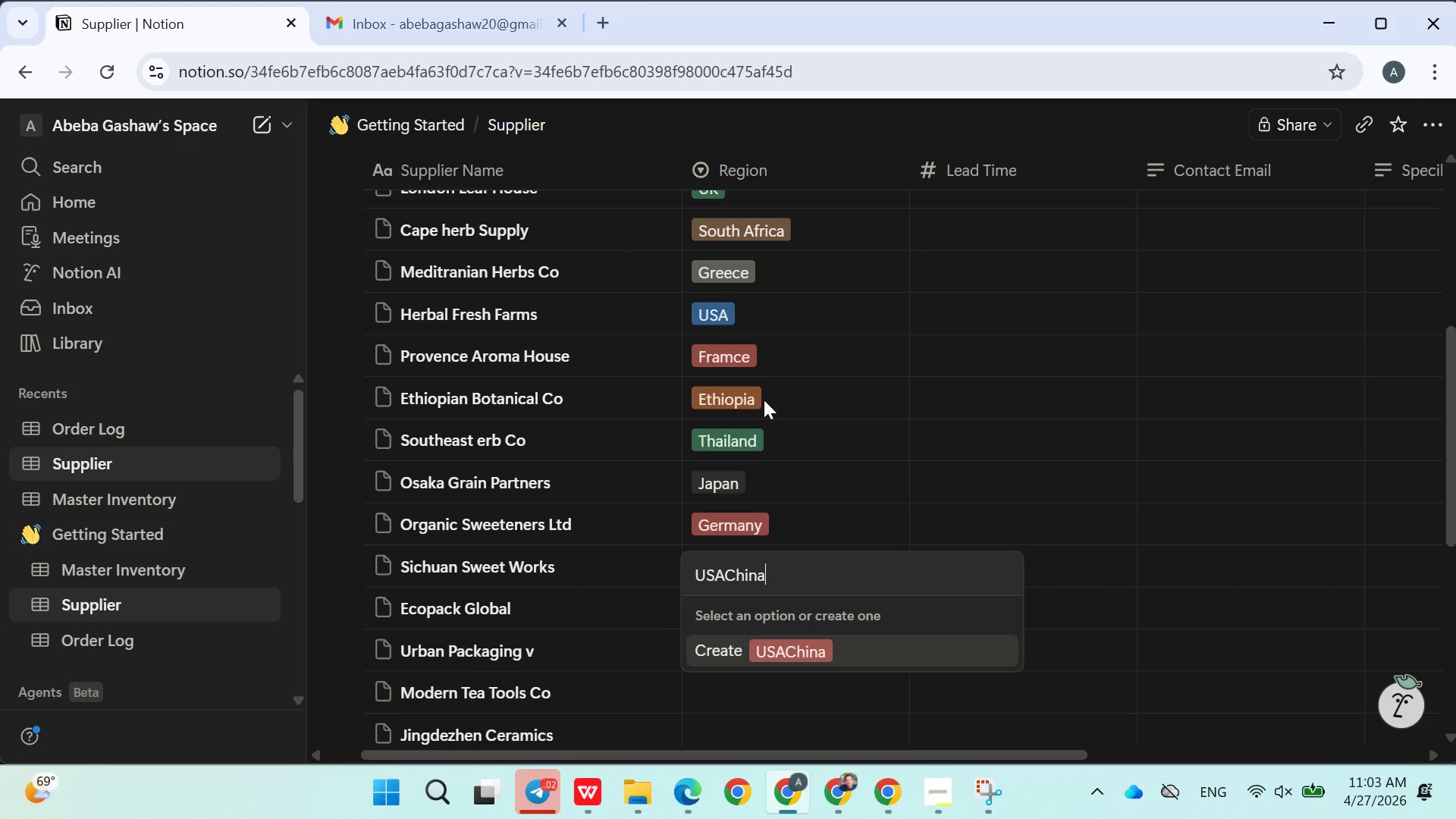 
key(Enter)
 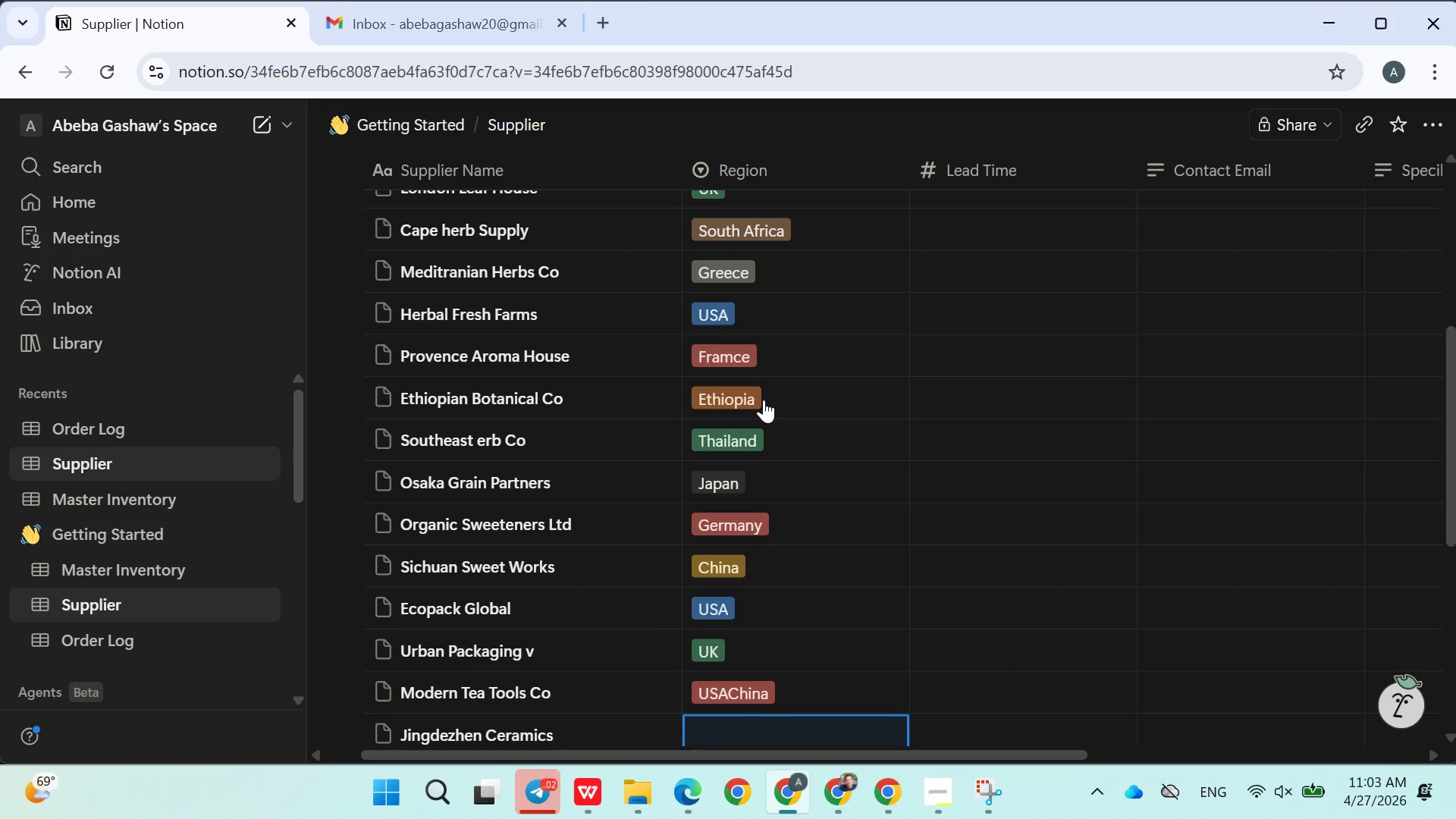 
hold_key(key=ShiftLeft, duration=0.53)
 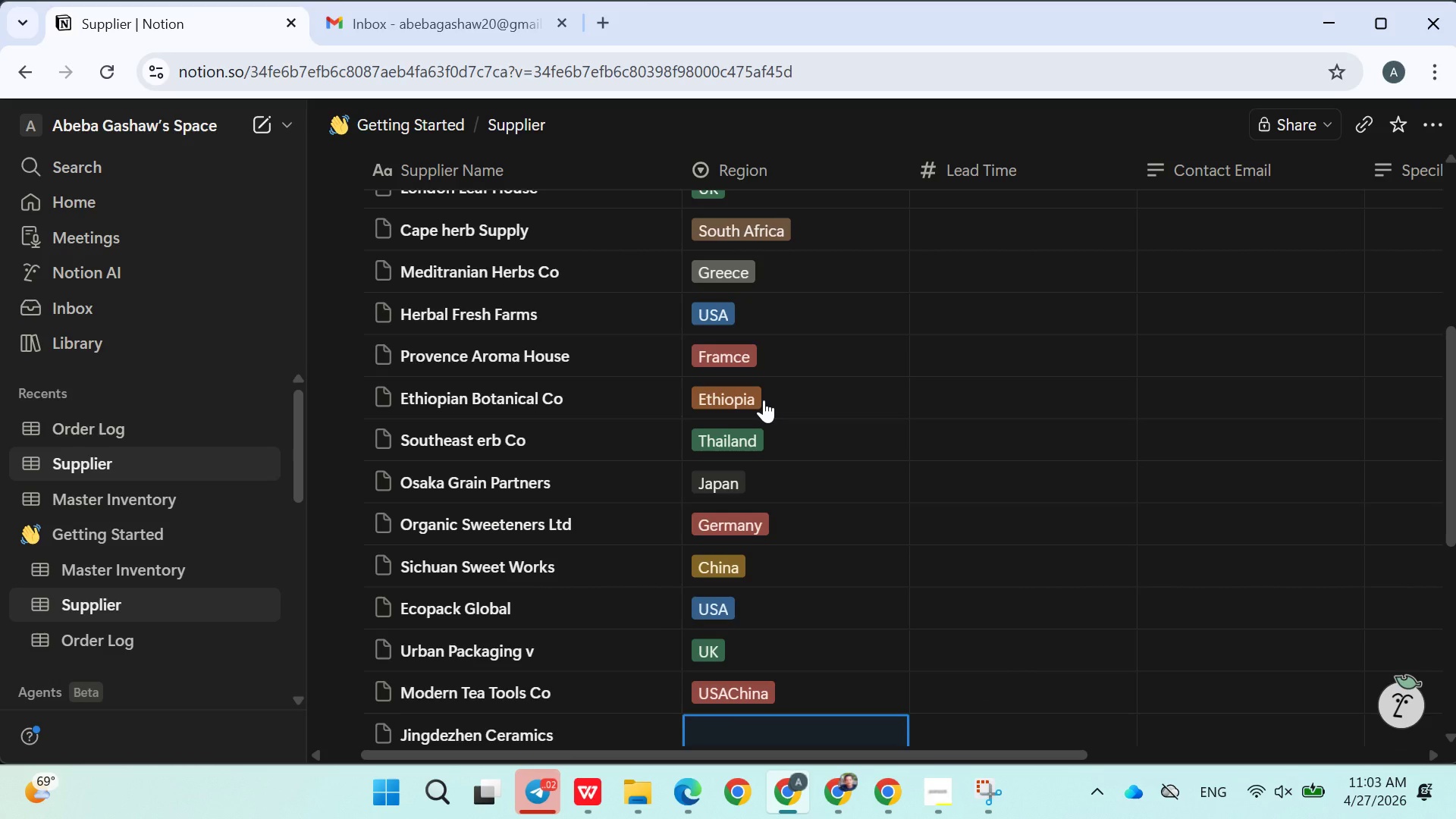 
type(Japam)
key(Backspace)
type(n)
 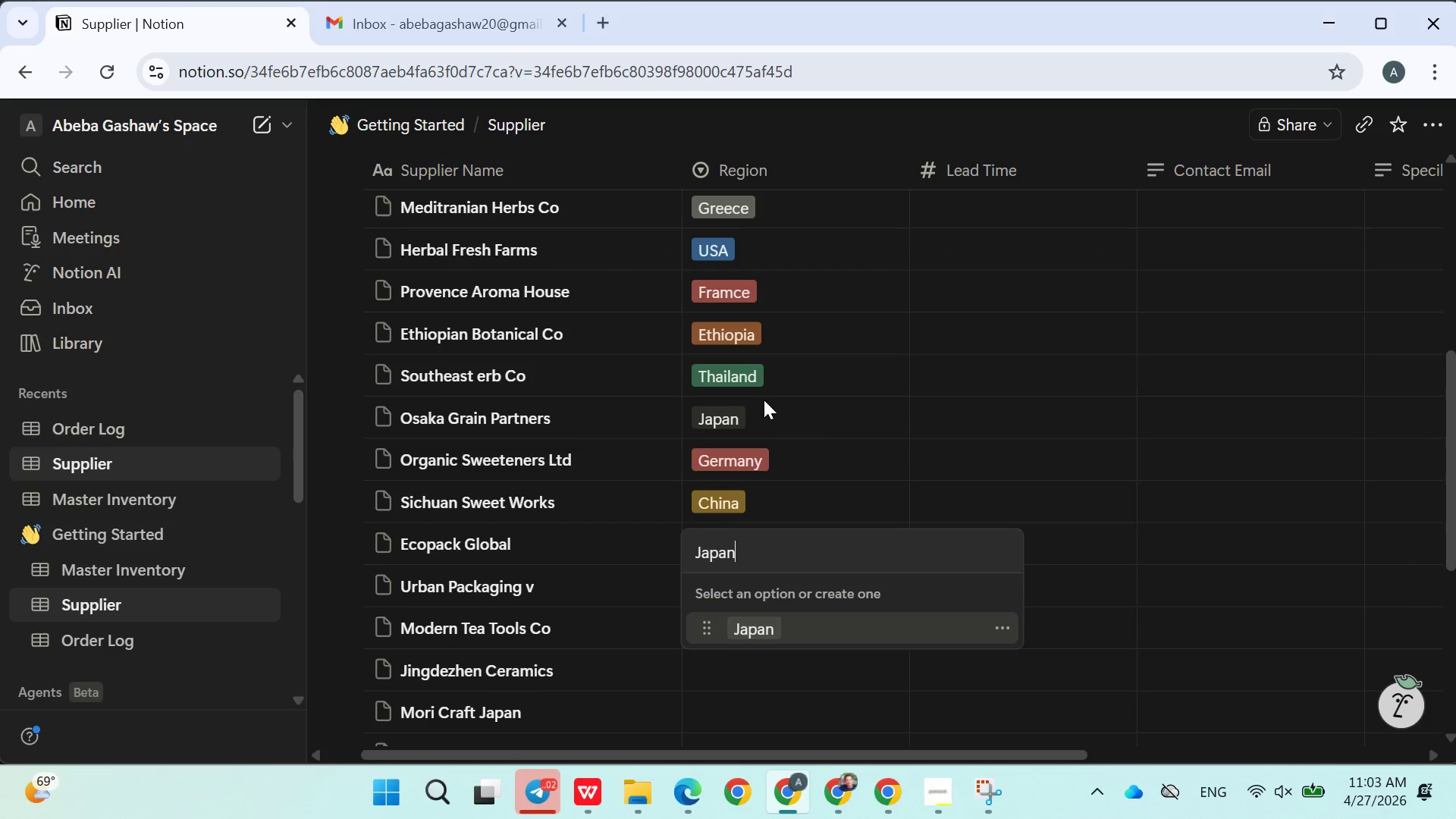 
key(Enter)
 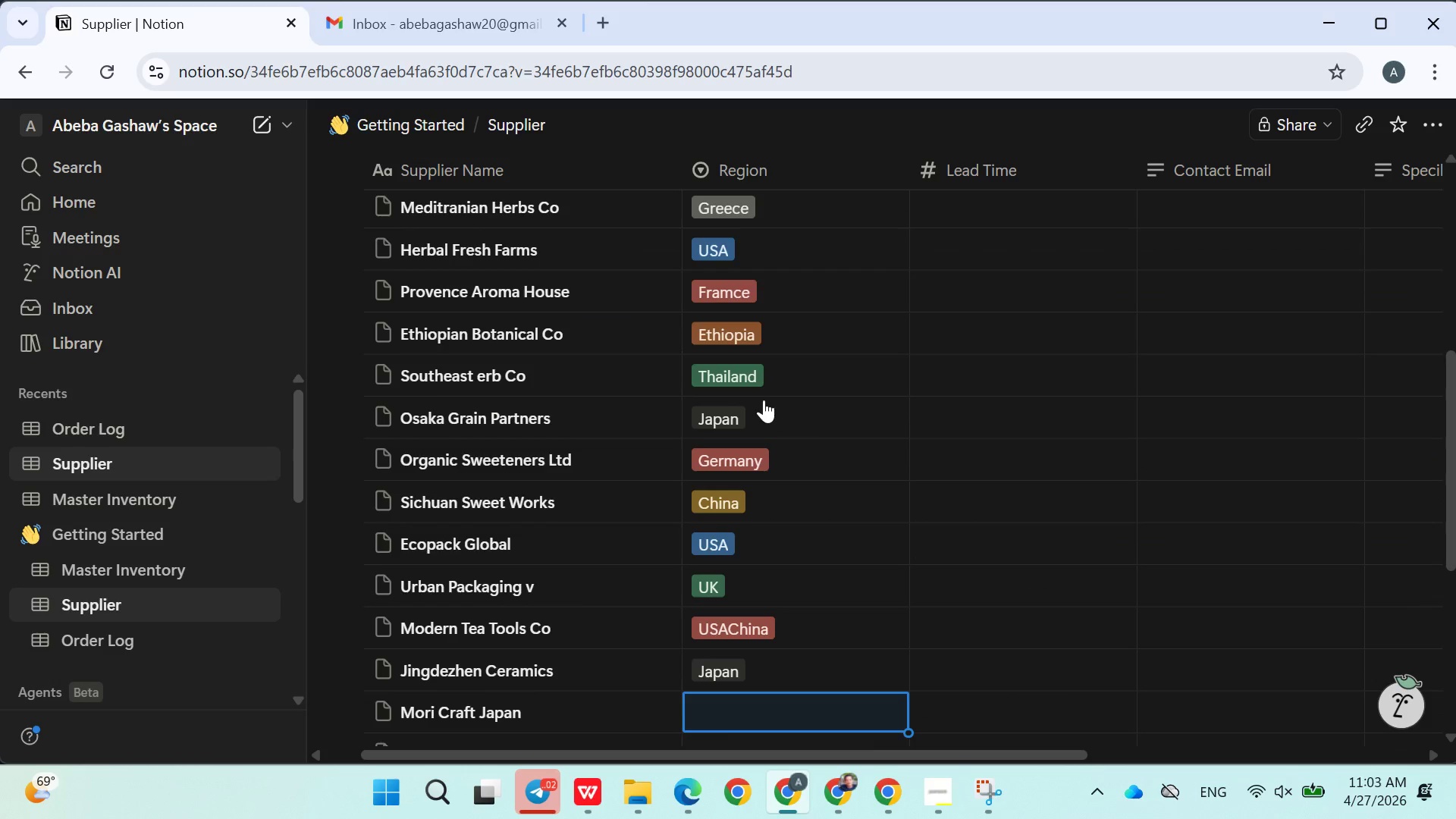 
type(Ja)
 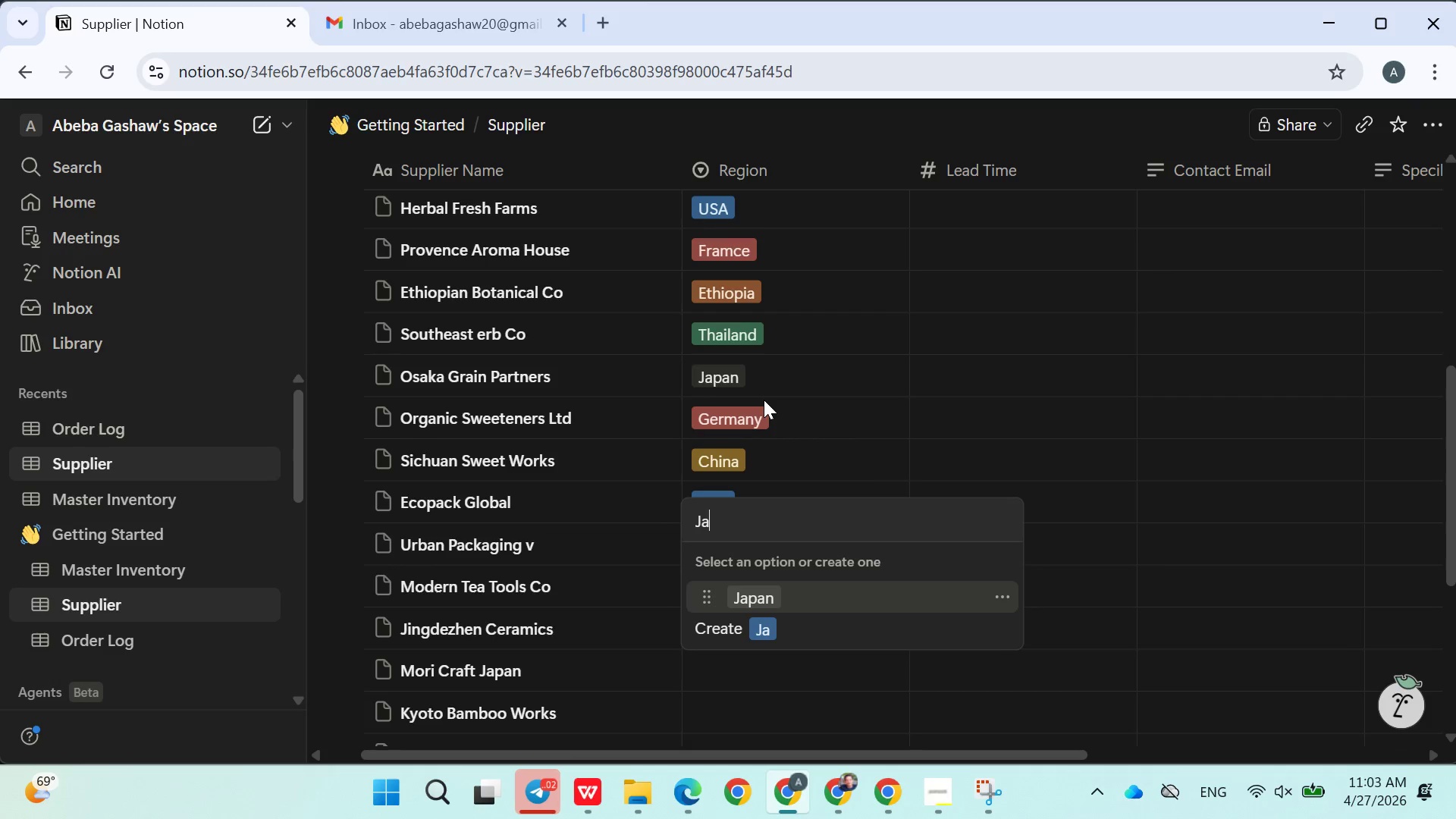 
key(Enter)
 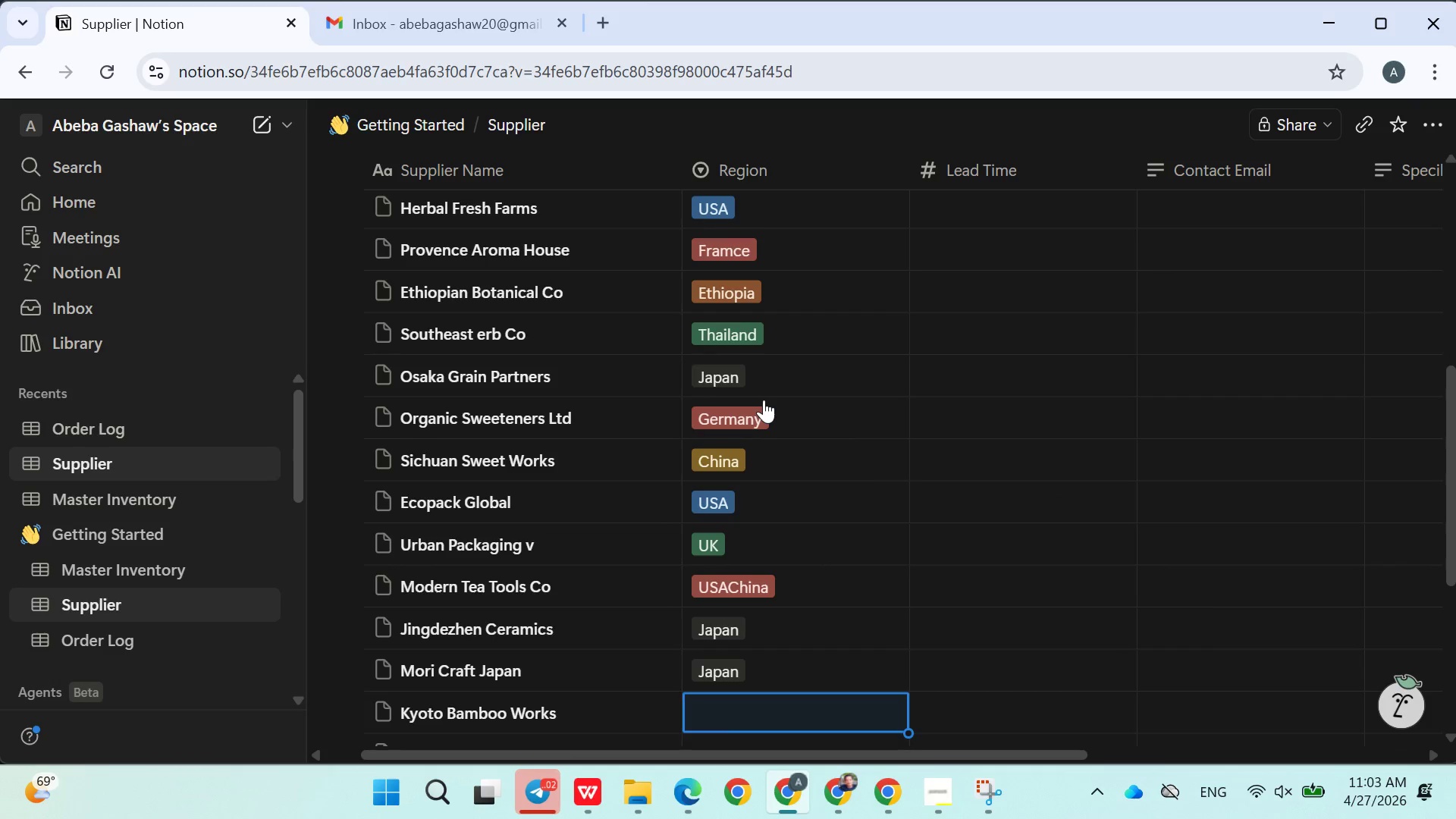 
type(USA Et)
key(Backspace)
key(Backspace)
key(Backspace)
 